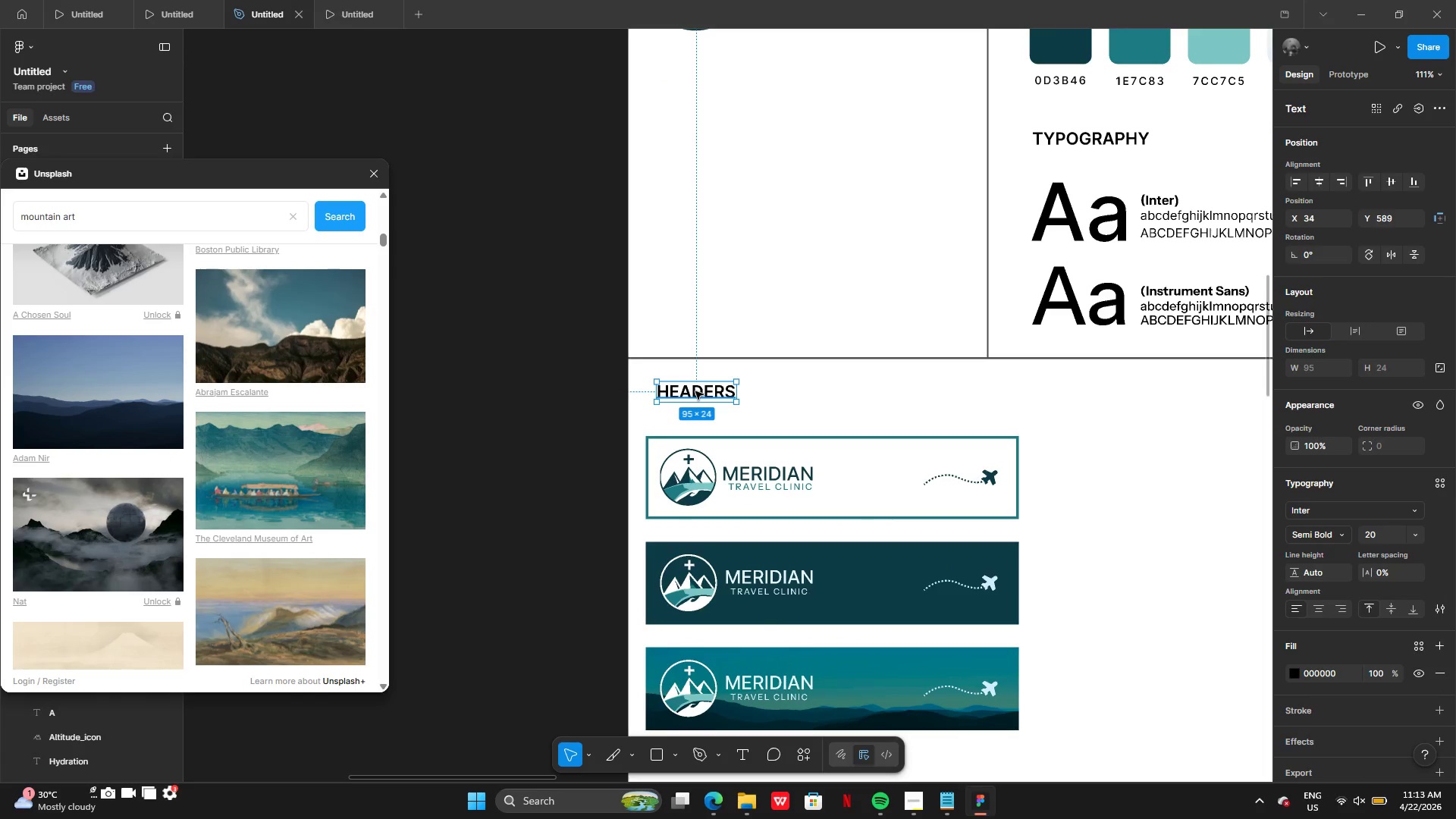 
left_click_drag(start_coordinate=[695, 391], to_coordinate=[690, 395])
 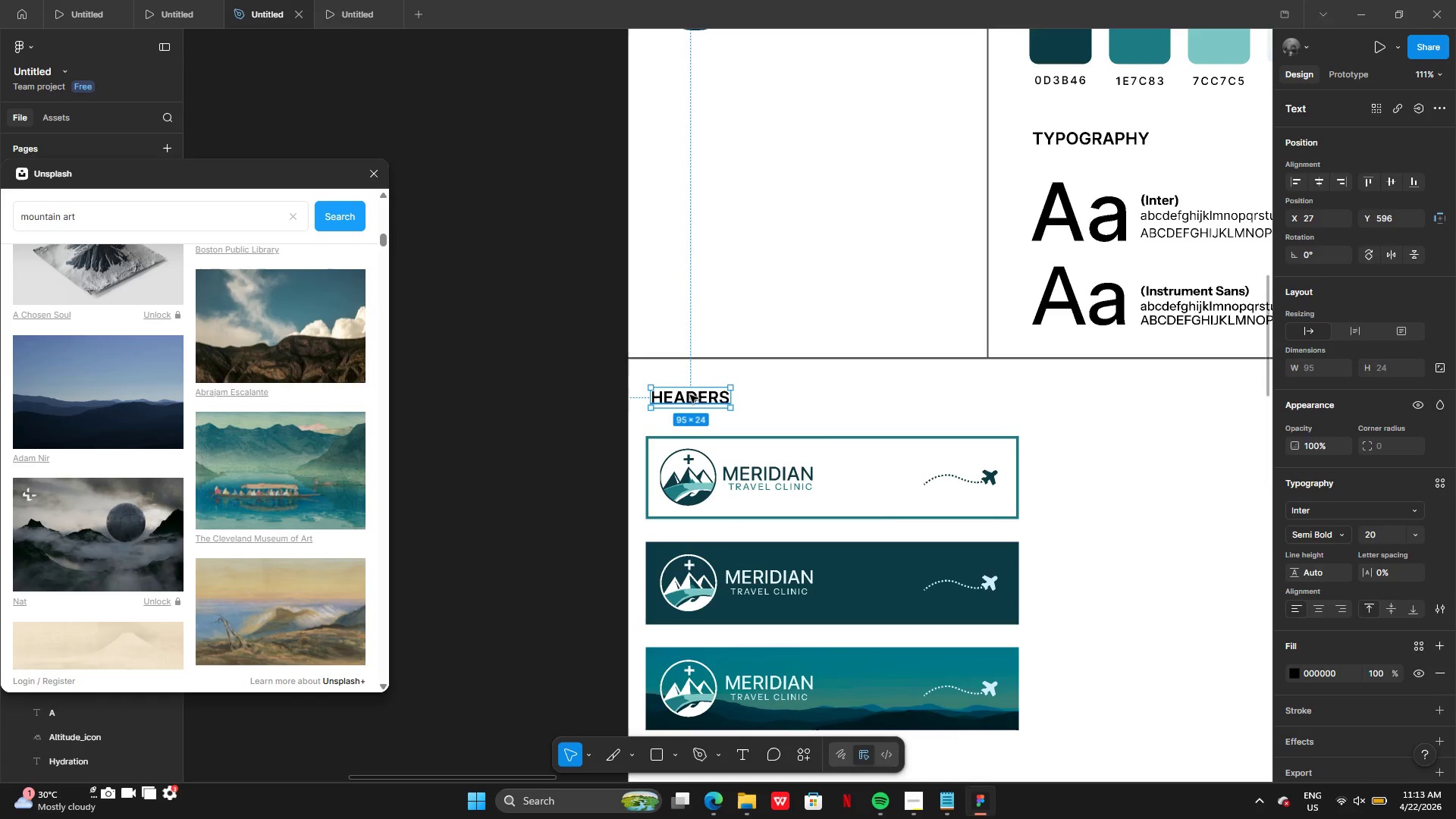 
left_click_drag(start_coordinate=[690, 395], to_coordinate=[573, 395])
 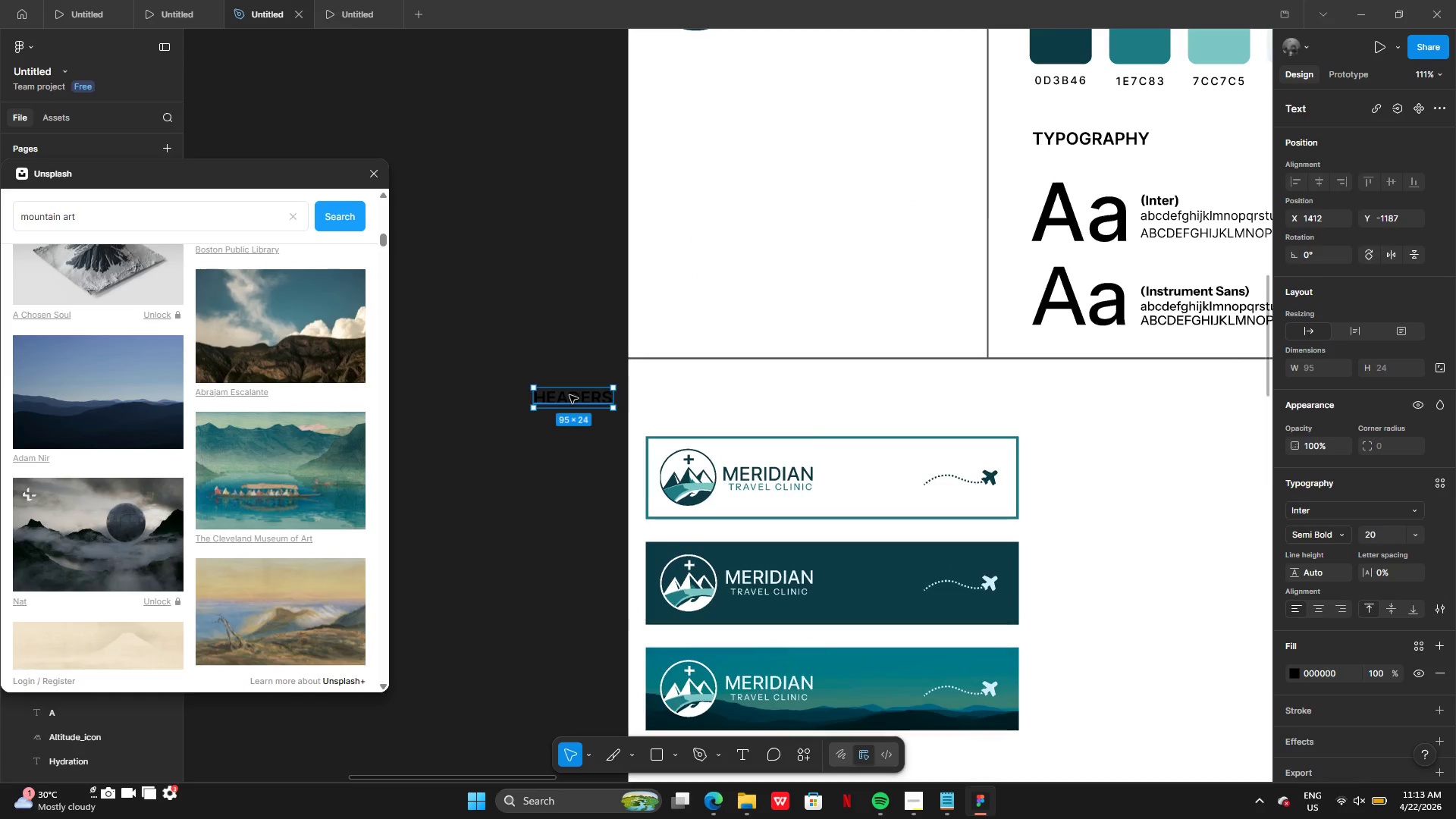 
left_click_drag(start_coordinate=[568, 395], to_coordinate=[705, 387])
 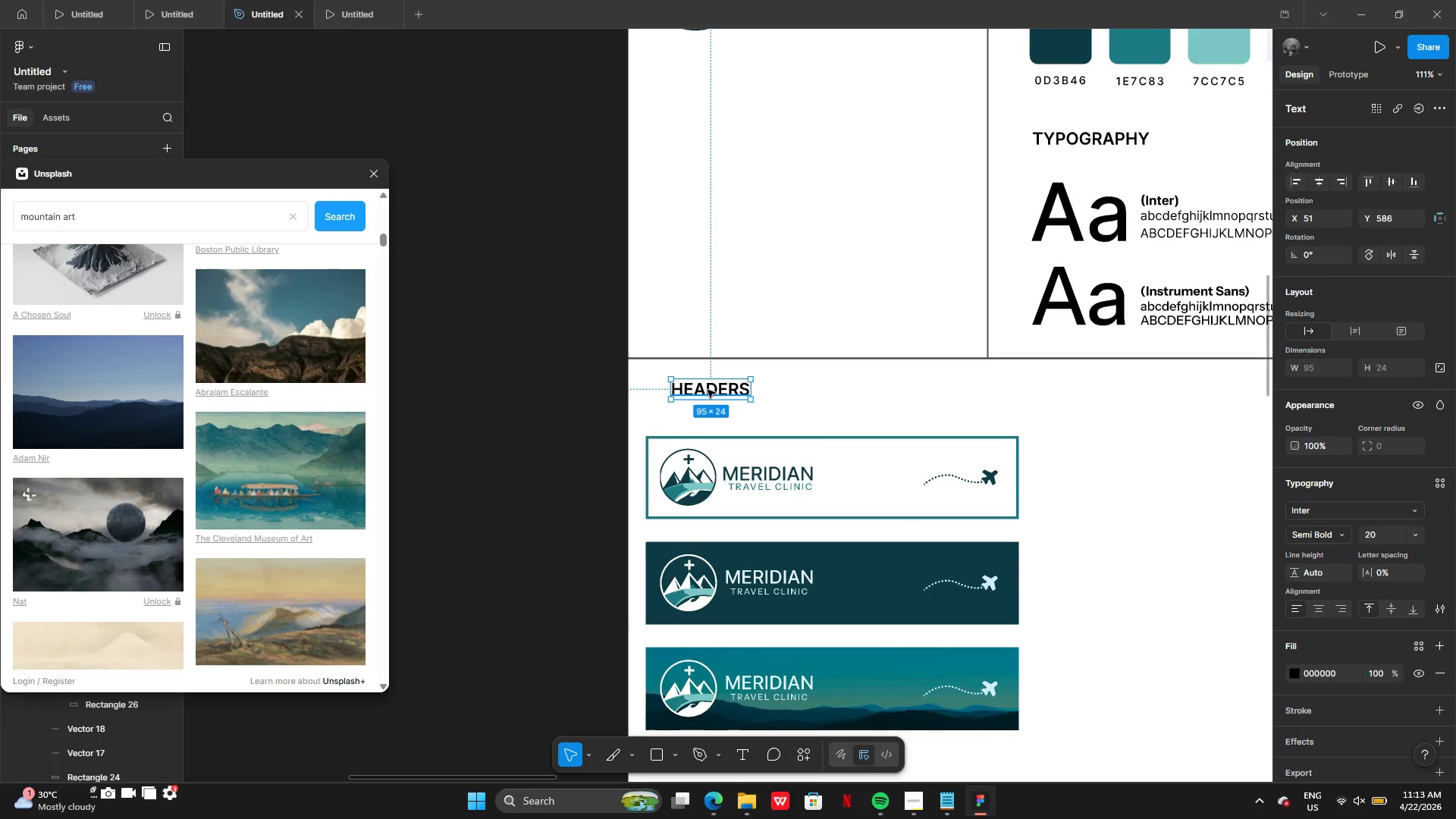 
left_click_drag(start_coordinate=[708, 390], to_coordinate=[681, 389])
 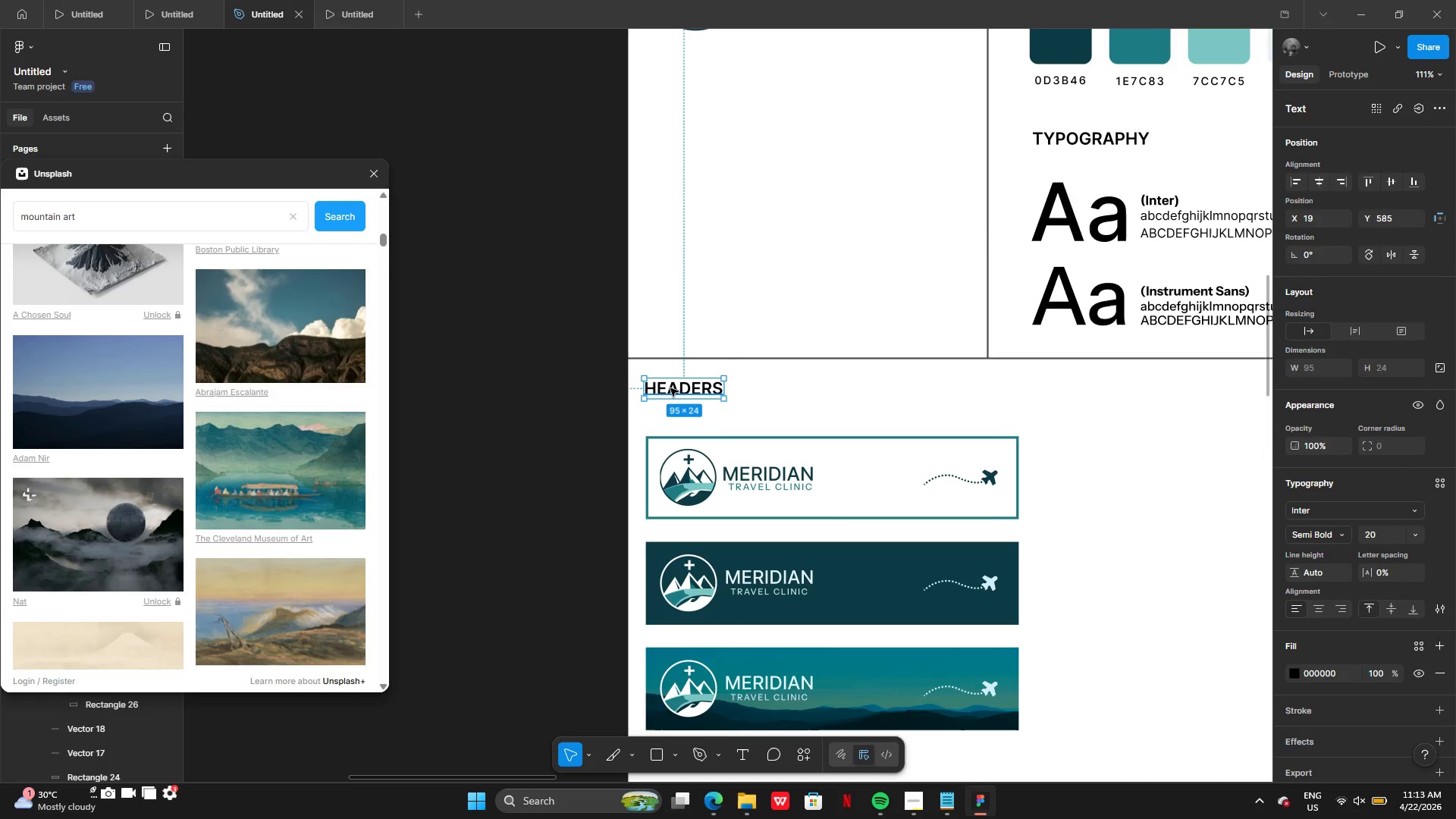 
left_click_drag(start_coordinate=[671, 388], to_coordinate=[682, 388])
 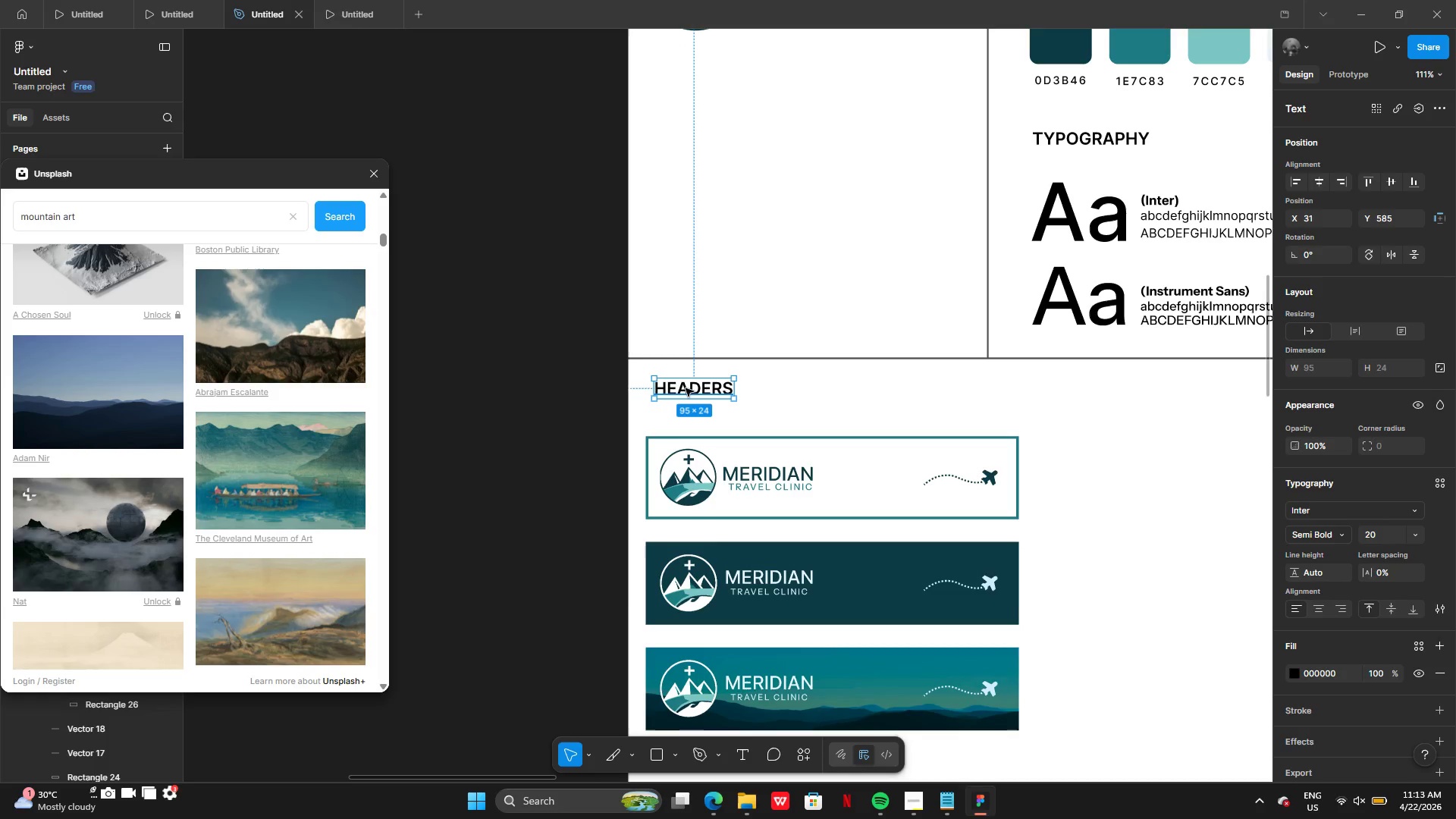 
left_click_drag(start_coordinate=[686, 388], to_coordinate=[714, 378])
 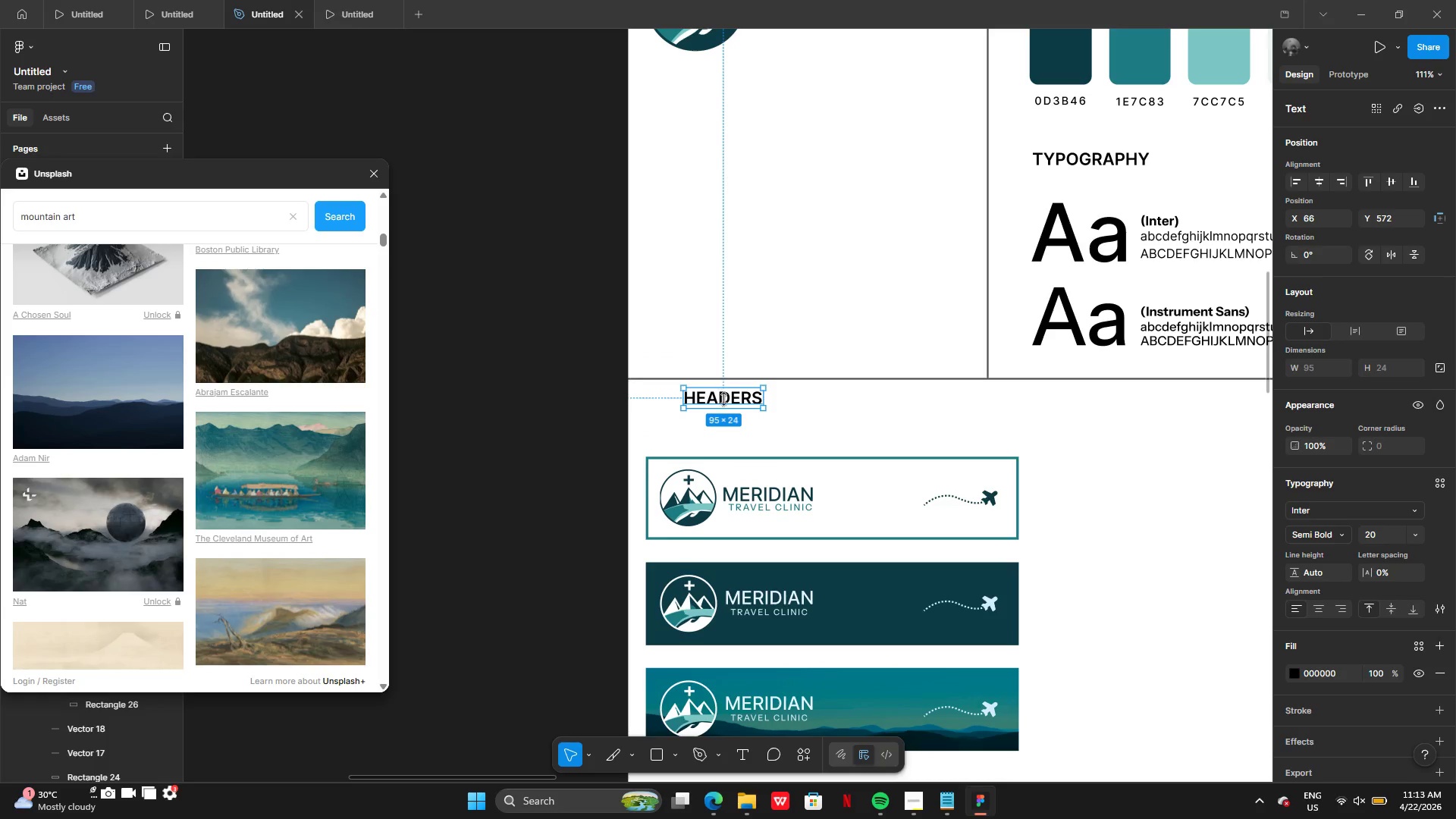 
left_click_drag(start_coordinate=[730, 406], to_coordinate=[695, 419])
 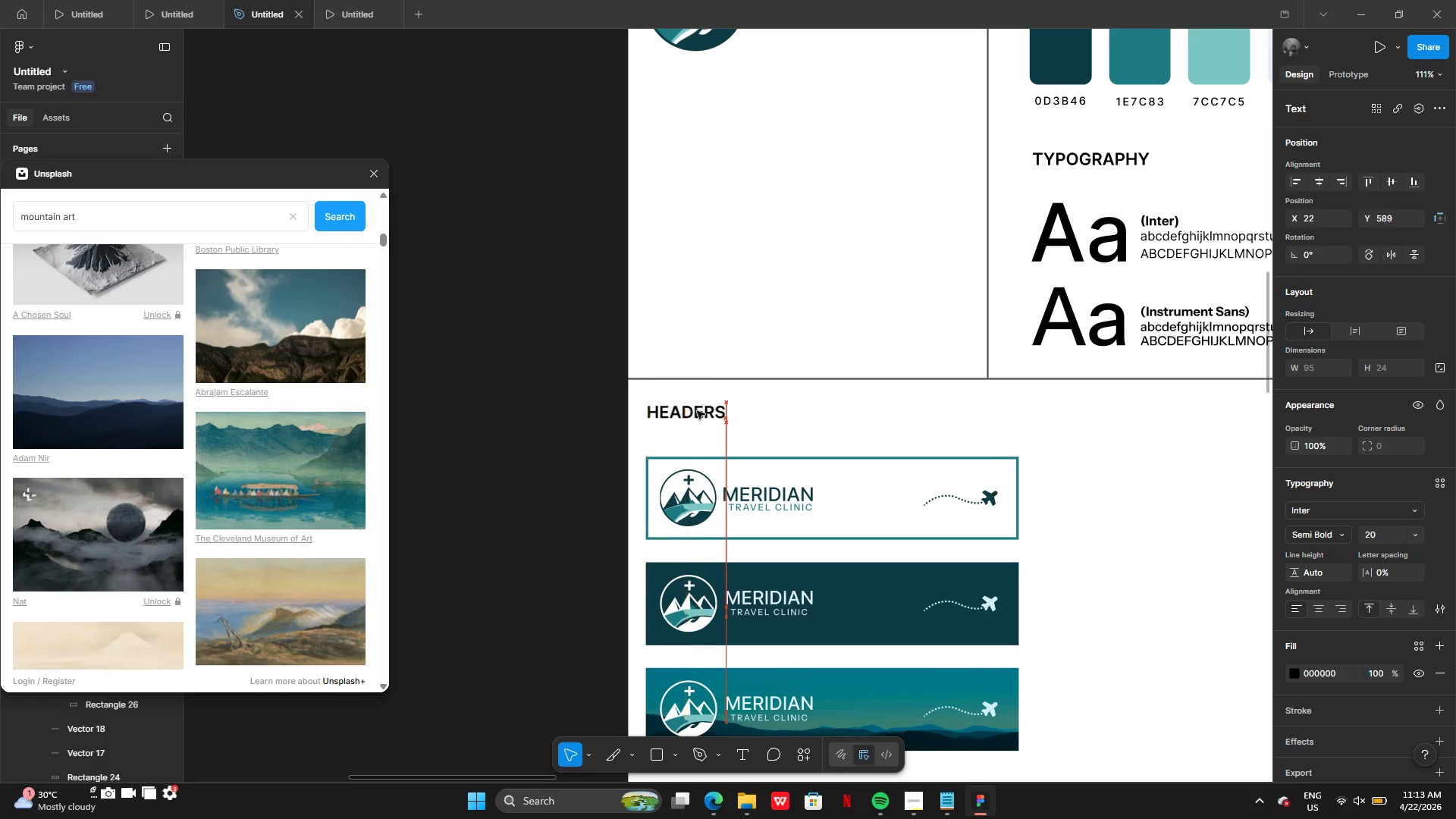 
wait(9.67)
 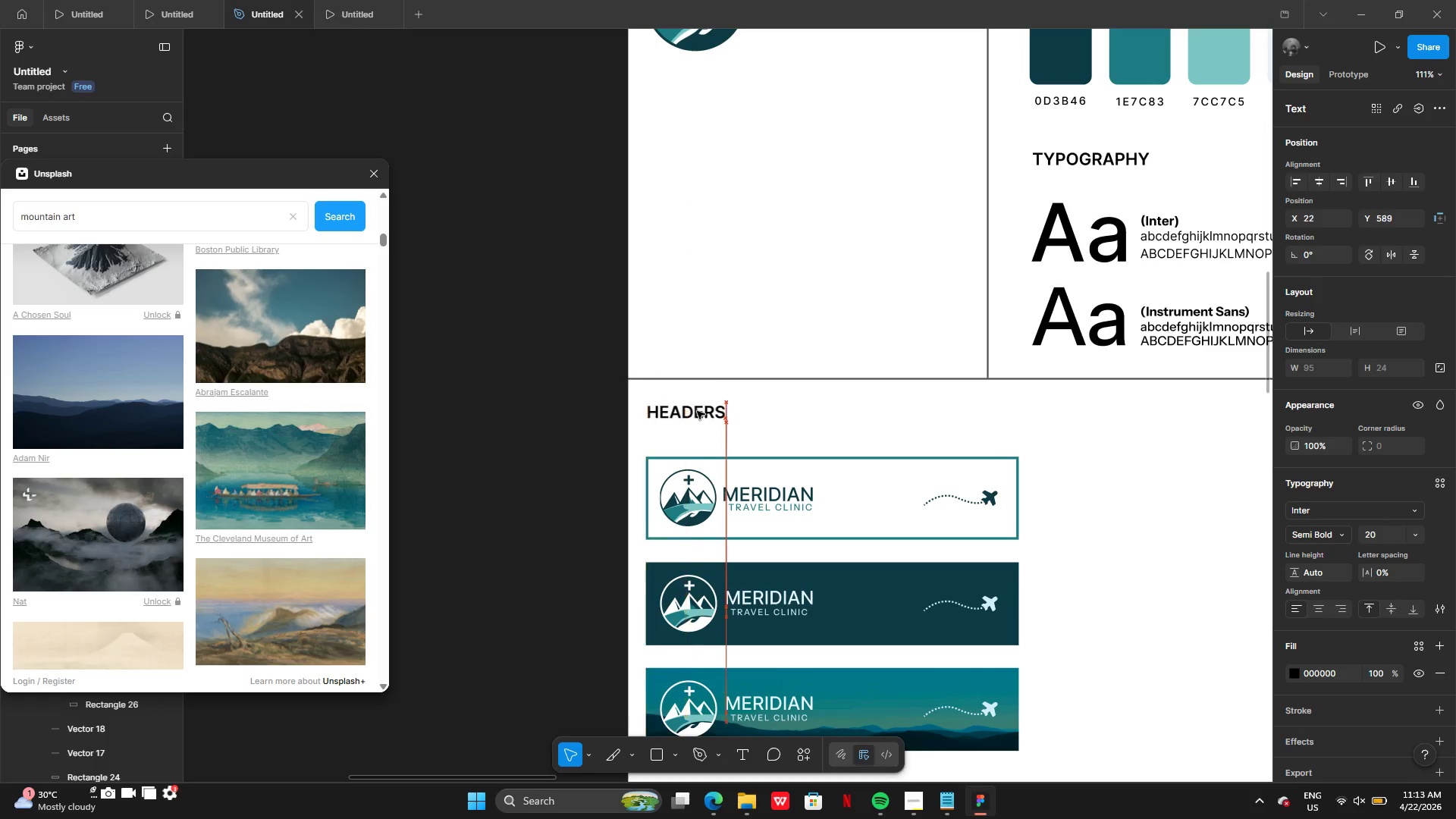 
key(ArrowUp)
 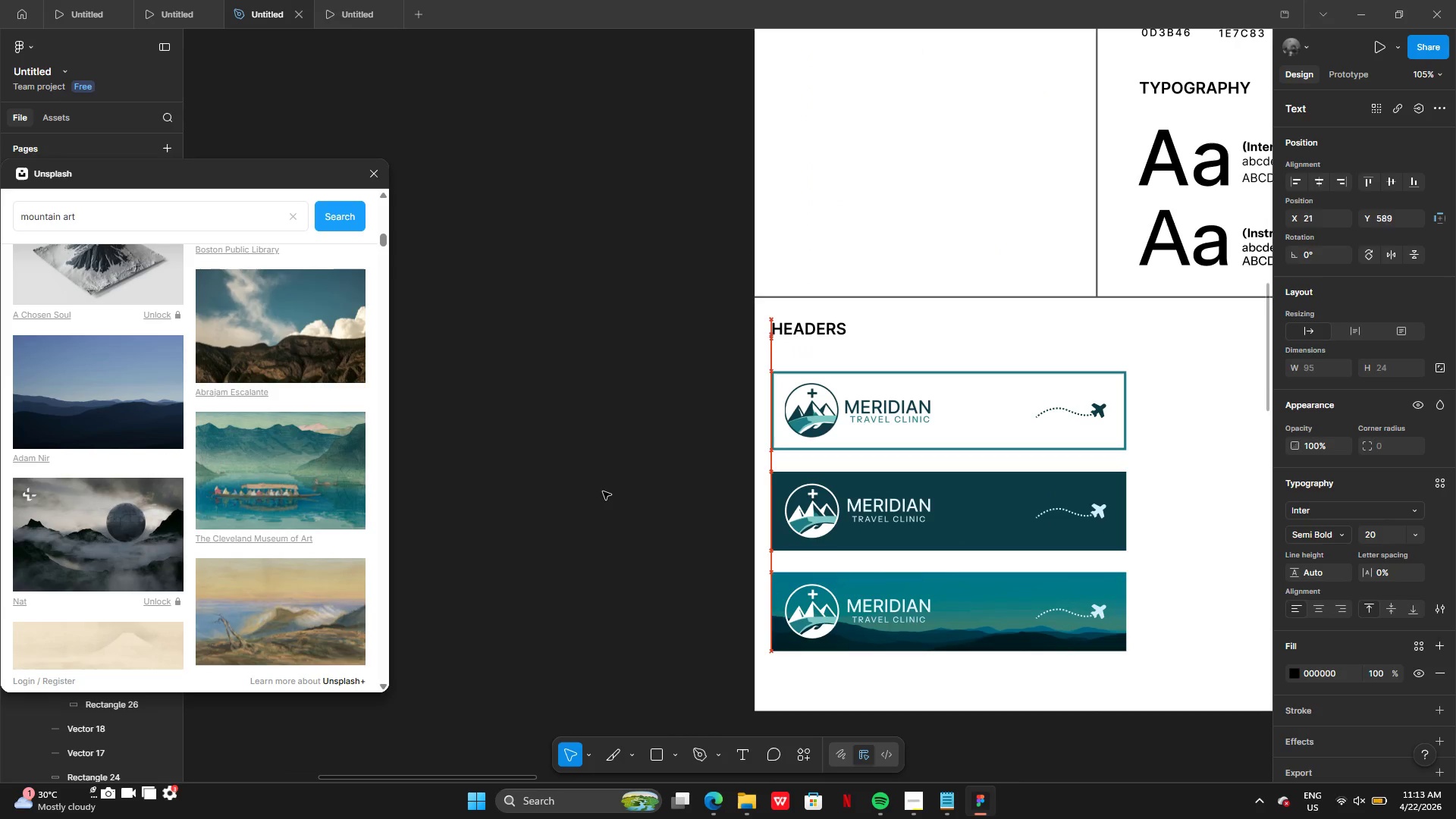 
key(ArrowUp)
 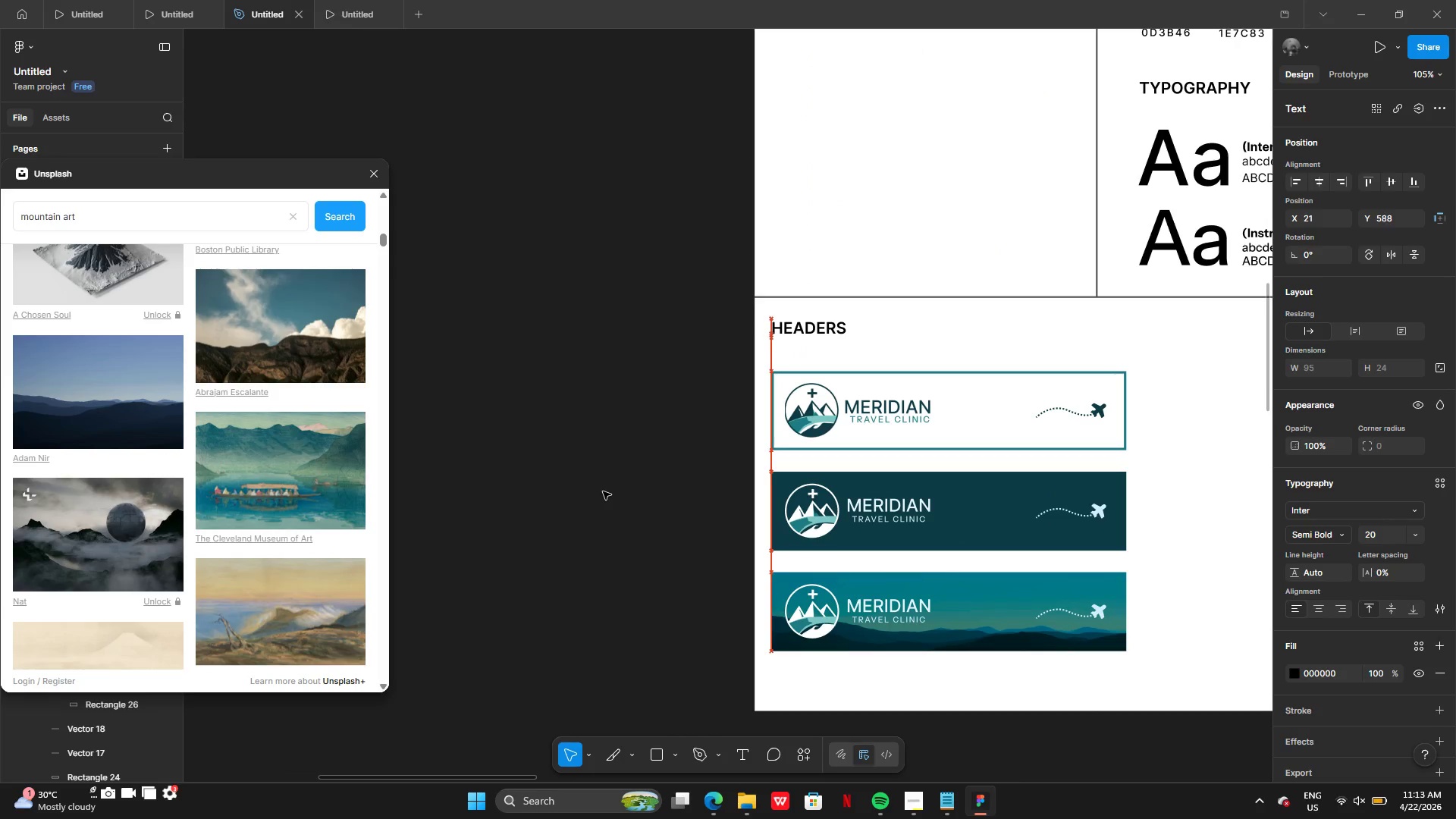 
key(ArrowUp)
 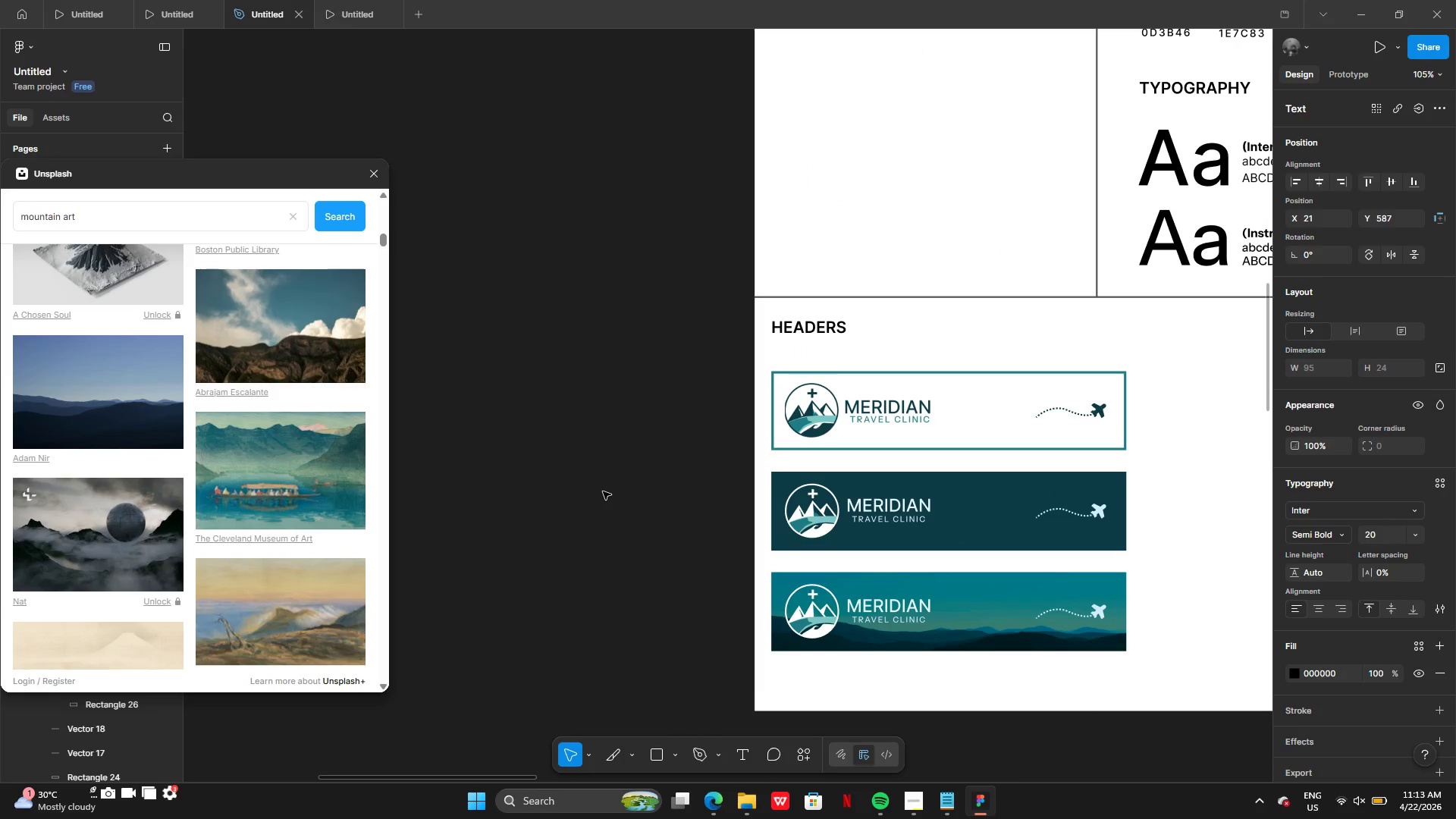 
hold_key(key=ArrowDown, duration=0.77)
 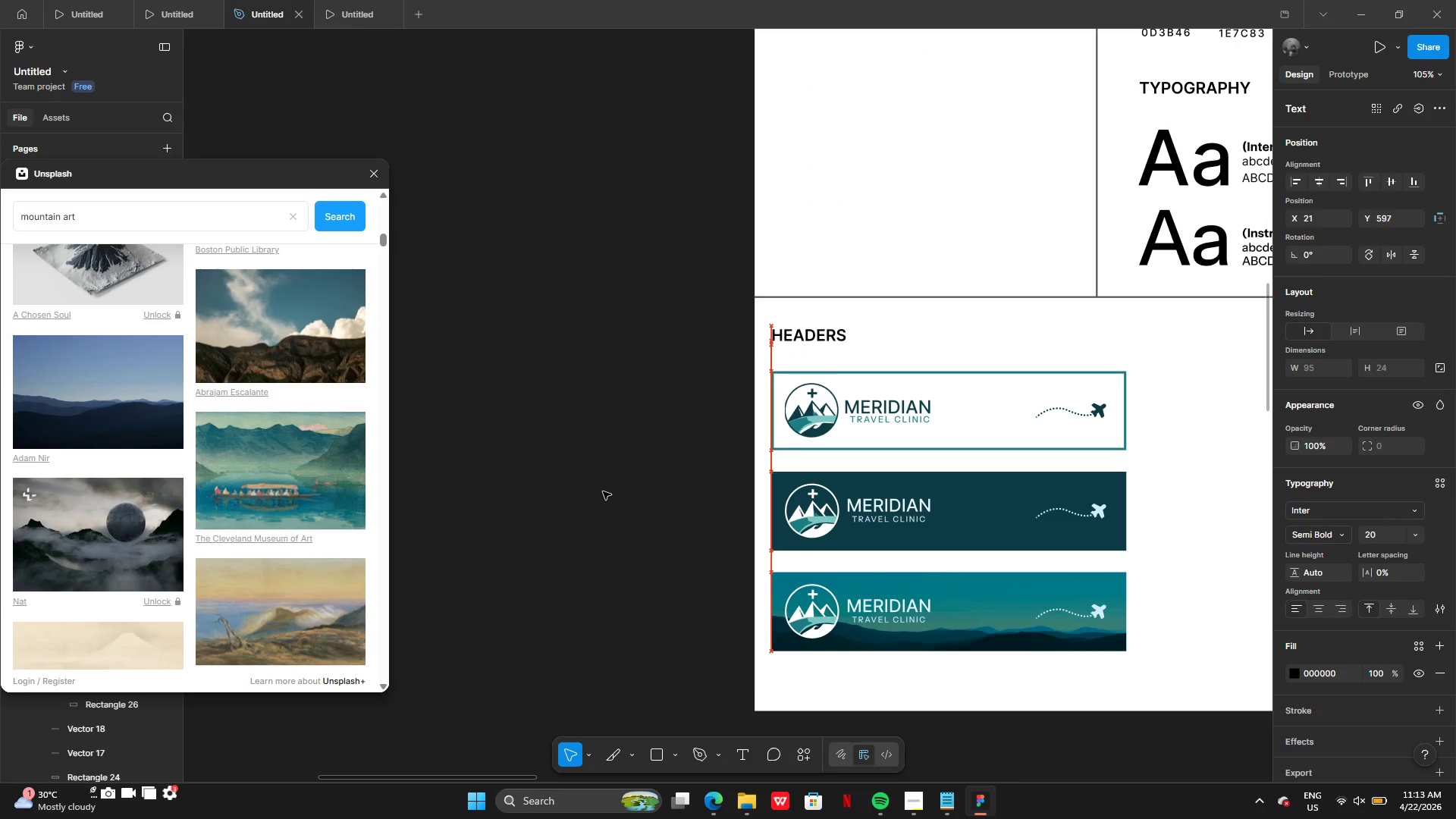 
key(ArrowDown)
 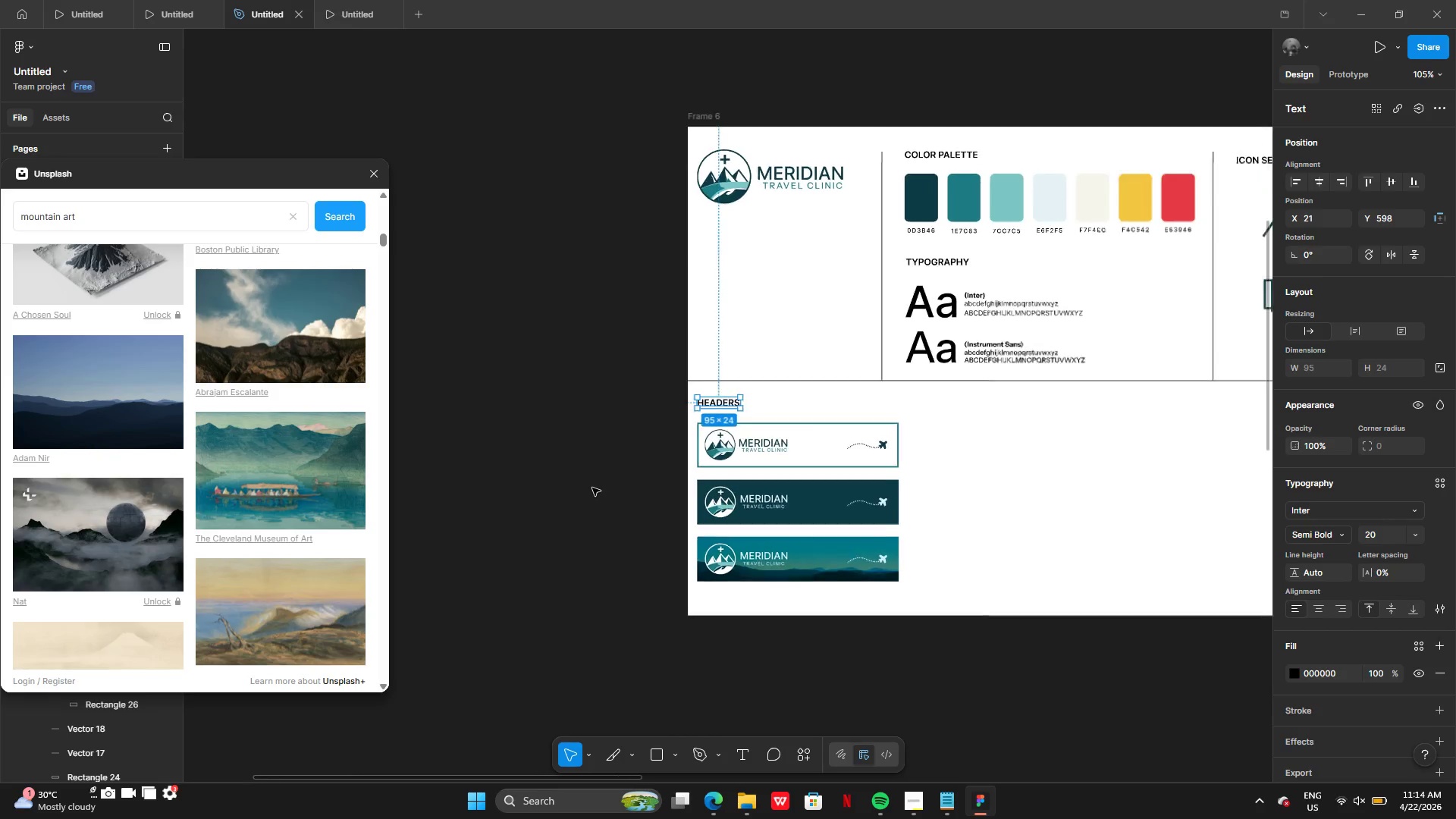 
left_click([553, 489])
 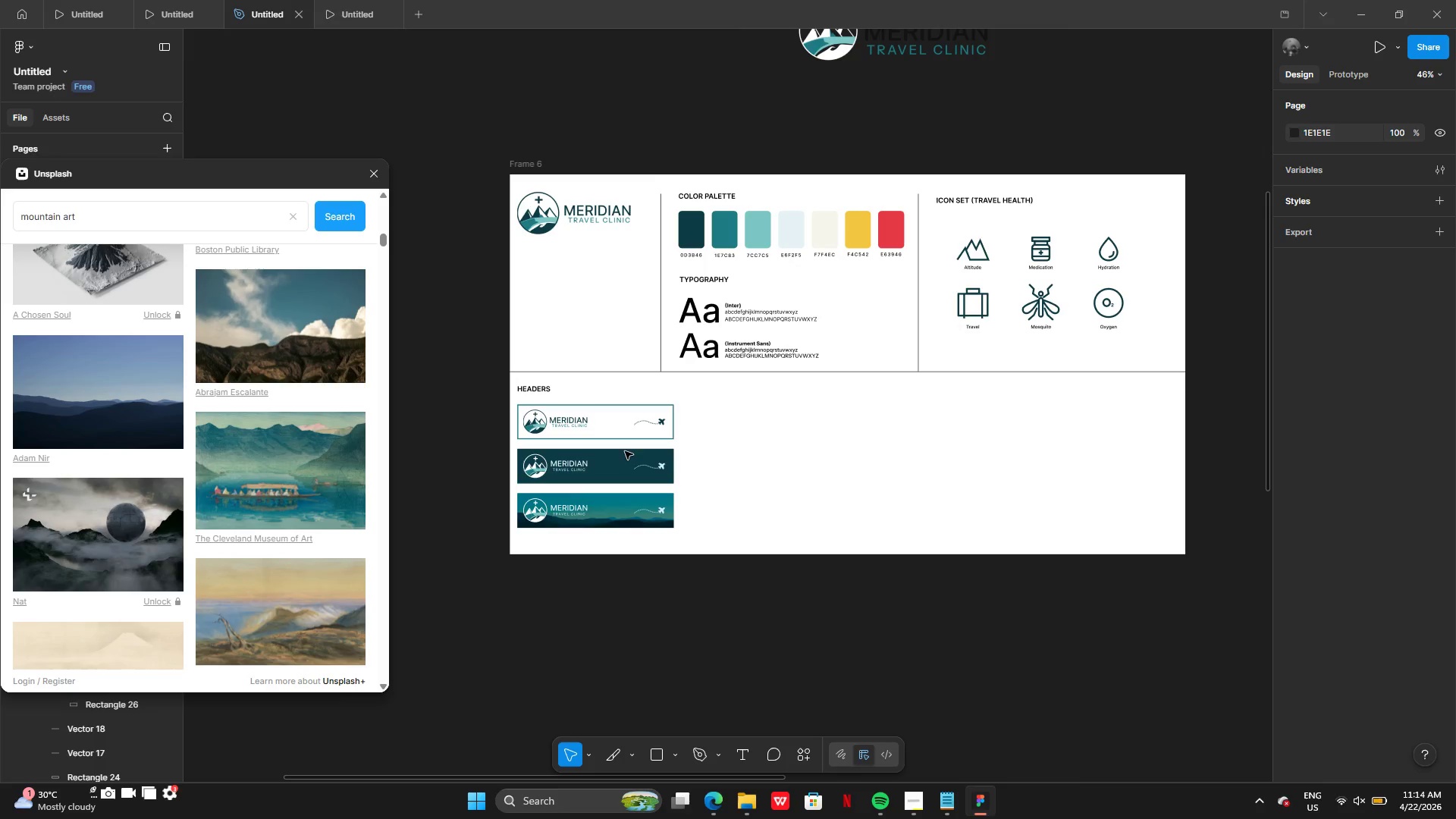 
wait(5.41)
 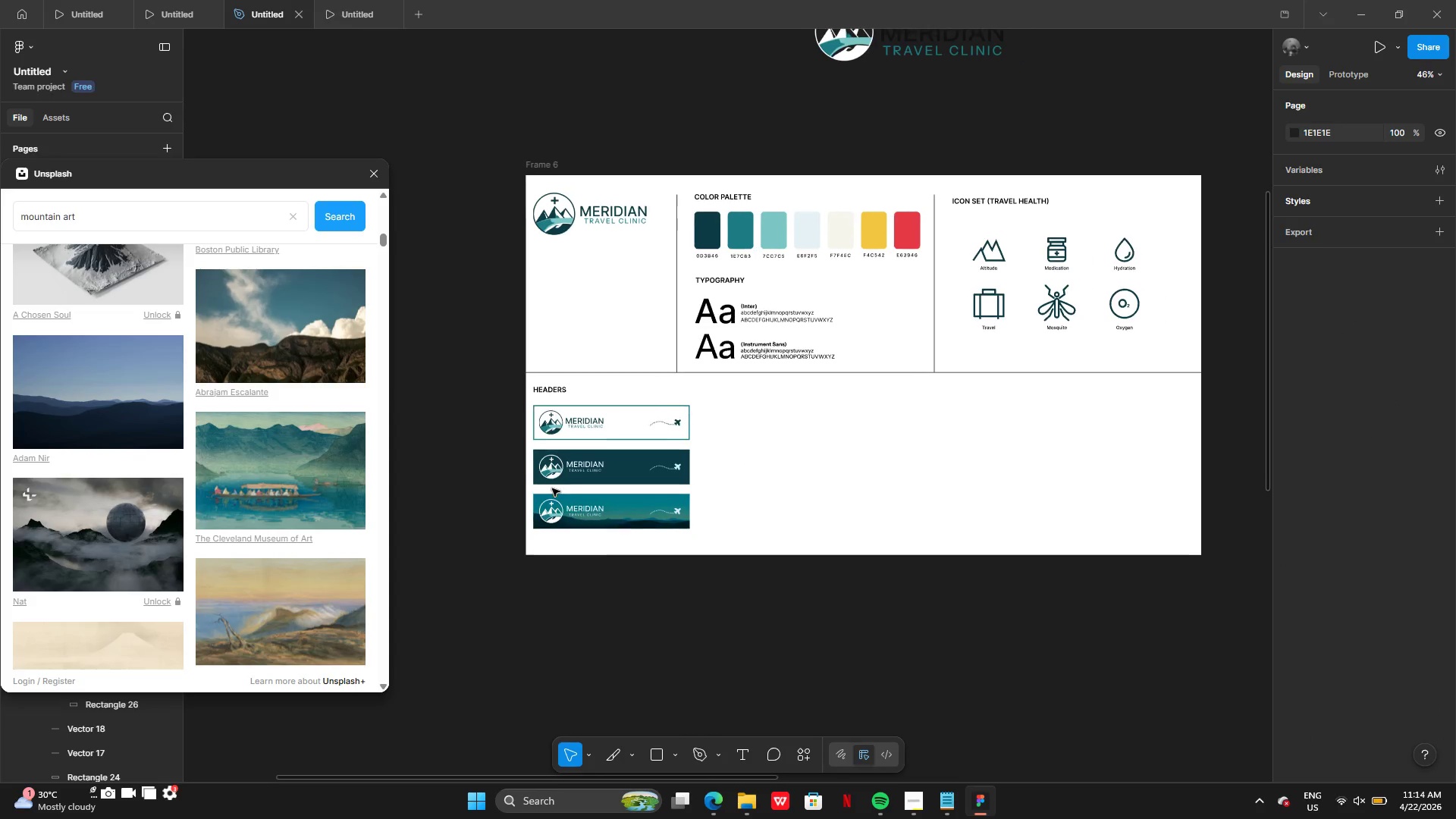 
left_click([371, 177])
 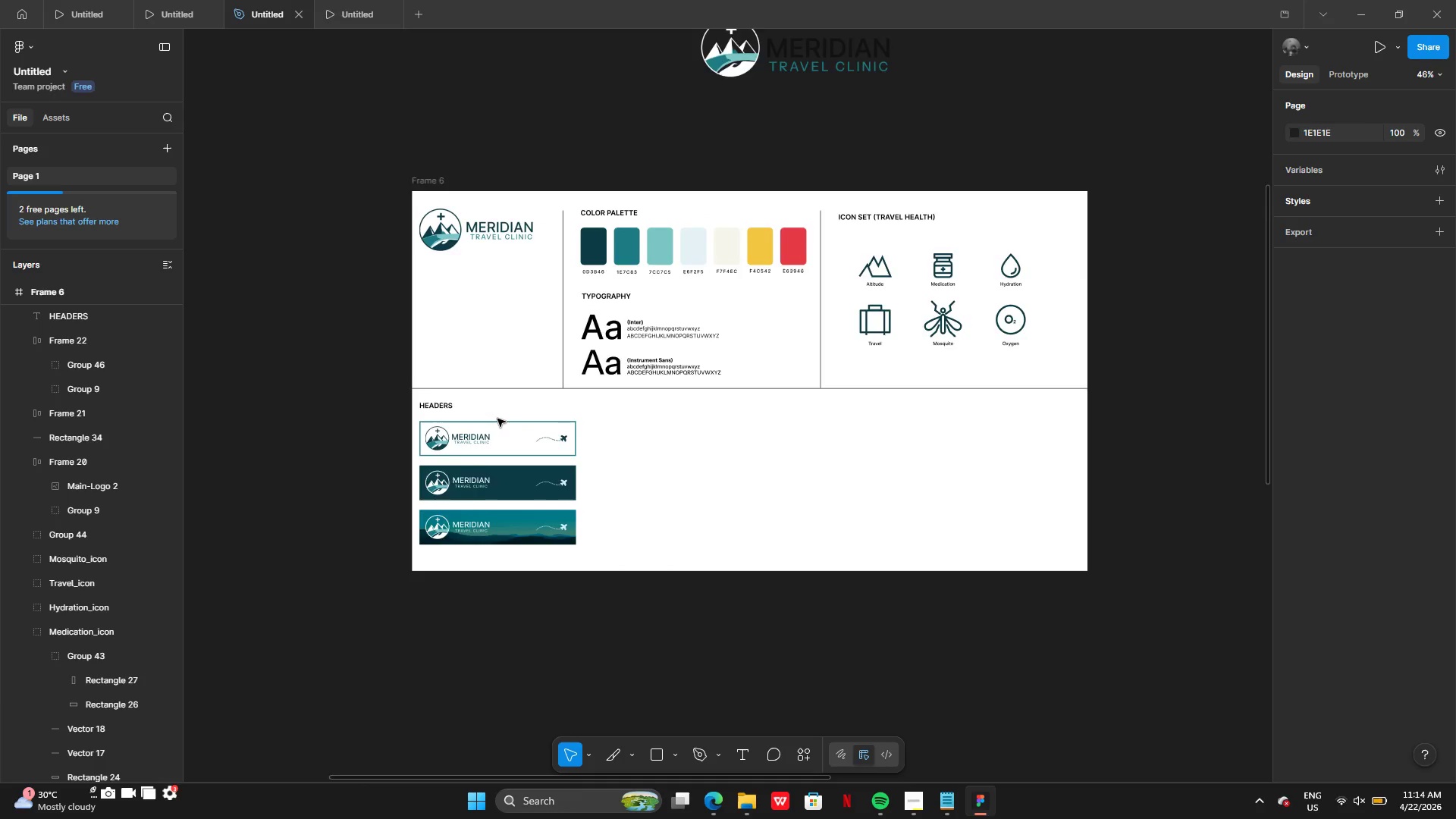 
wait(5.11)
 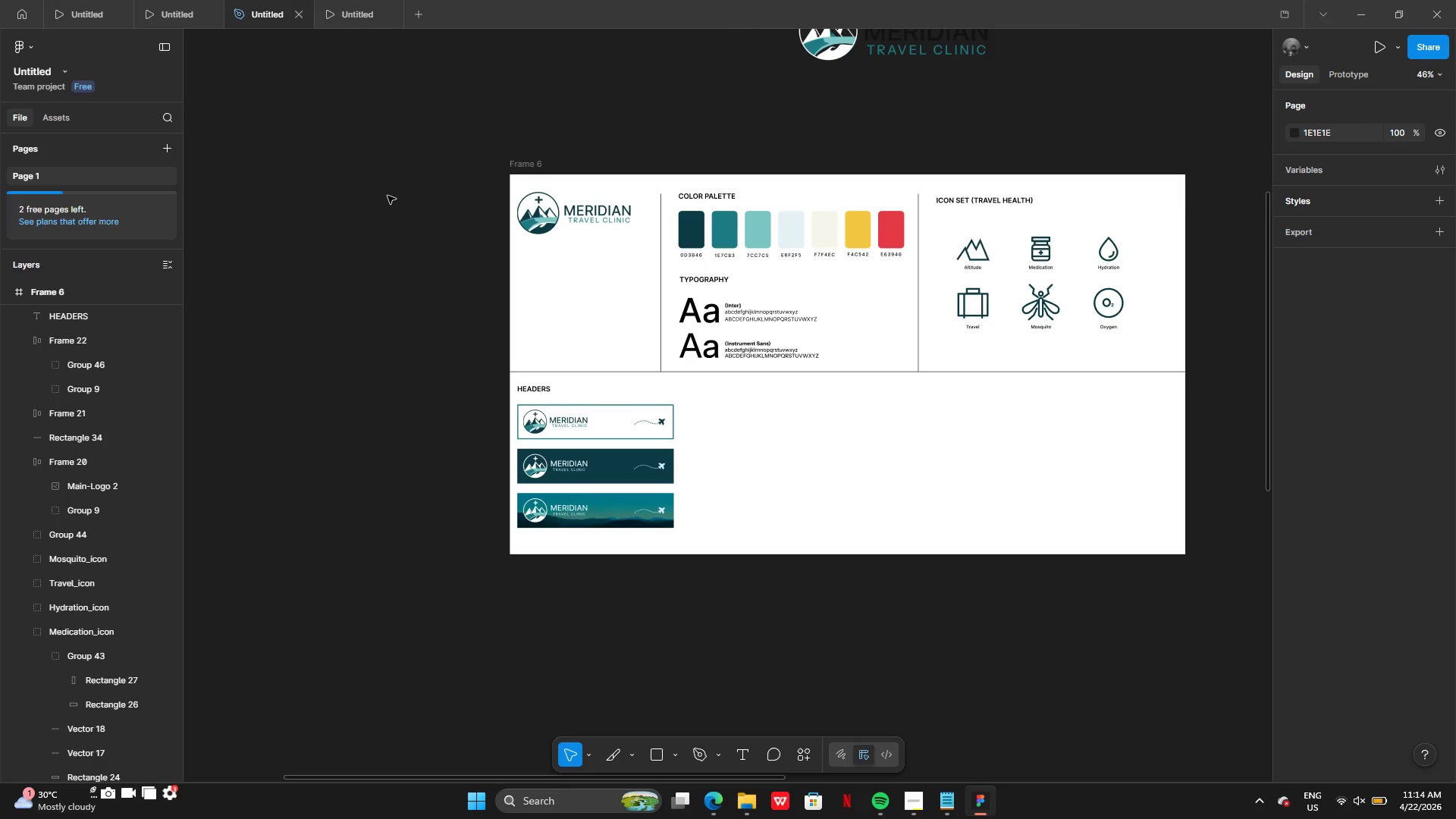 
left_click([419, 403])
 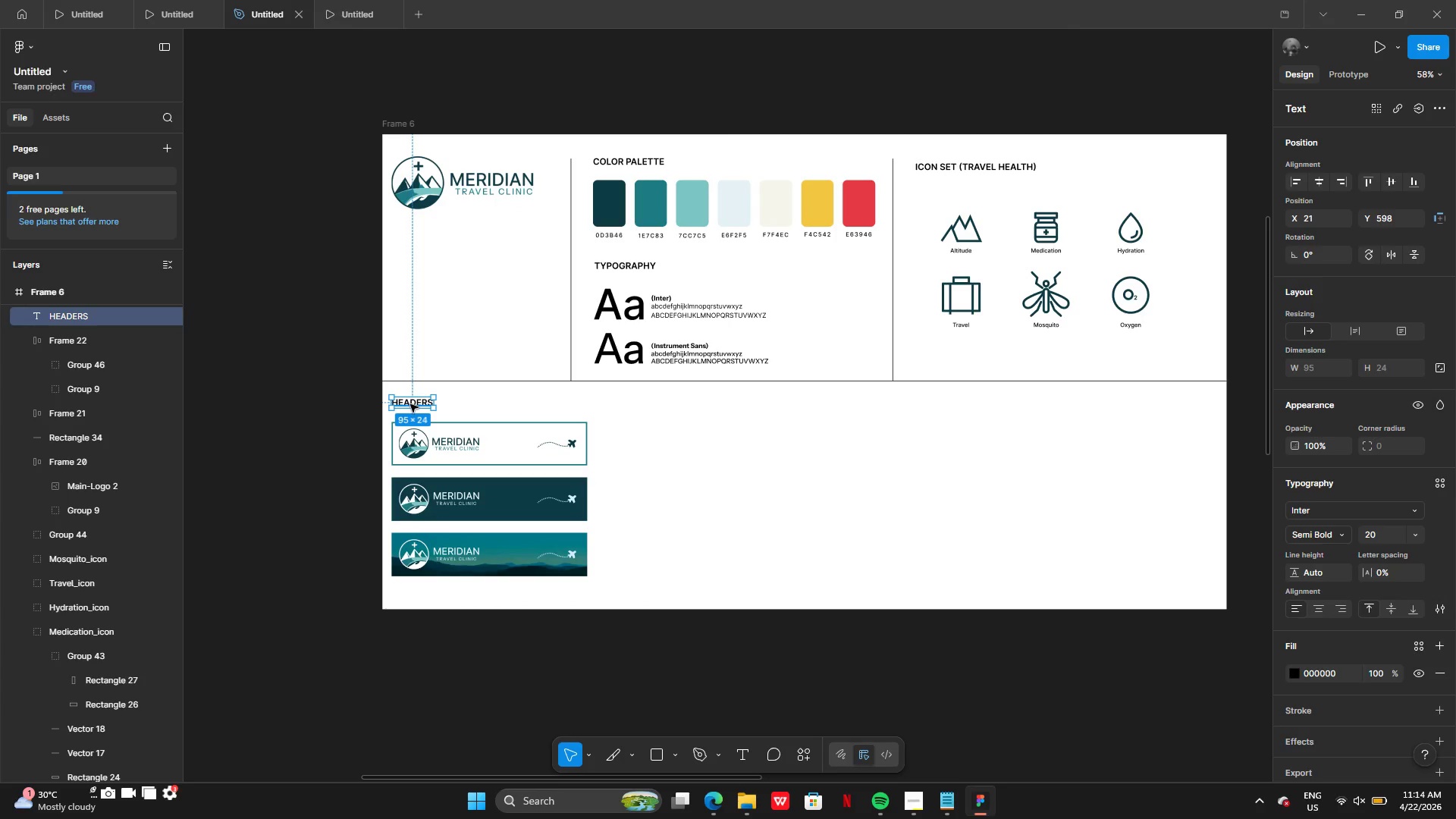 
hold_key(key=AltLeft, duration=0.55)
left_click_drag(start_coordinate=[410, 403], to_coordinate=[565, 402])
 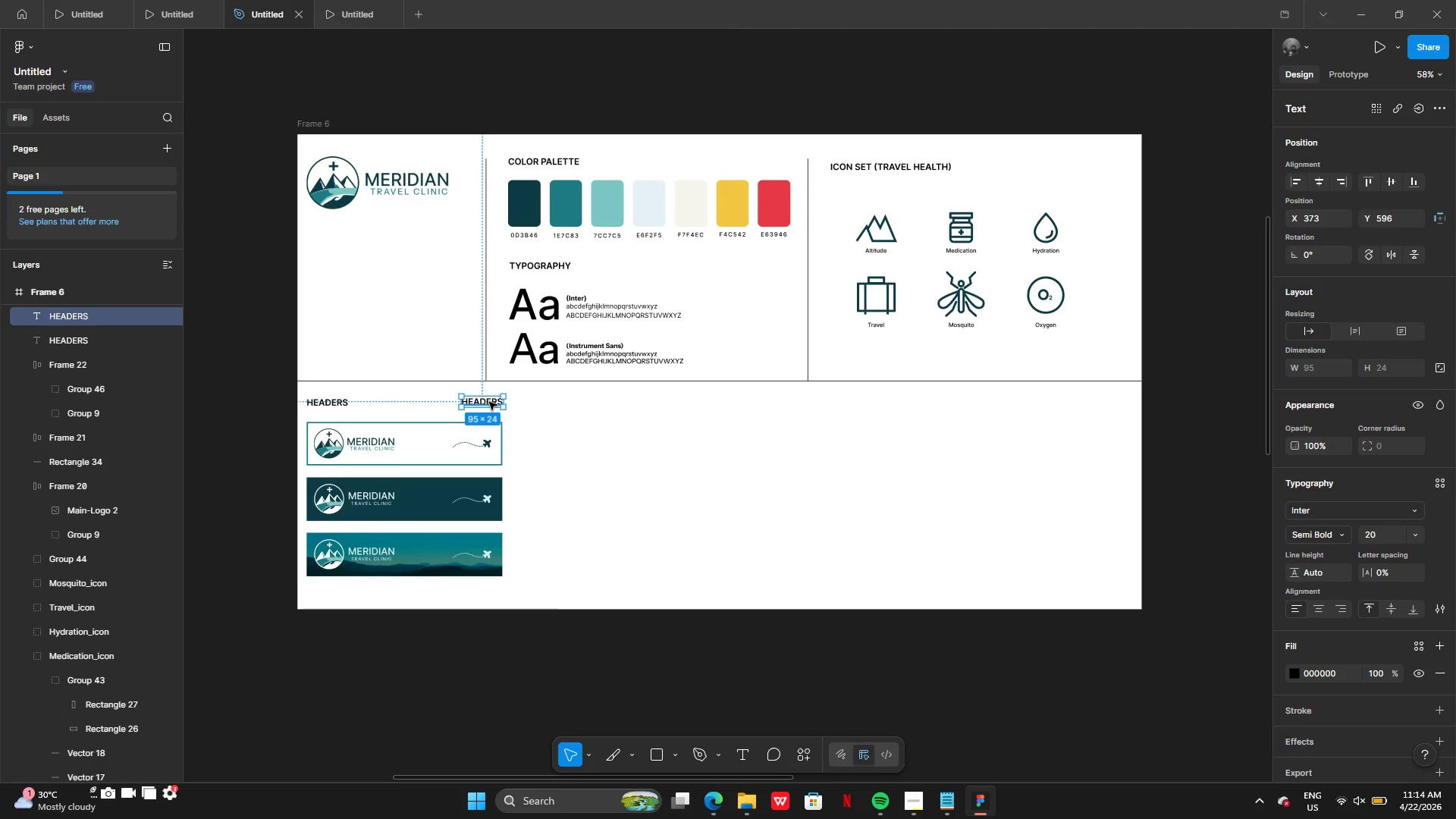 
left_click_drag(start_coordinate=[484, 400], to_coordinate=[554, 401])
 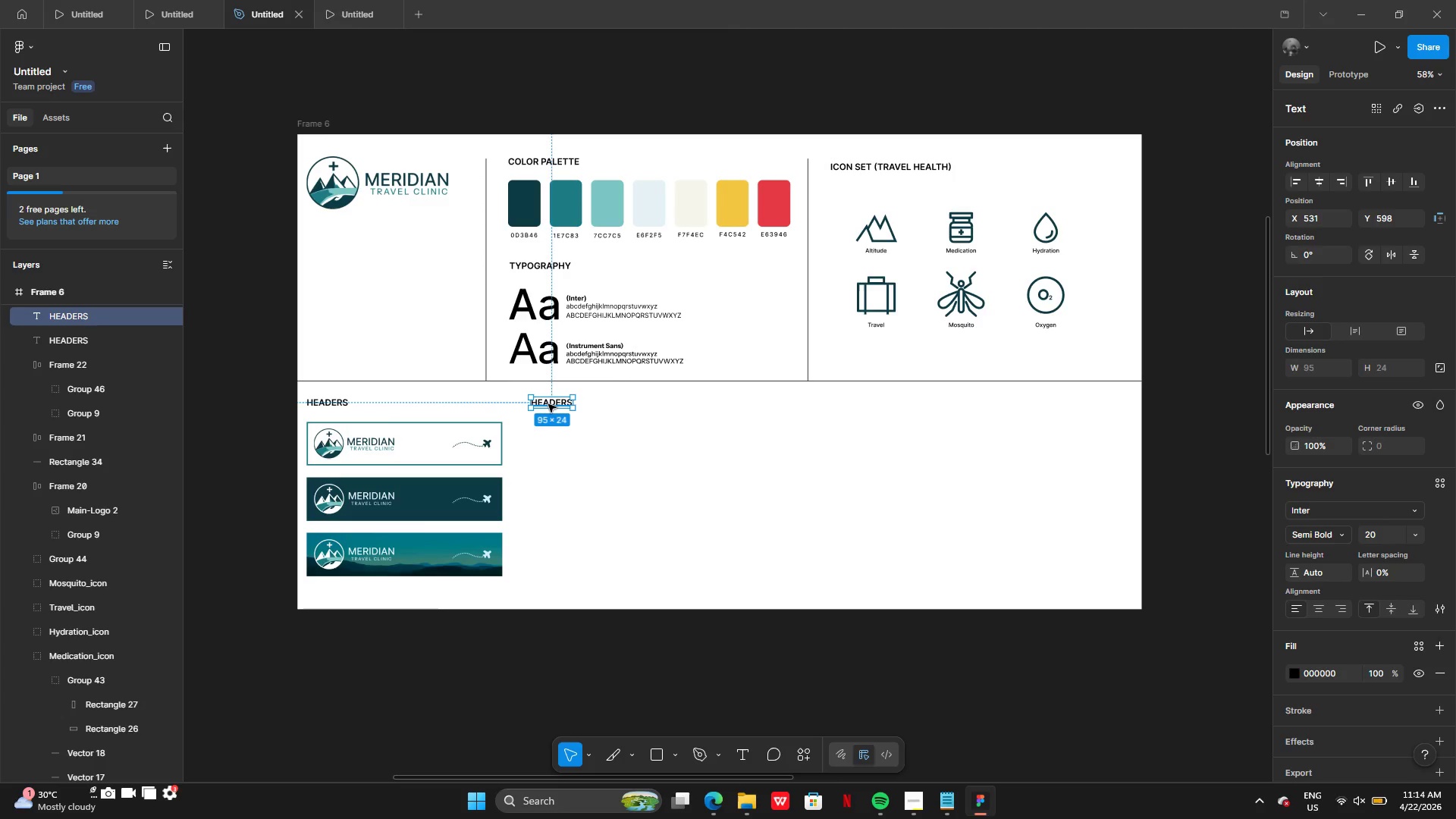 
left_click([548, 404])
 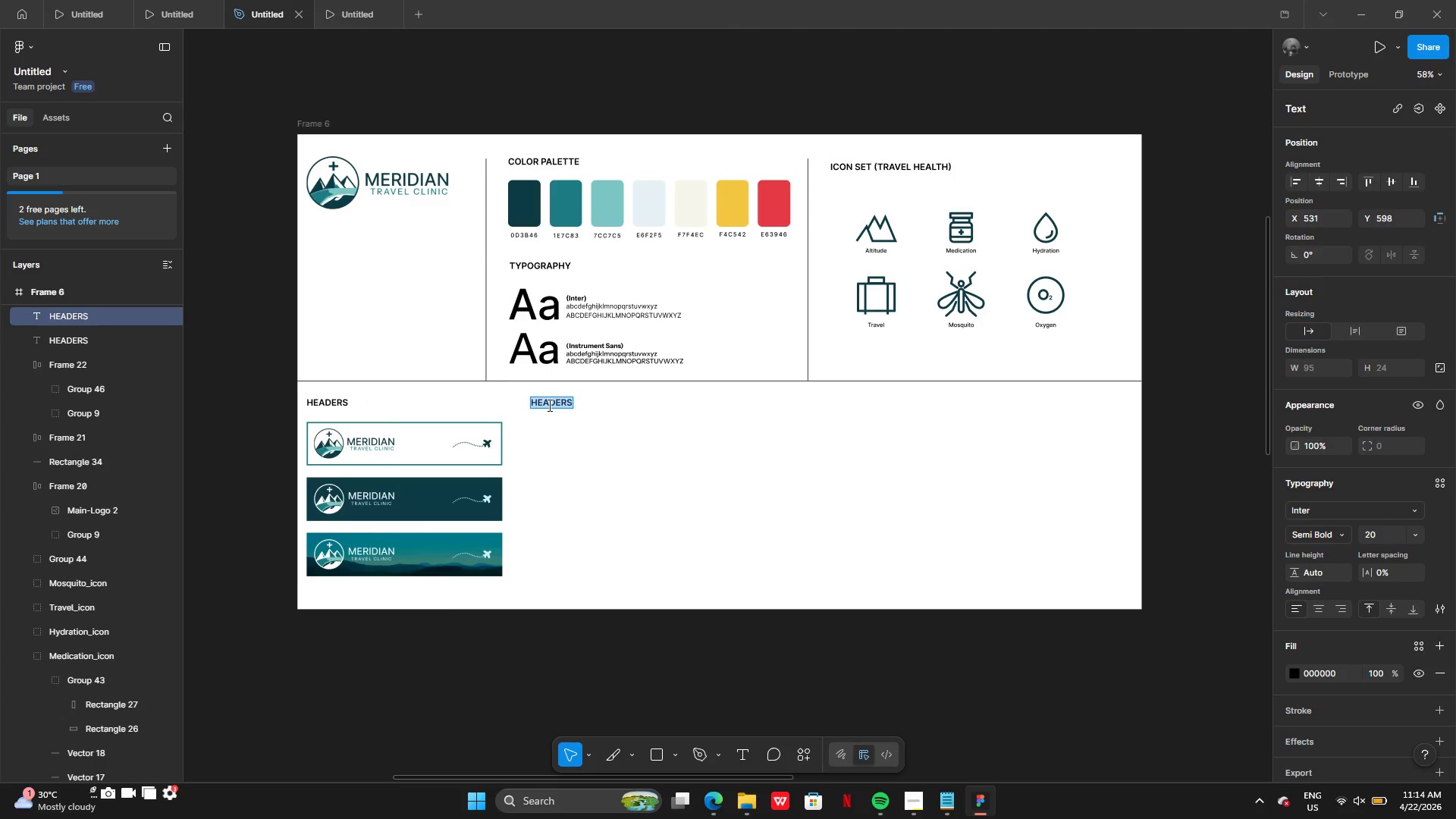 
type(CTA BUTTON)
 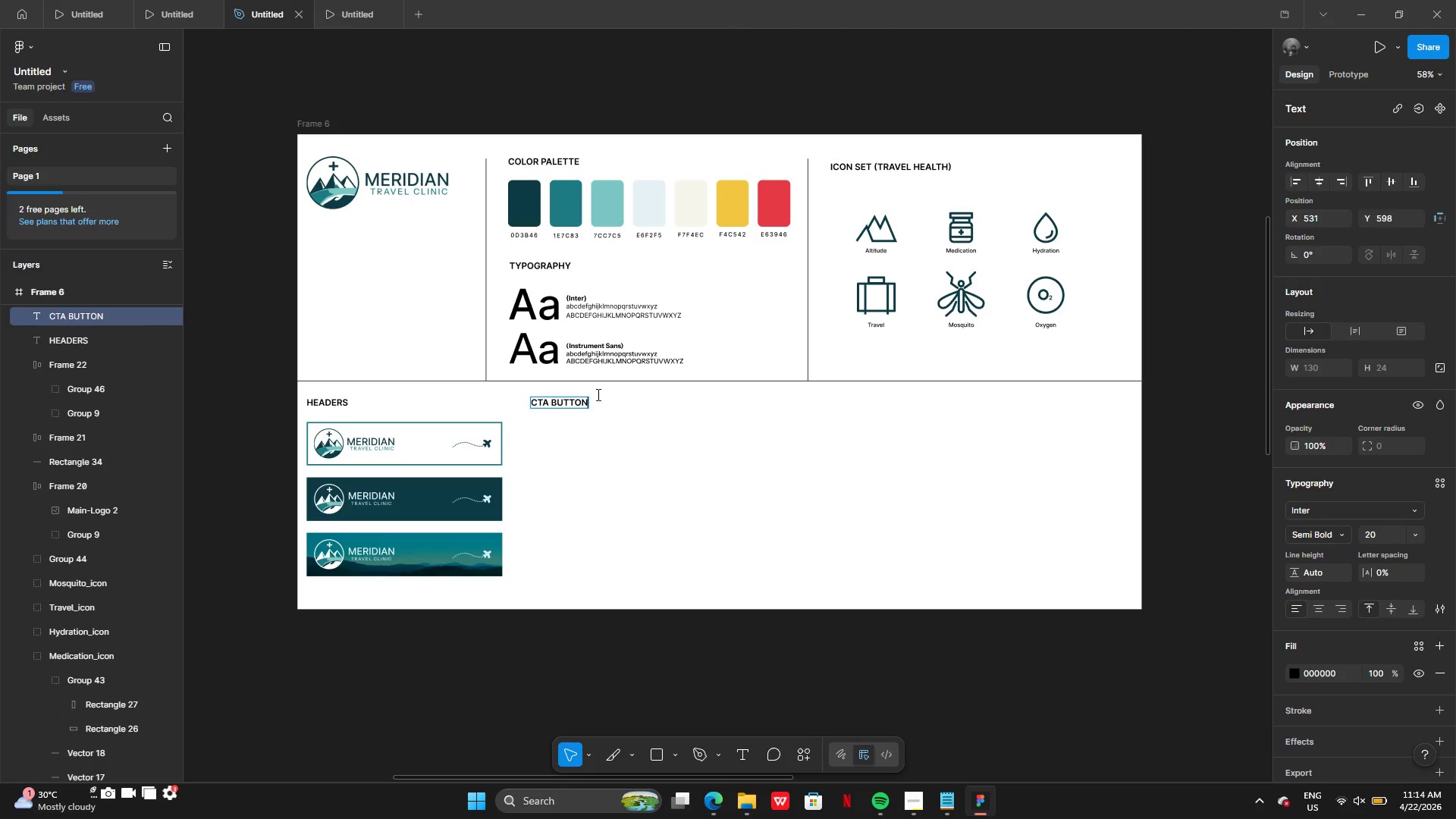 
key(S)
 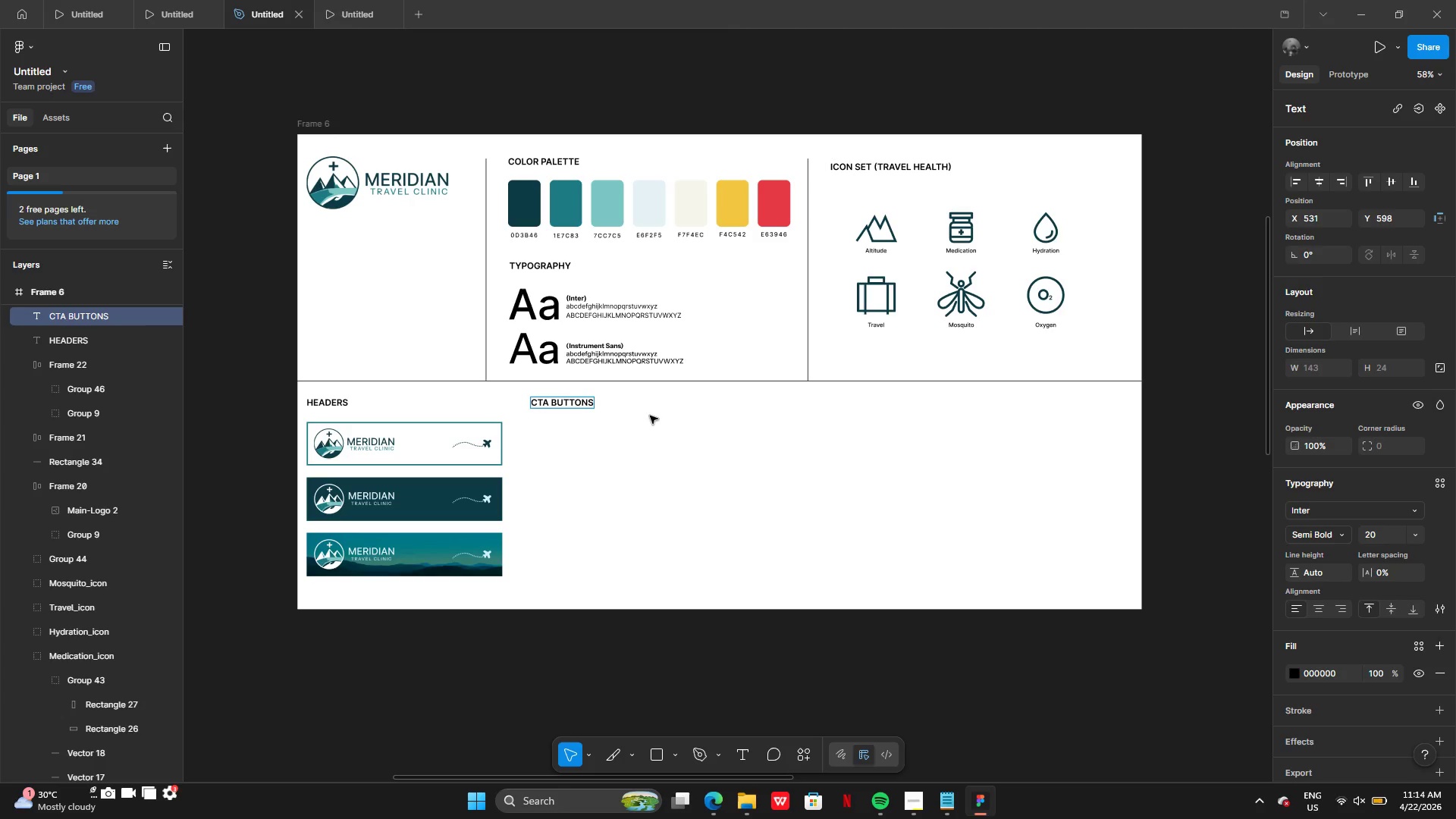 
left_click([650, 416])
 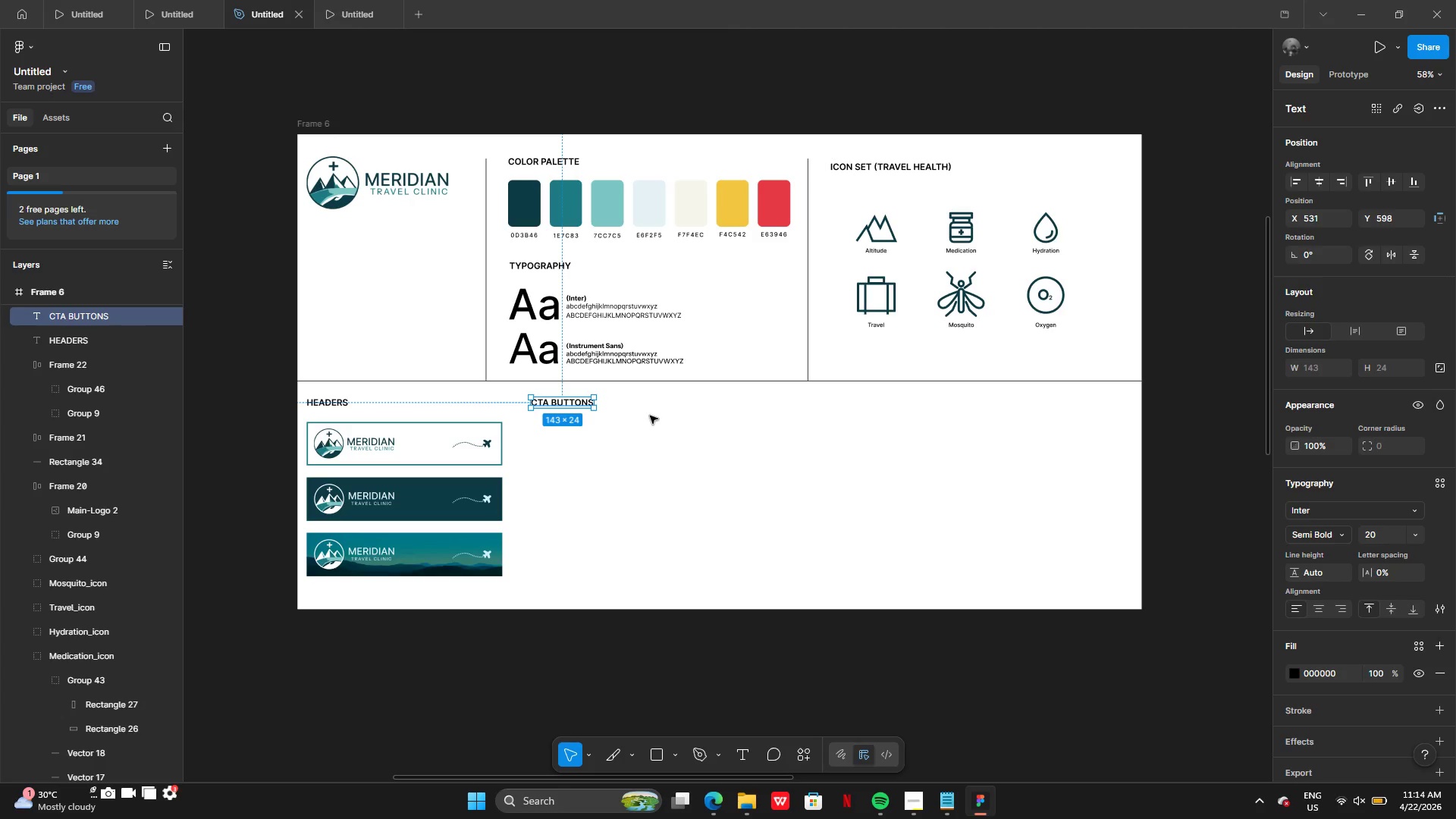 
left_click([650, 416])
 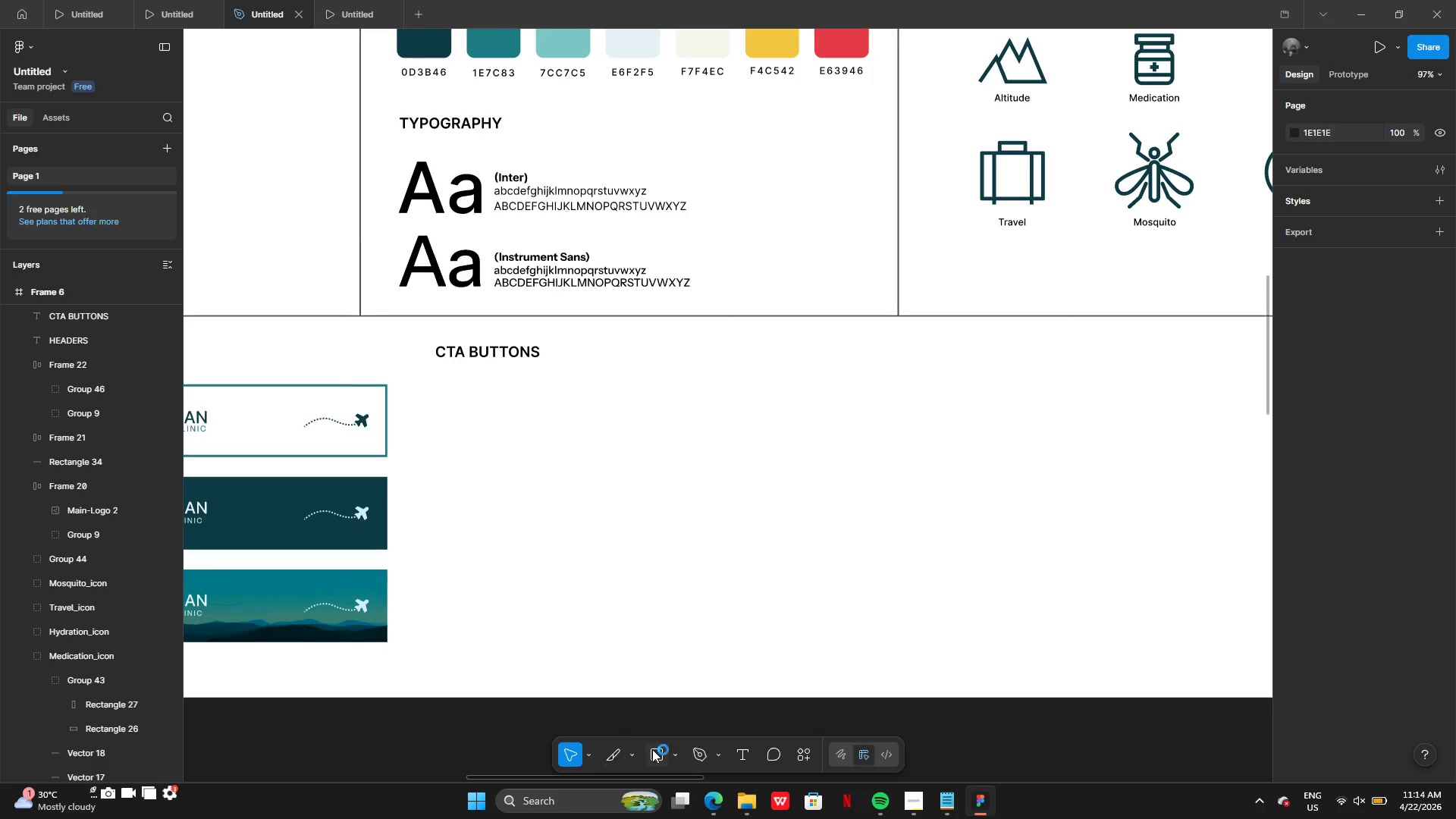 
left_click([657, 752])
 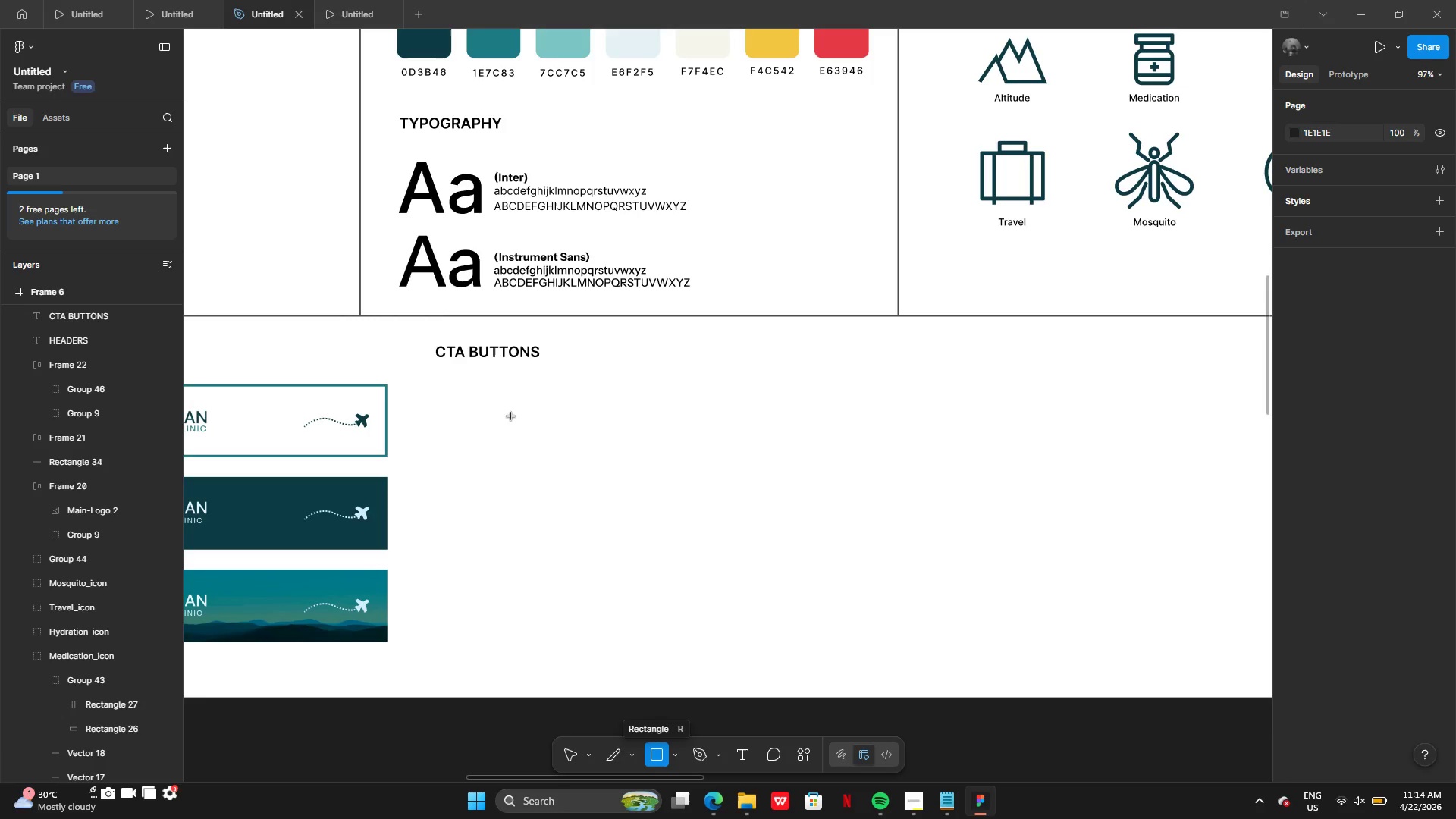 
left_click_drag(start_coordinate=[507, 400], to_coordinate=[695, 461])
 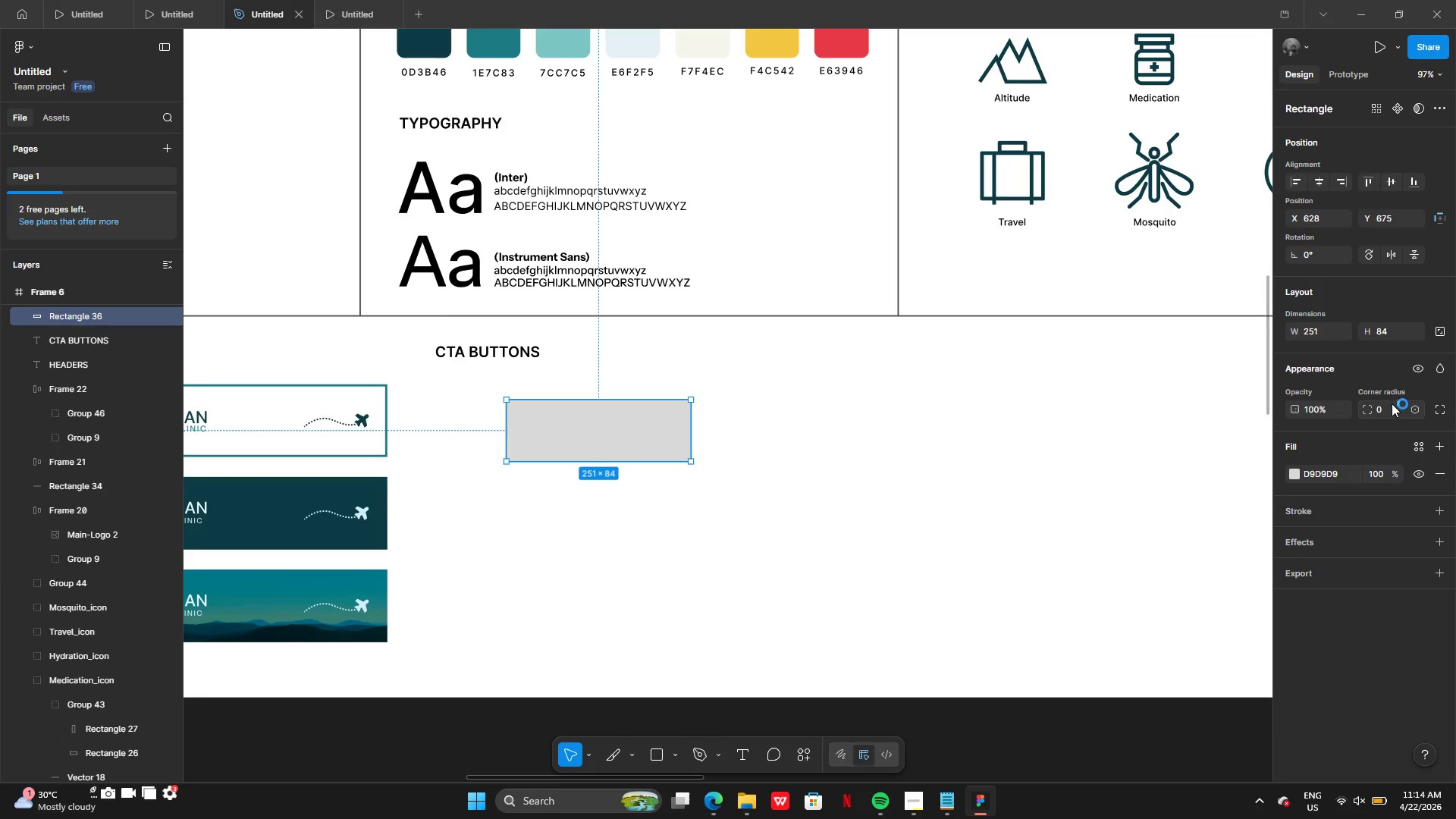 
left_click([1391, 408])
 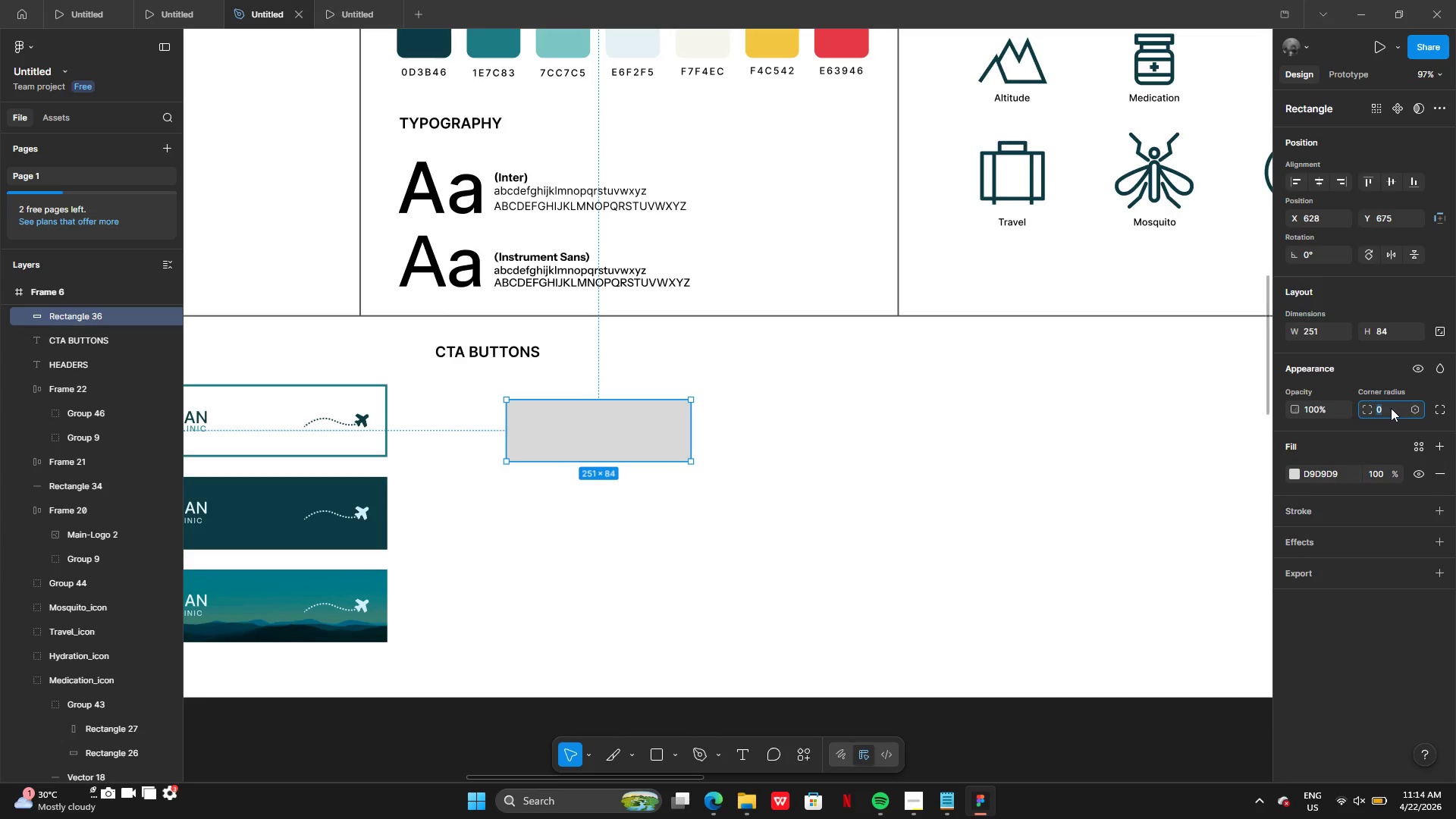 
type(40)
 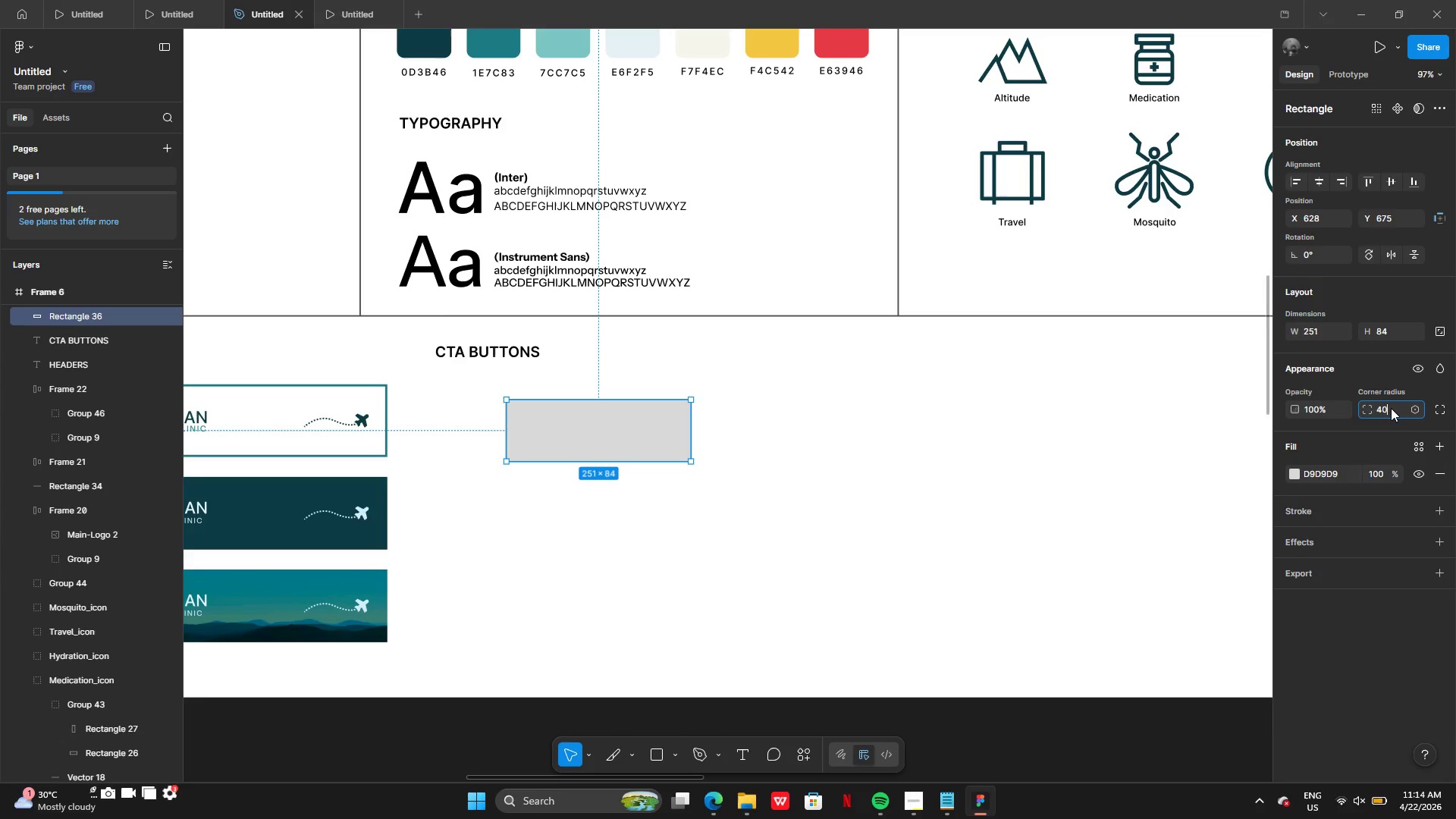 
key(Enter)
 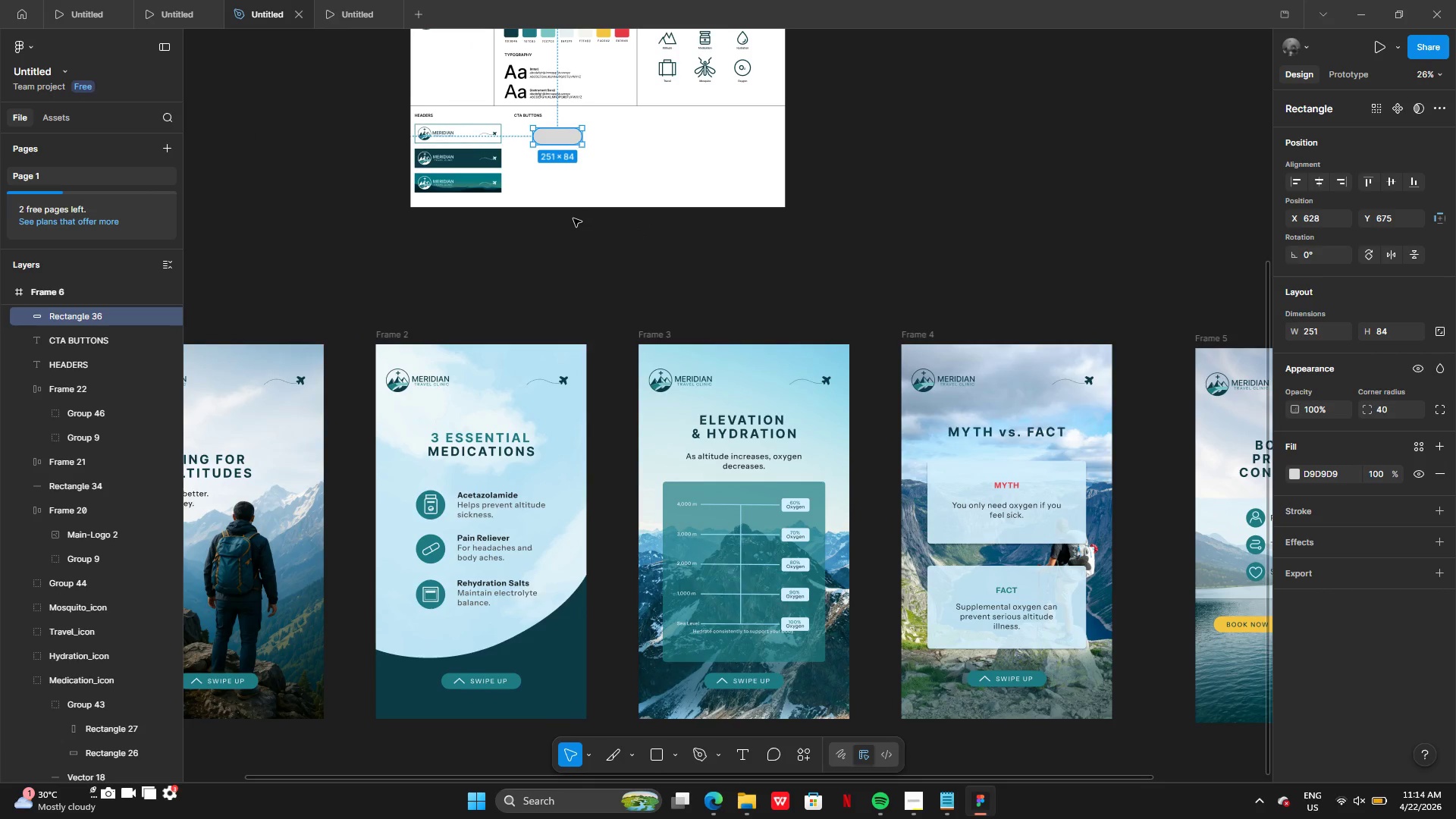 
wait(14.36)
 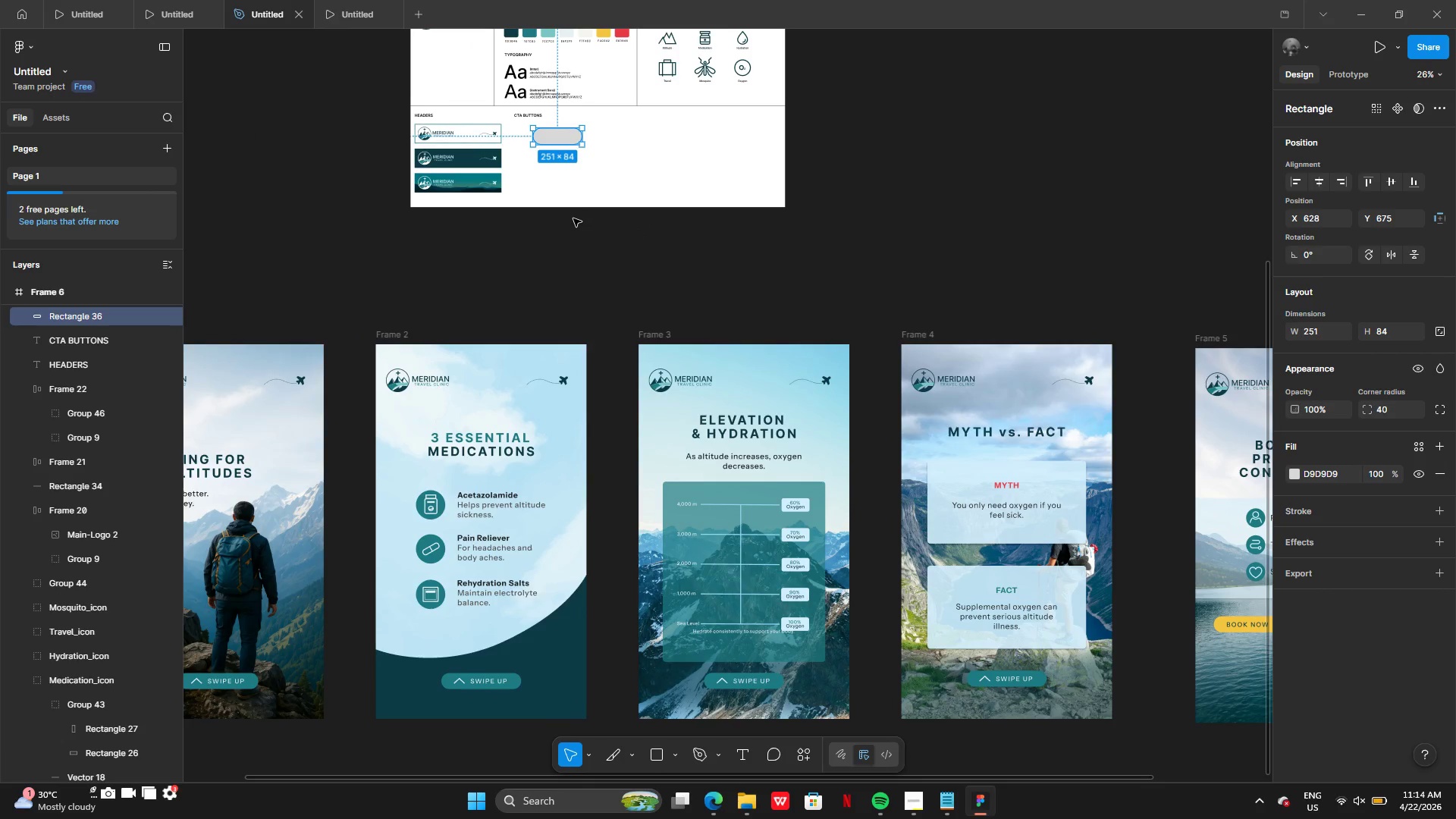 
left_click([499, 456])
 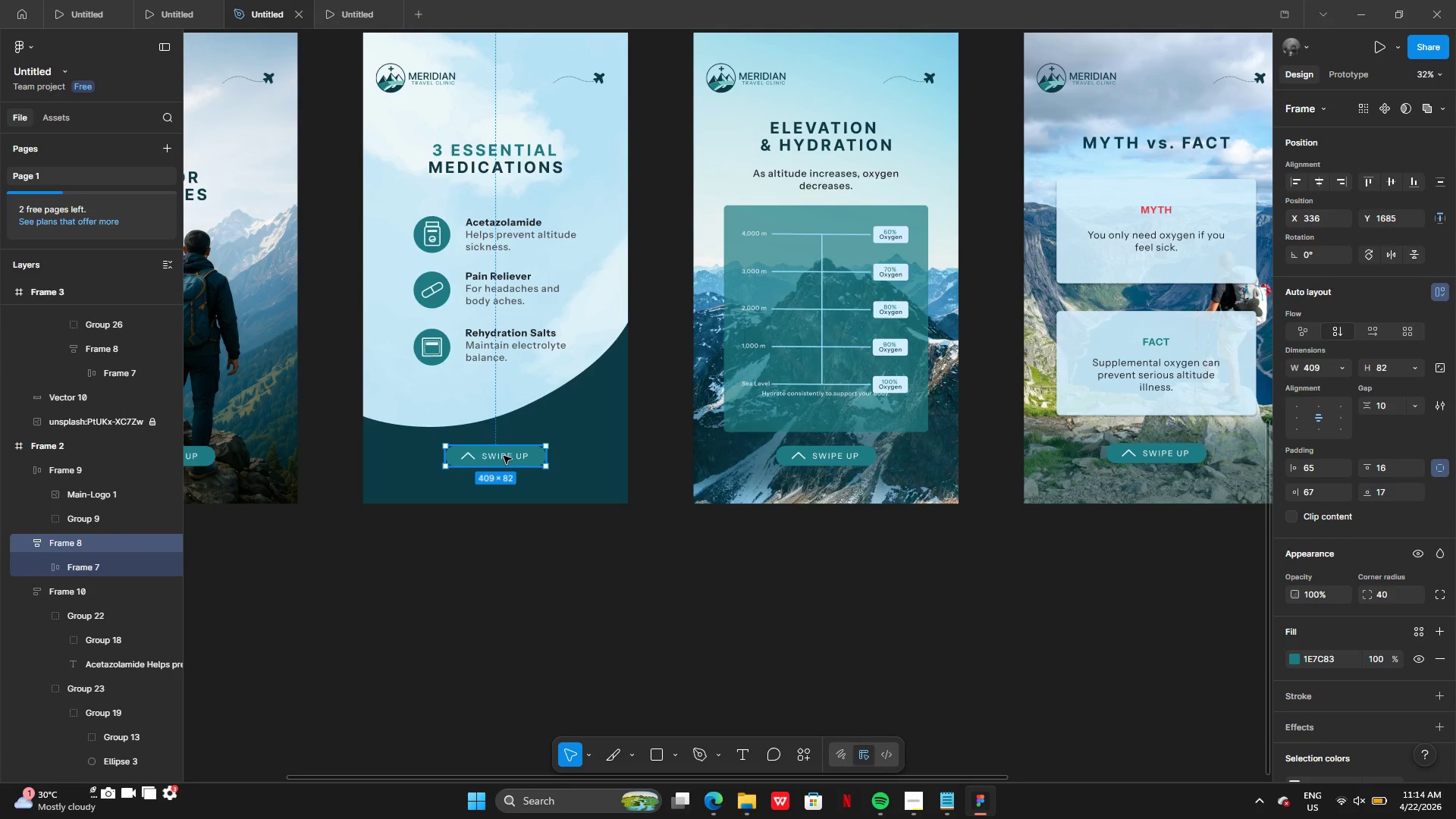 
hold_key(key=AltLeft, duration=0.58)
left_click_drag(start_coordinate=[504, 455], to_coordinate=[509, 597])
 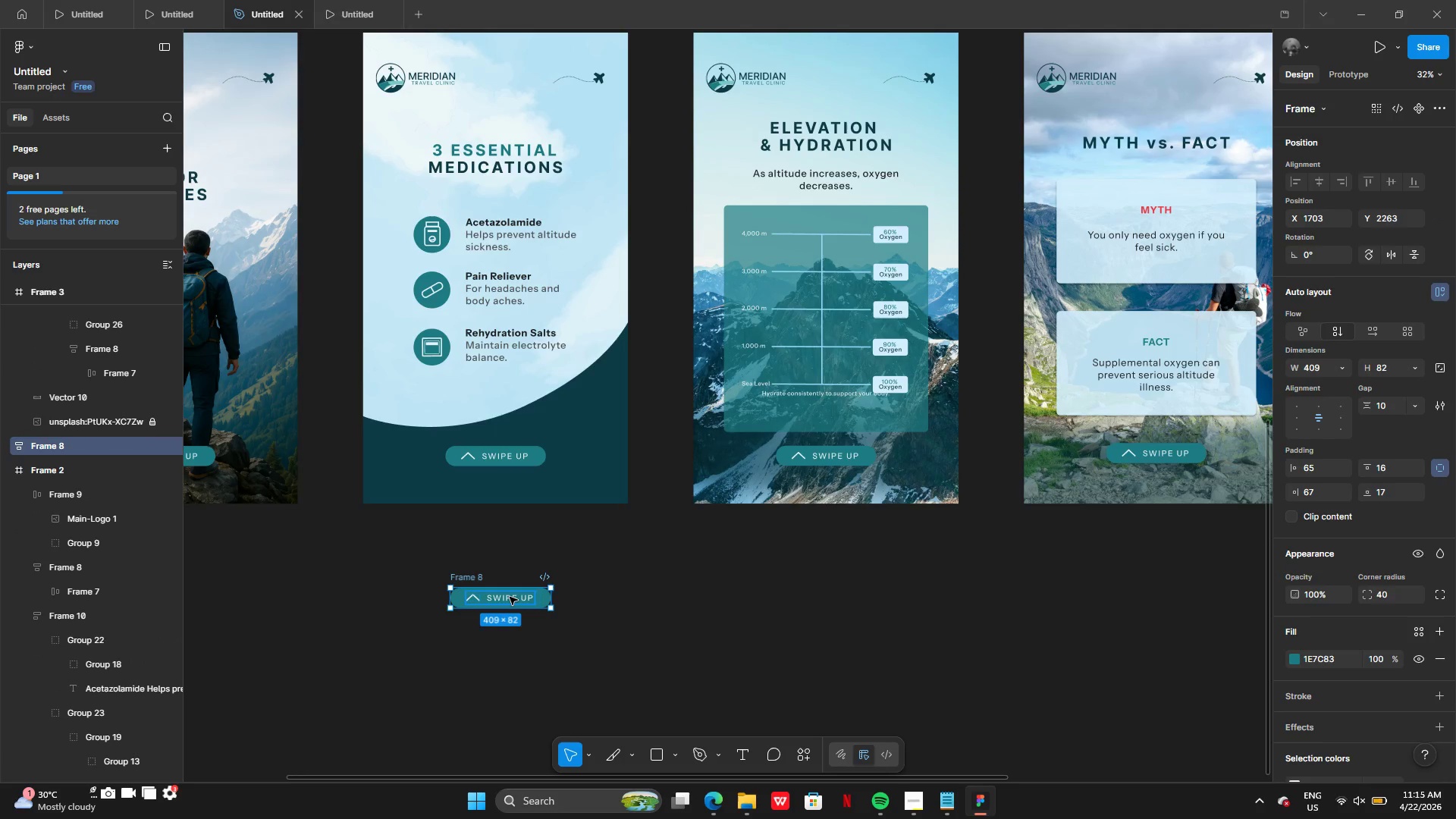 
left_click_drag(start_coordinate=[511, 597], to_coordinate=[608, 198])
 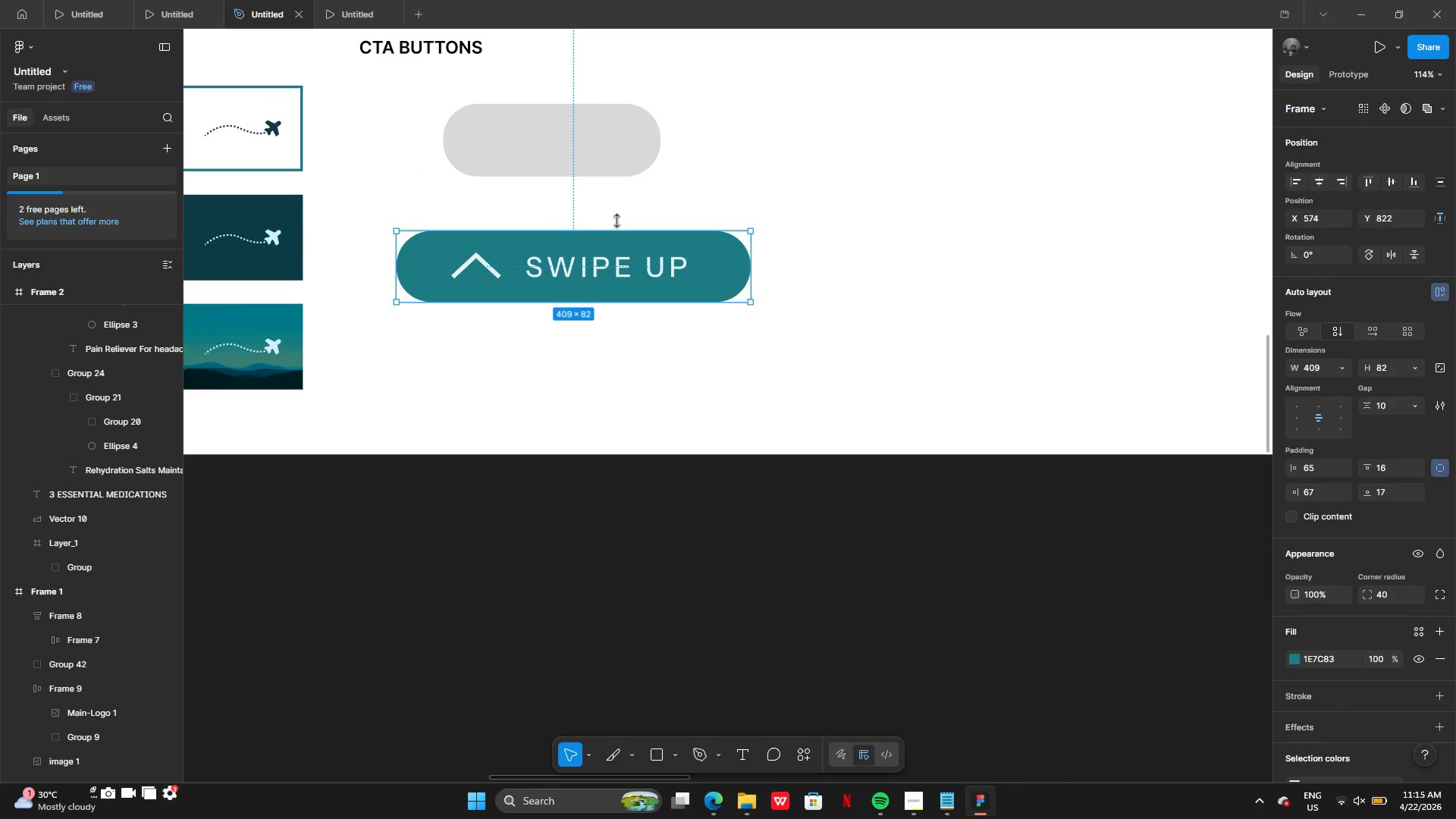 
left_click([566, 152])
 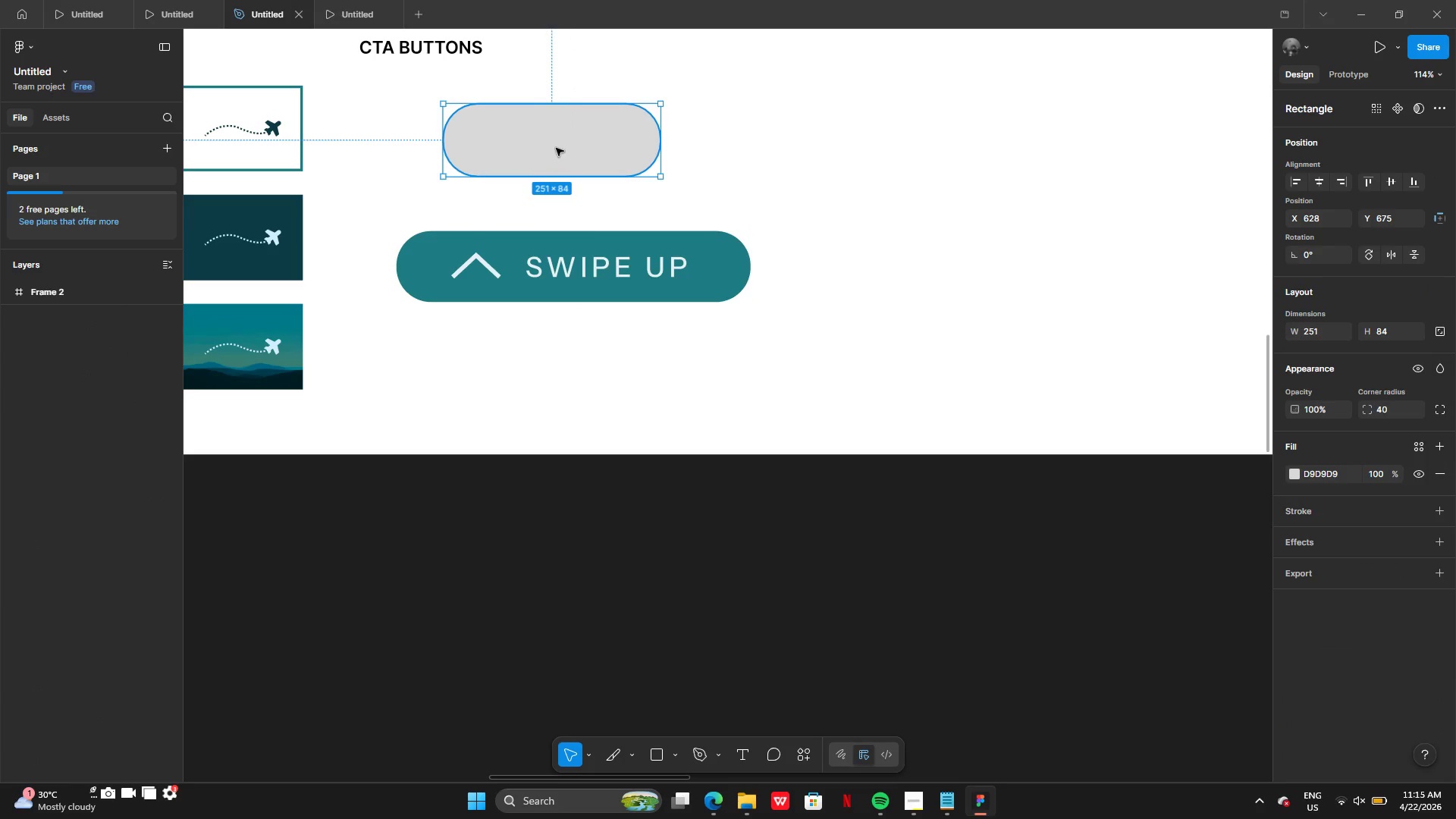 
left_click_drag(start_coordinate=[554, 147], to_coordinate=[937, 231])
 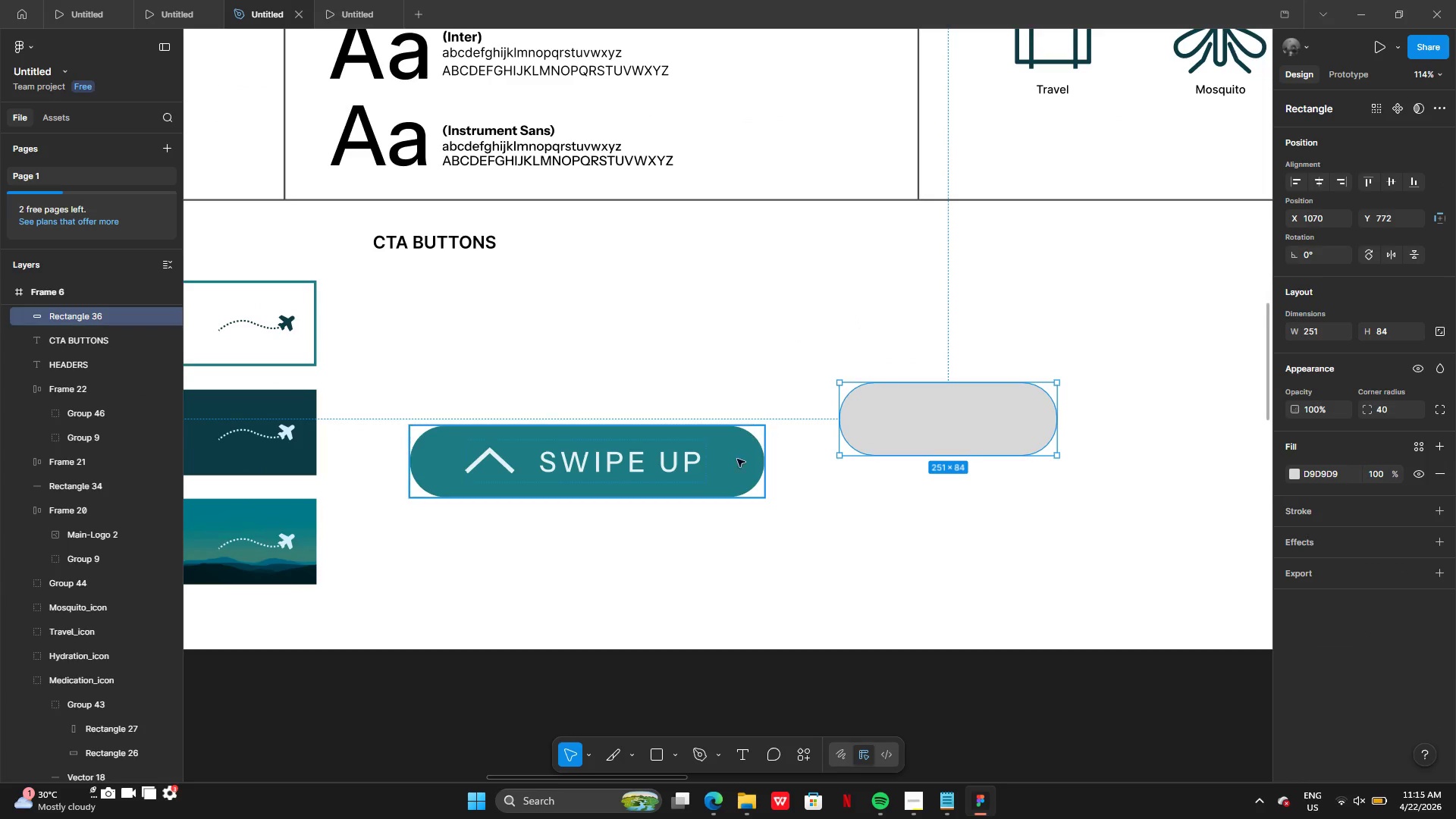 
left_click([727, 473])
 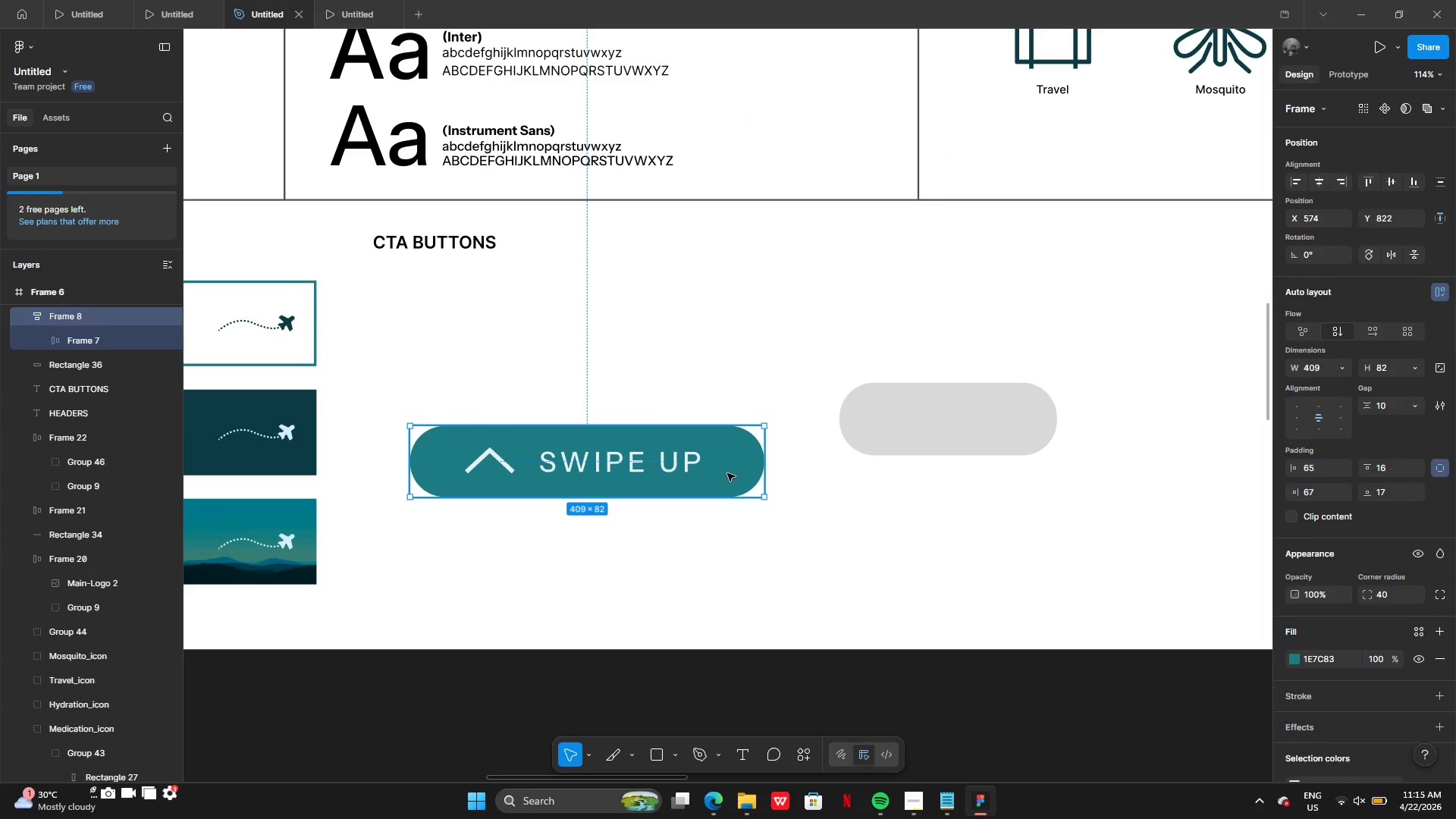 
left_click_drag(start_coordinate=[727, 473], to_coordinate=[705, 335])
 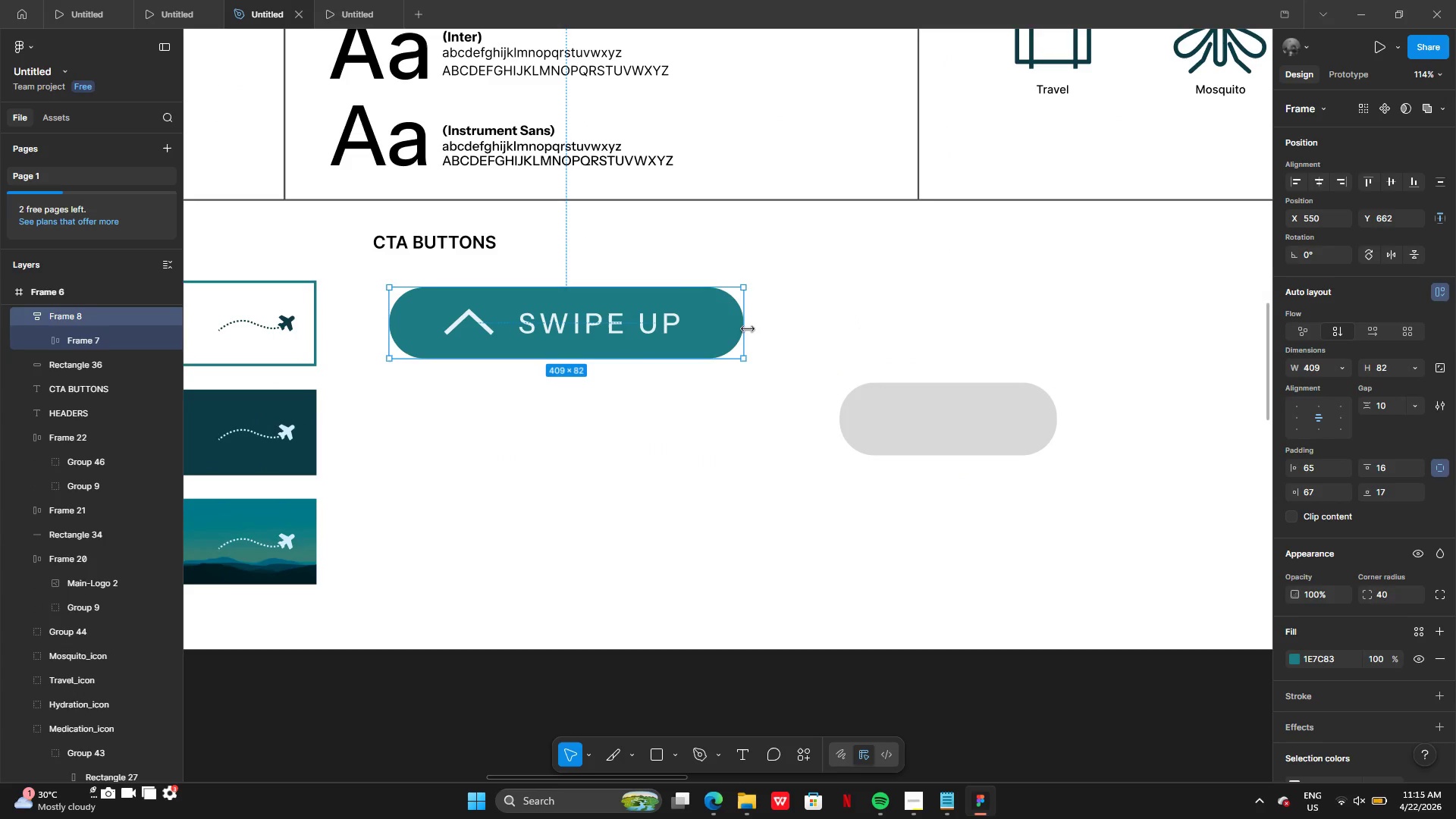 
left_click_drag(start_coordinate=[745, 328], to_coordinate=[676, 318])
 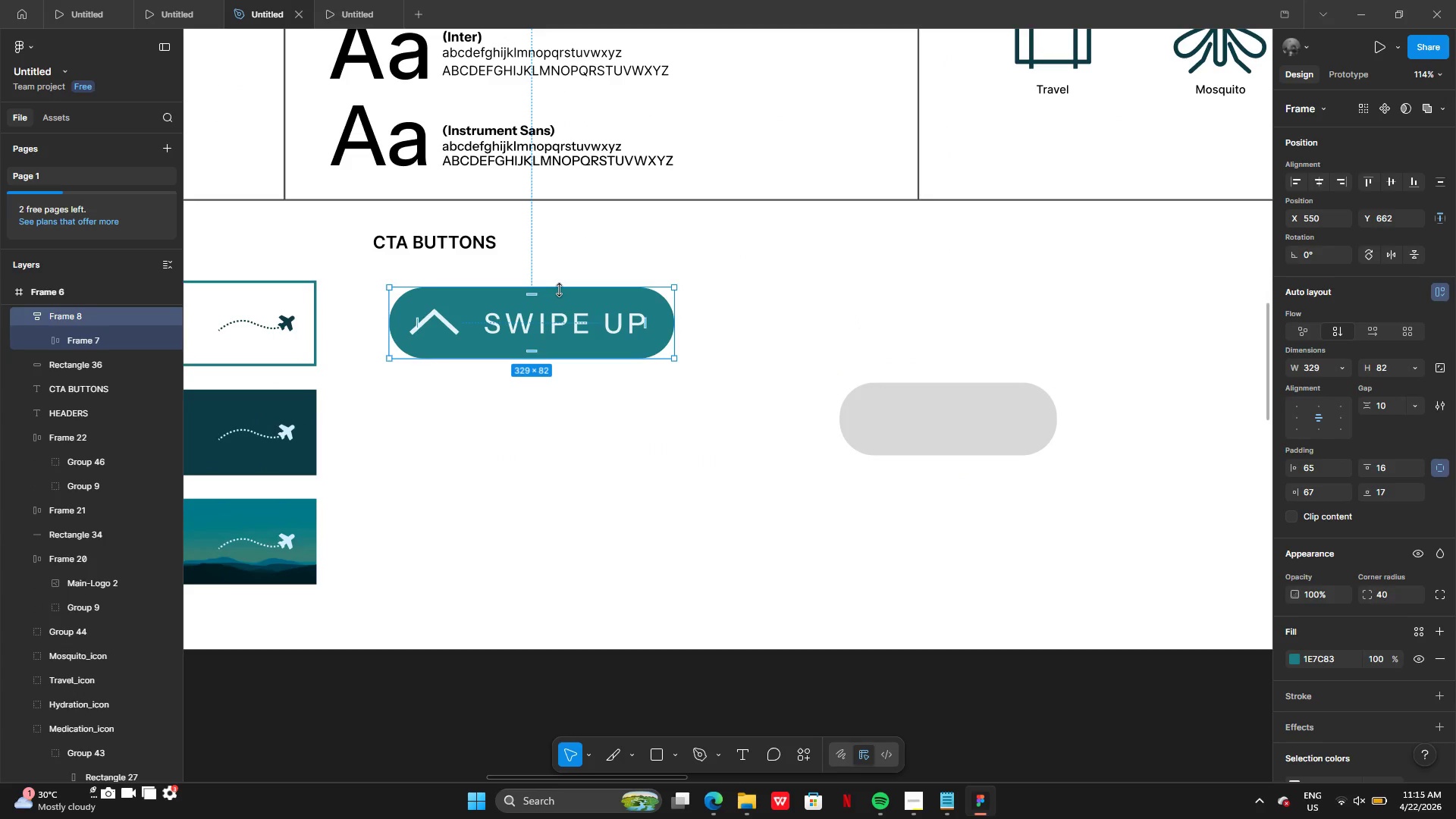 
left_click_drag(start_coordinate=[560, 290], to_coordinate=[556, 296])
 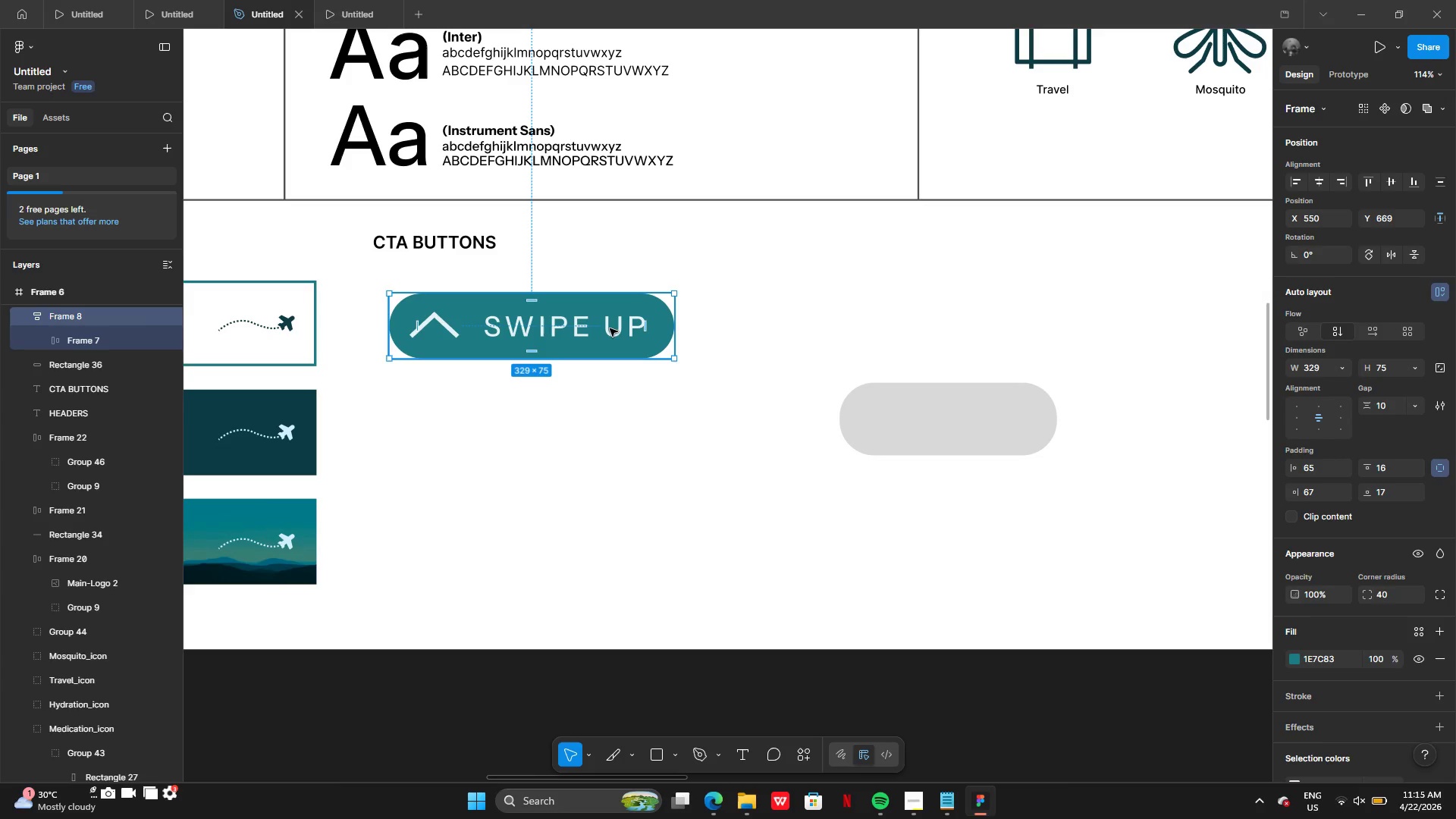 
left_click([610, 328])
 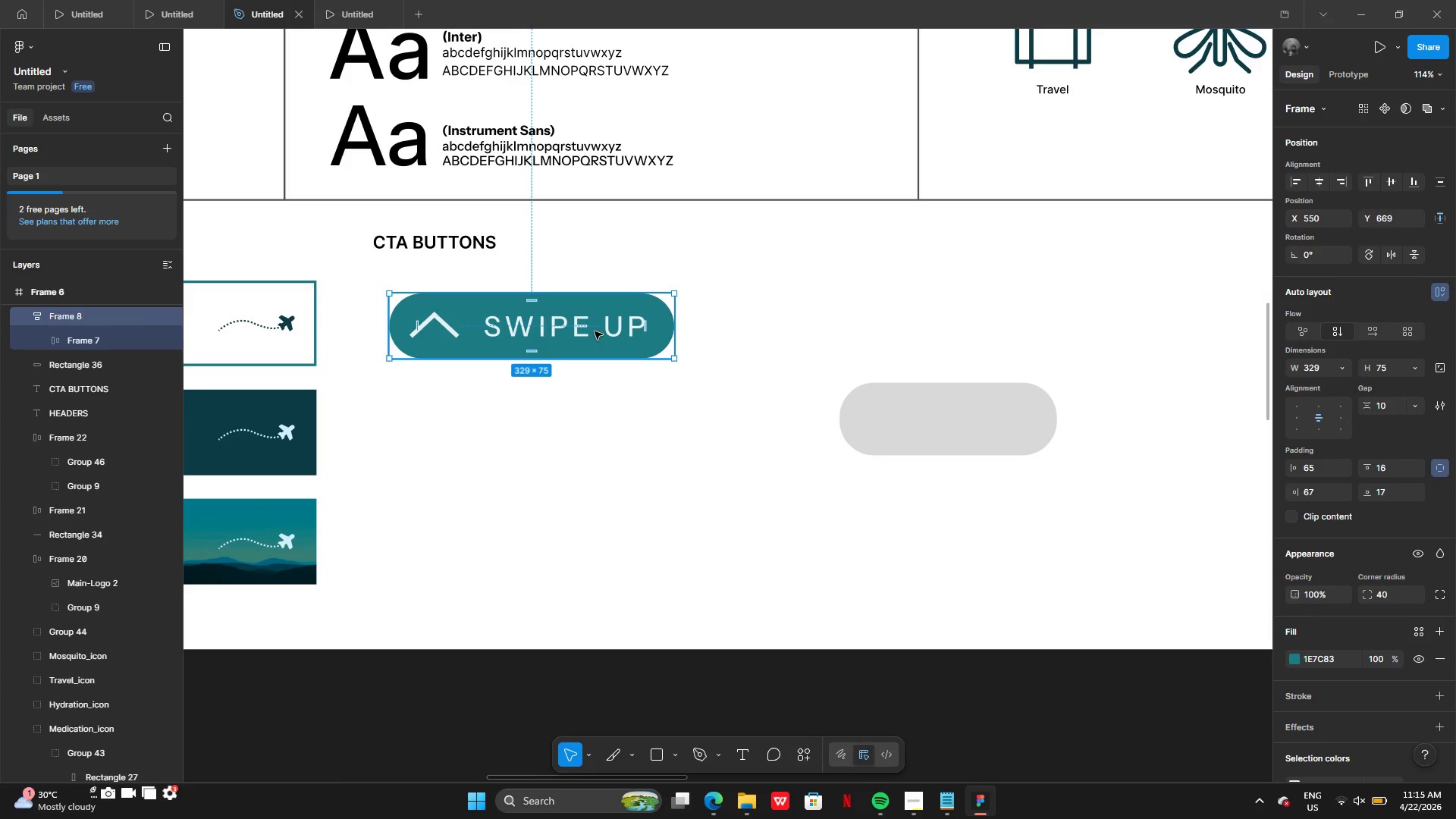 
double_click([595, 331])
 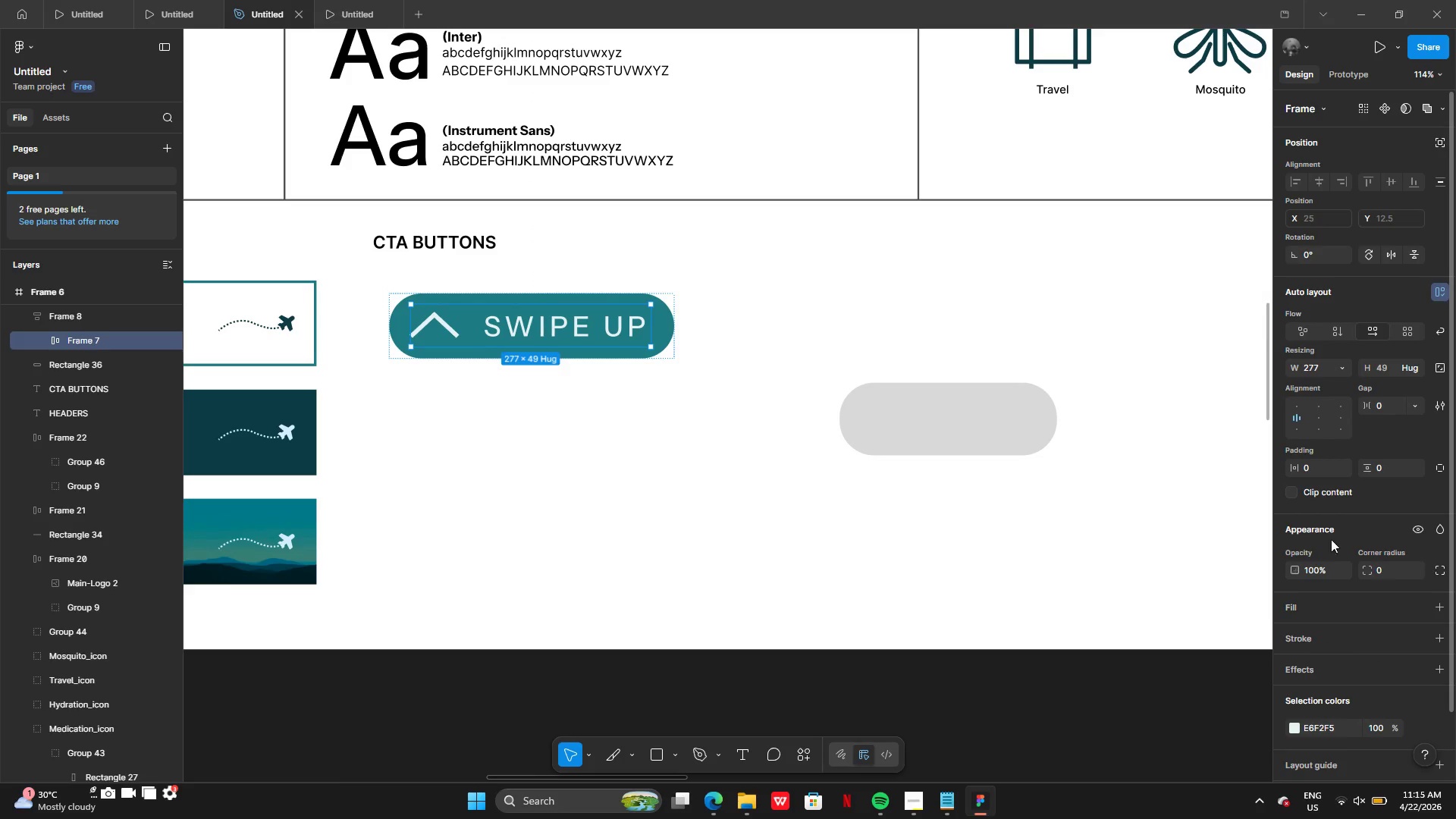 
double_click([598, 328])
 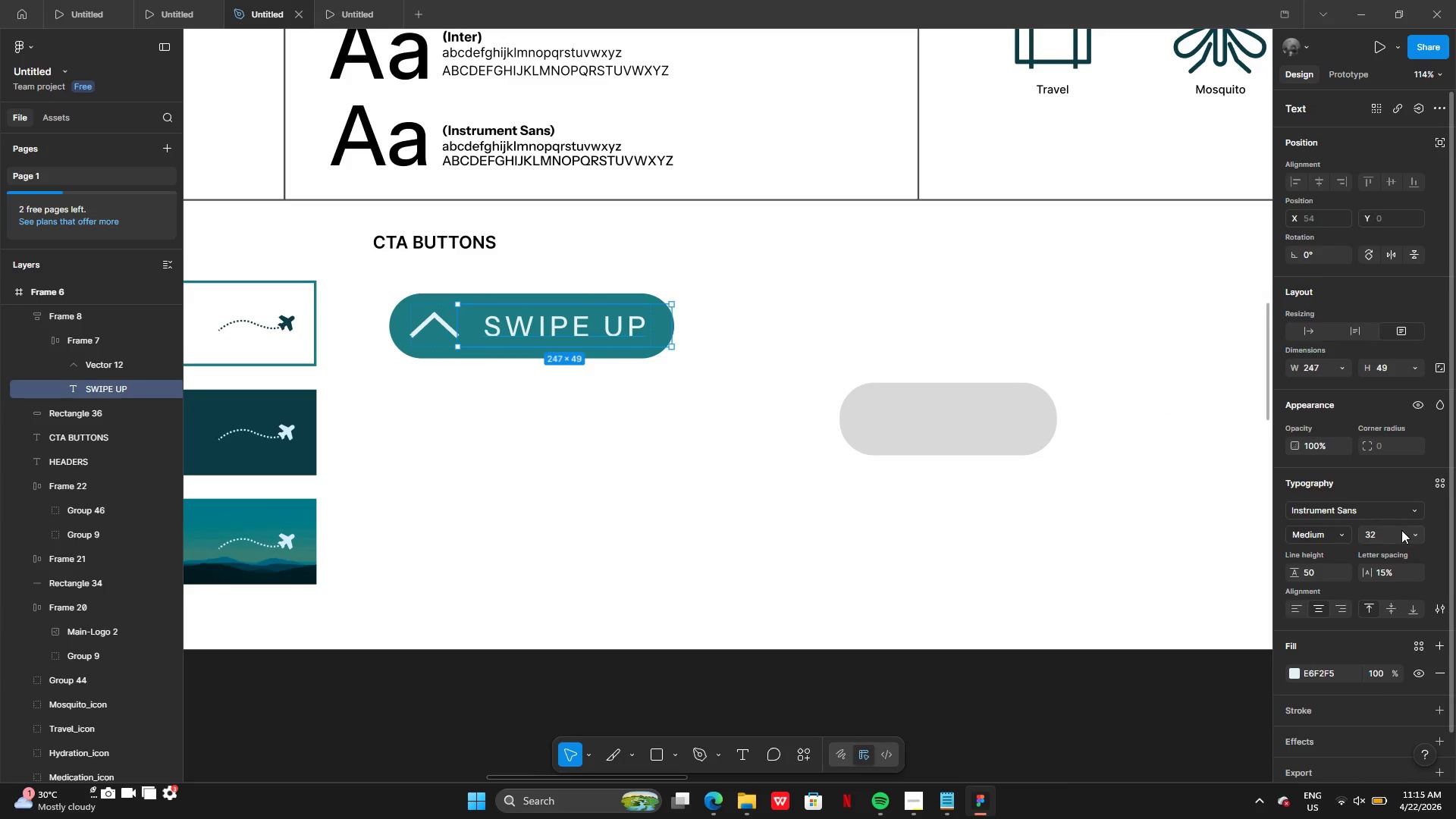 
left_click([1422, 534])
 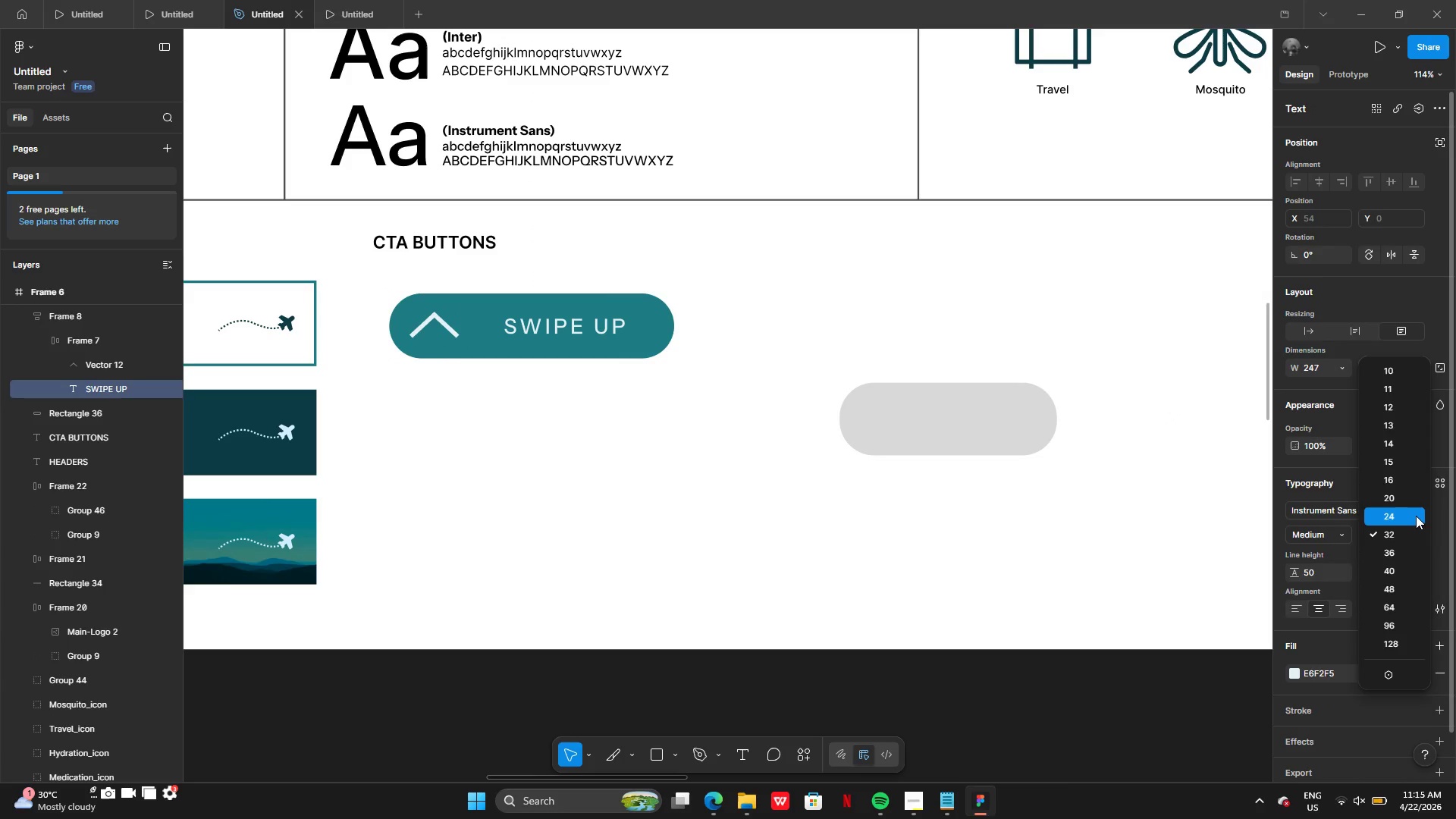 
left_click([1416, 516])
 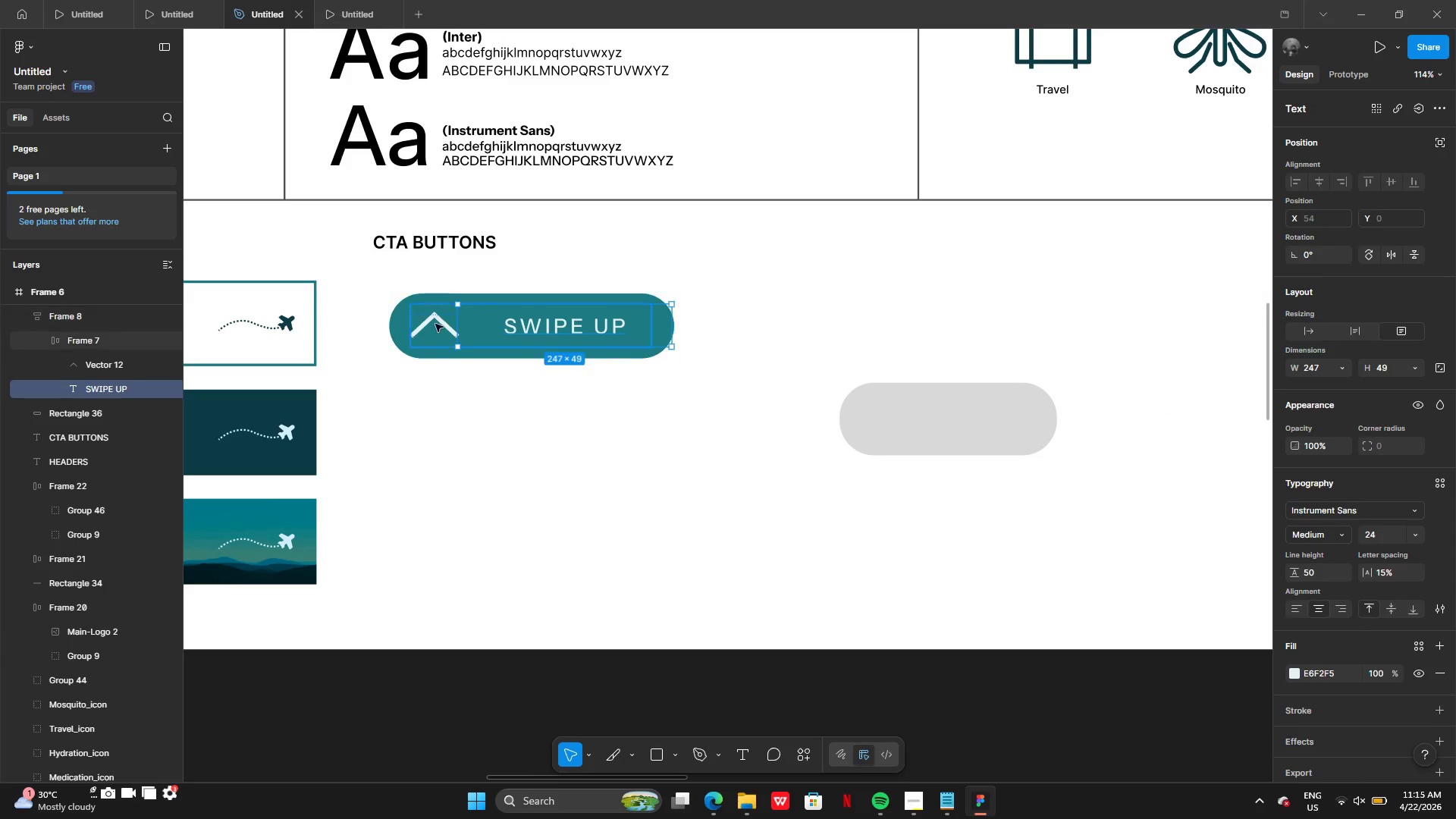 
double_click([435, 325])
 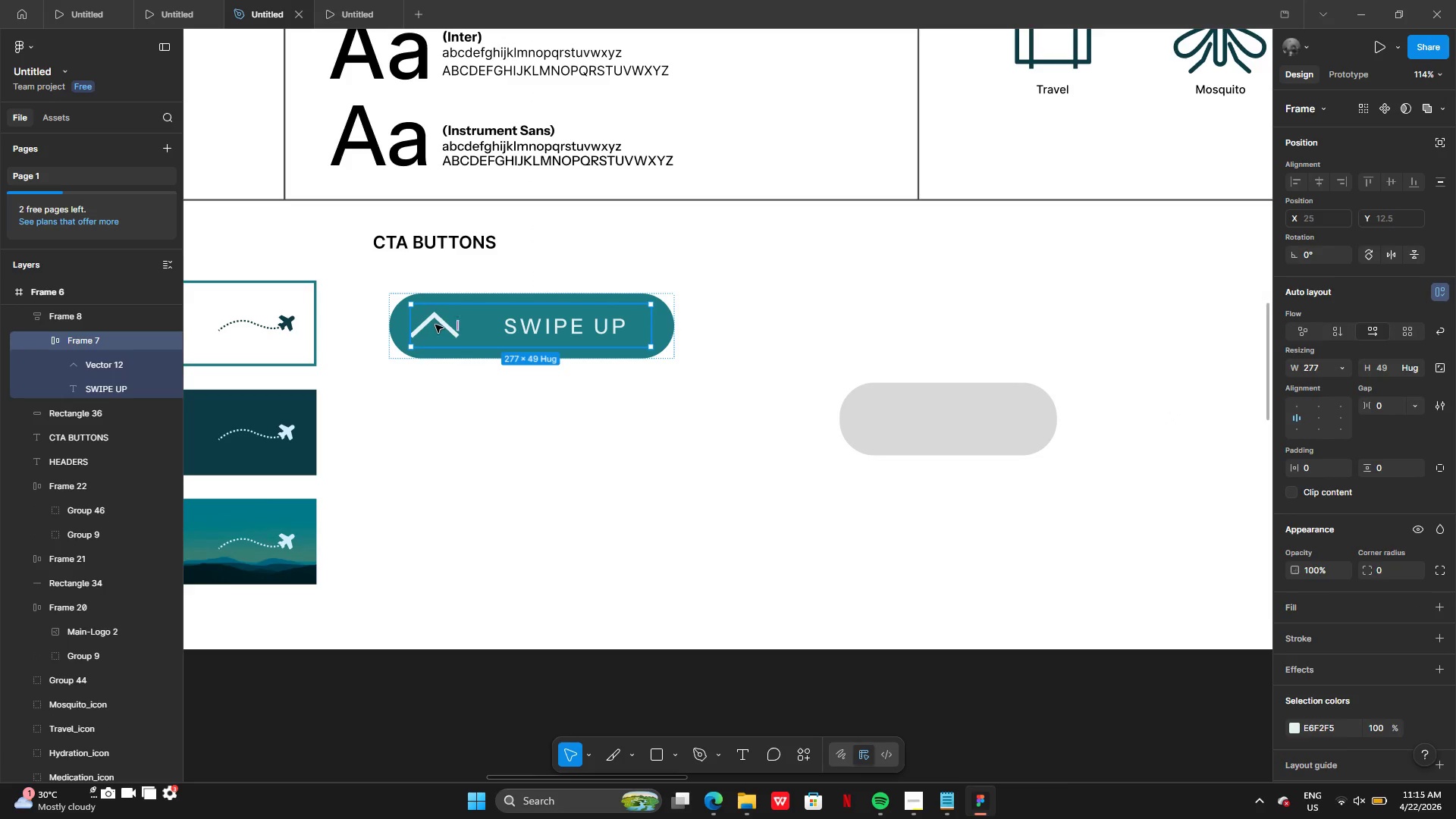 
left_click_drag(start_coordinate=[435, 325], to_coordinate=[451, 324])
 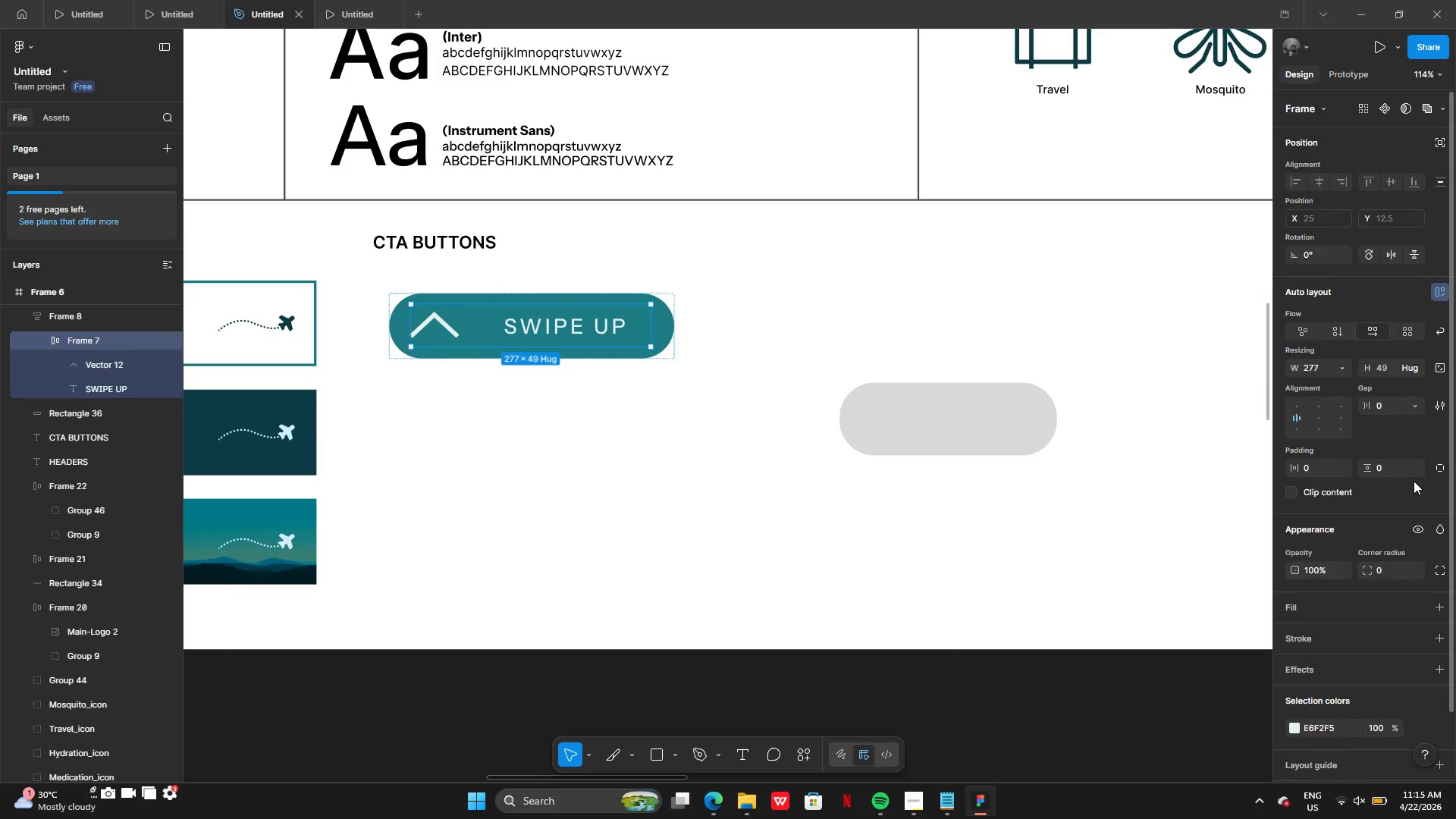 
left_click([1320, 416])
 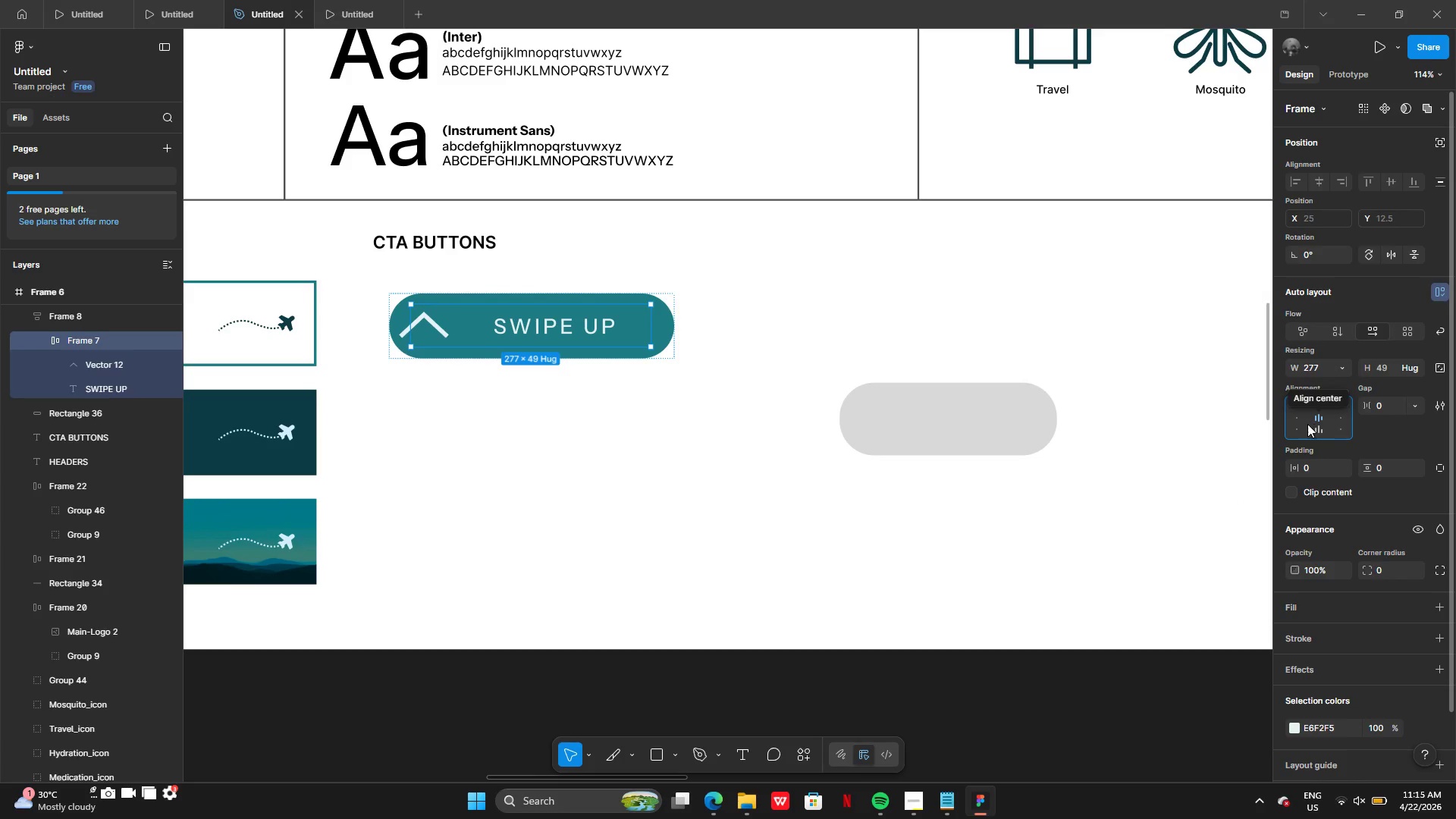 
left_click([1298, 417])
 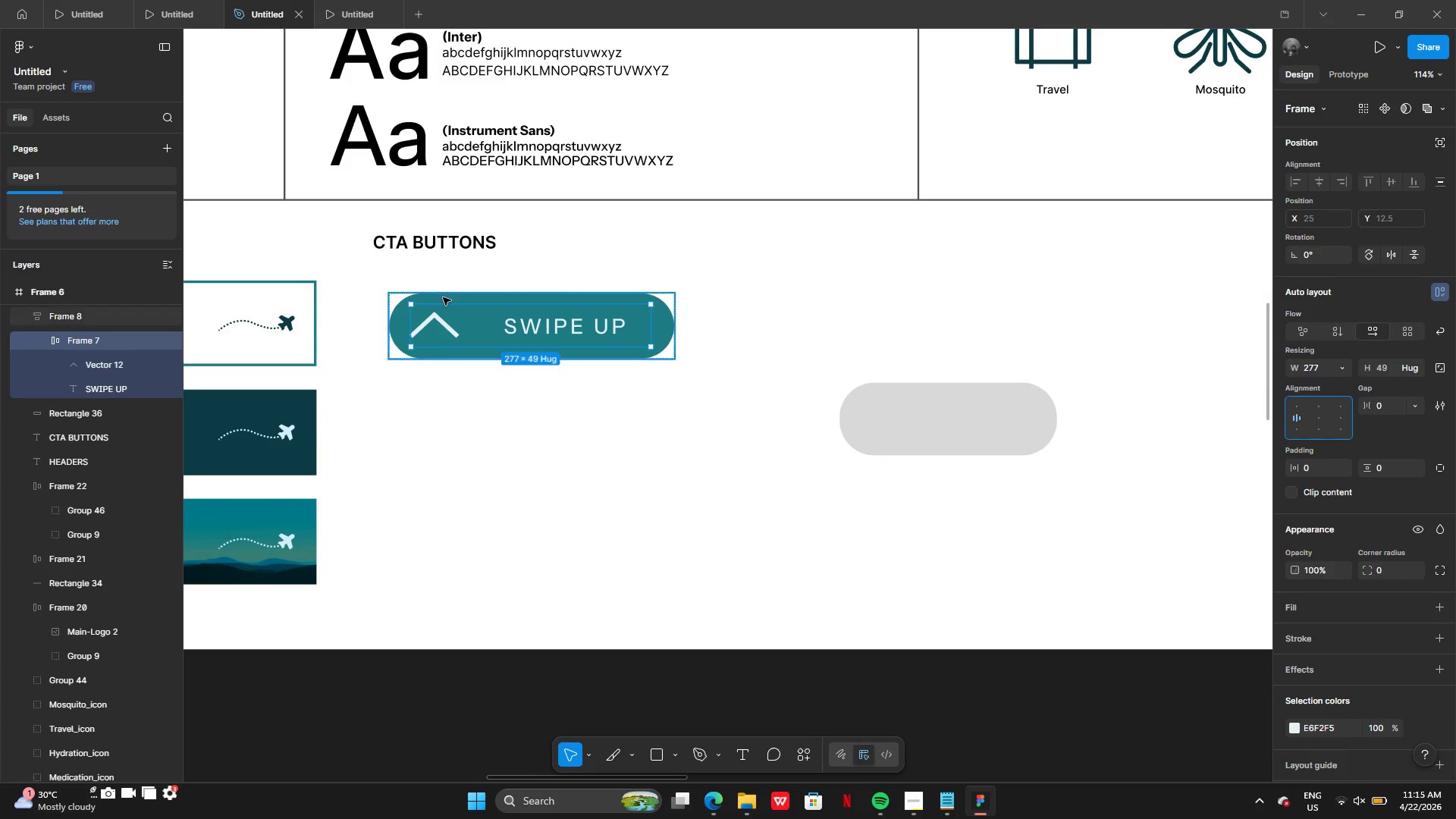 
left_click([434, 336])
 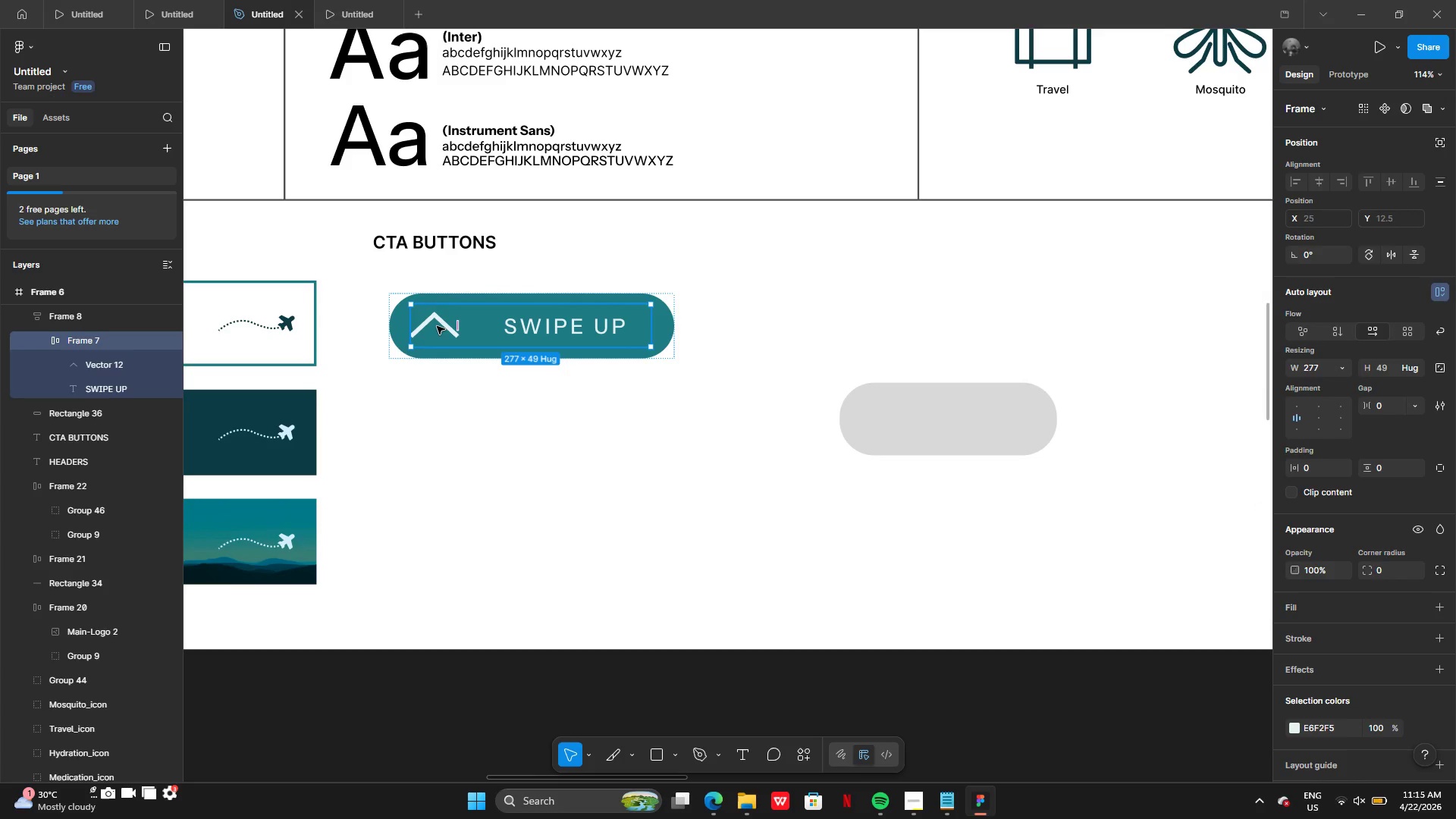 
double_click([437, 326])
 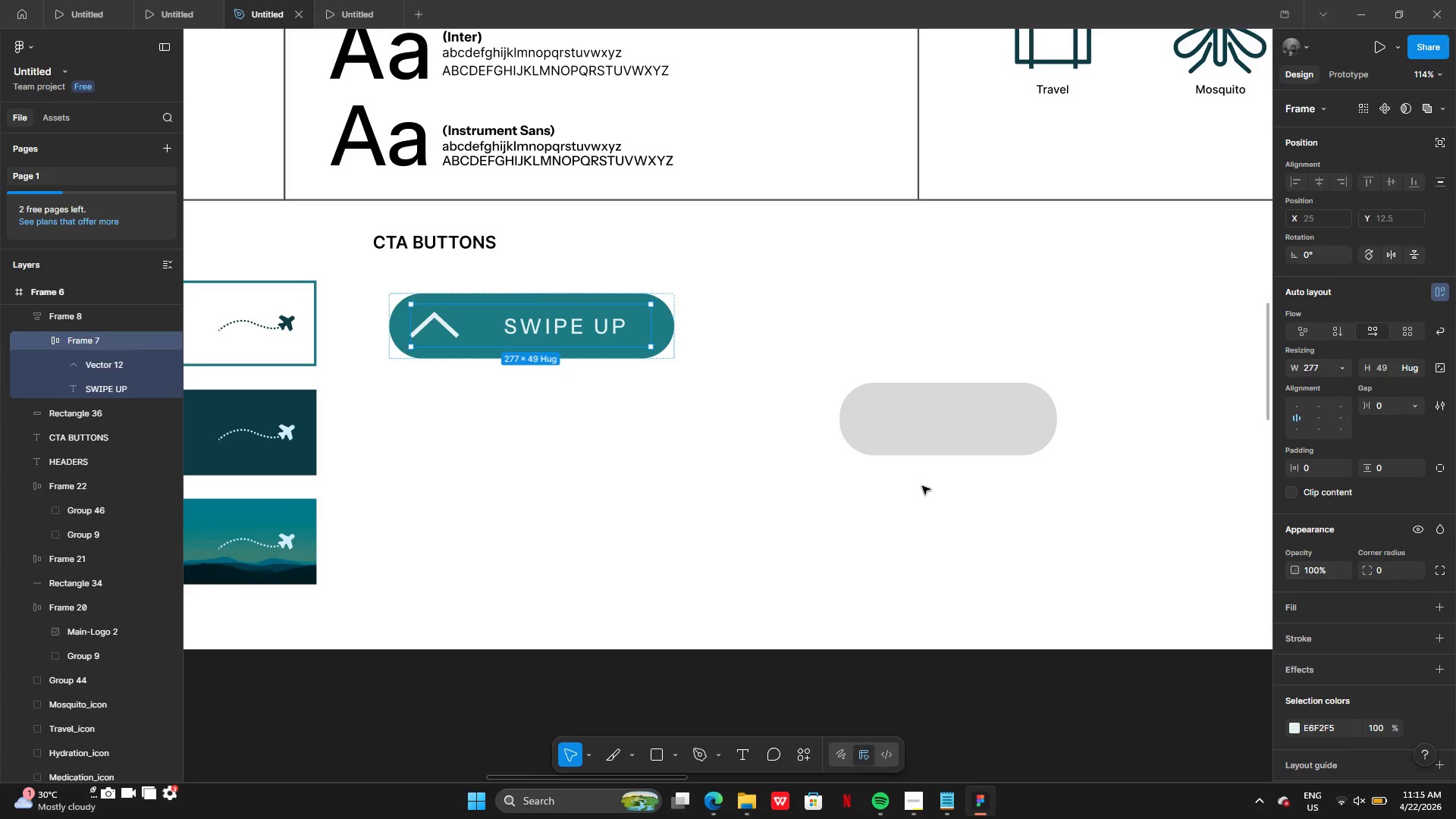 
left_click([558, 328])
 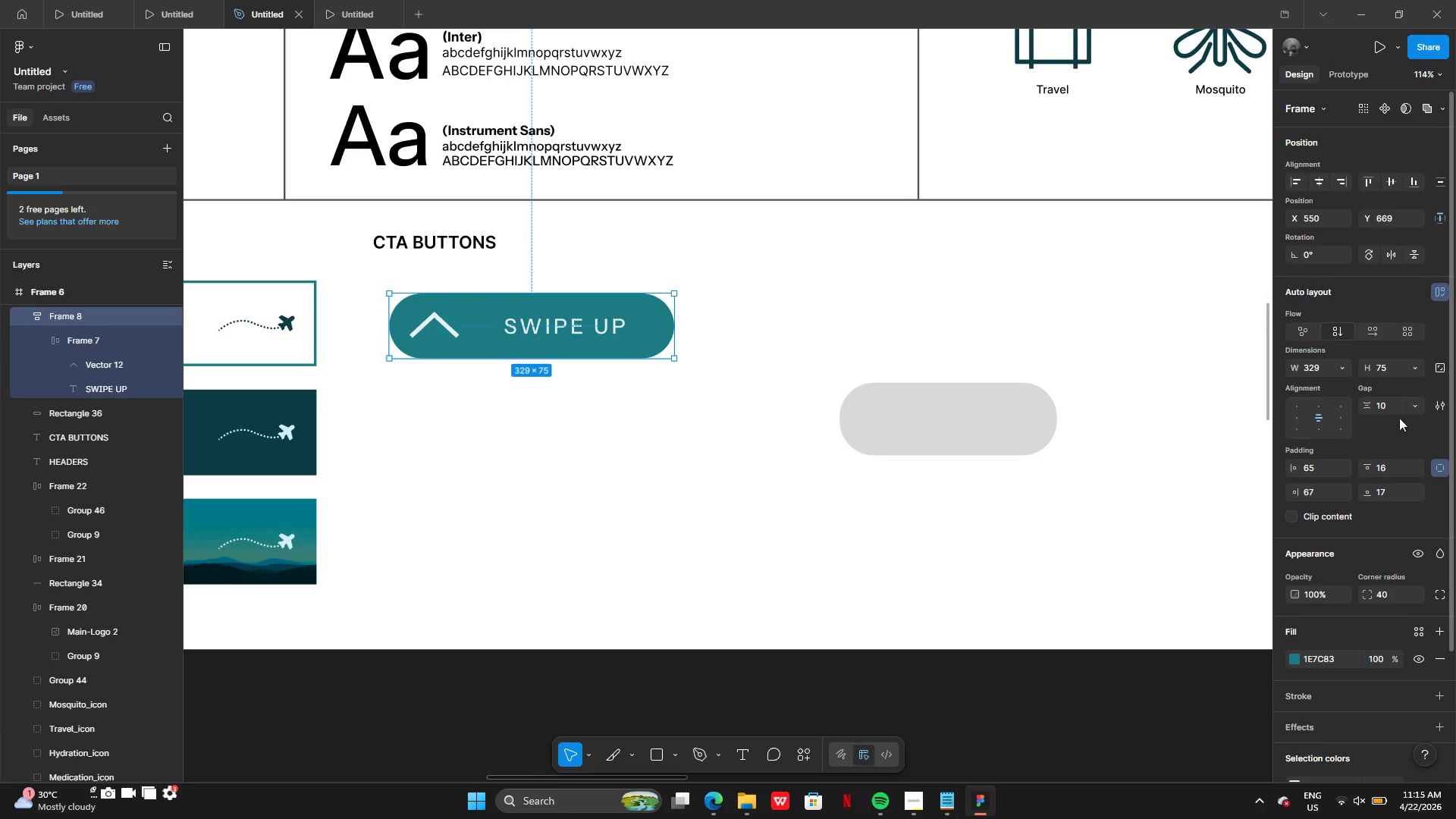 
left_click([1391, 406])
 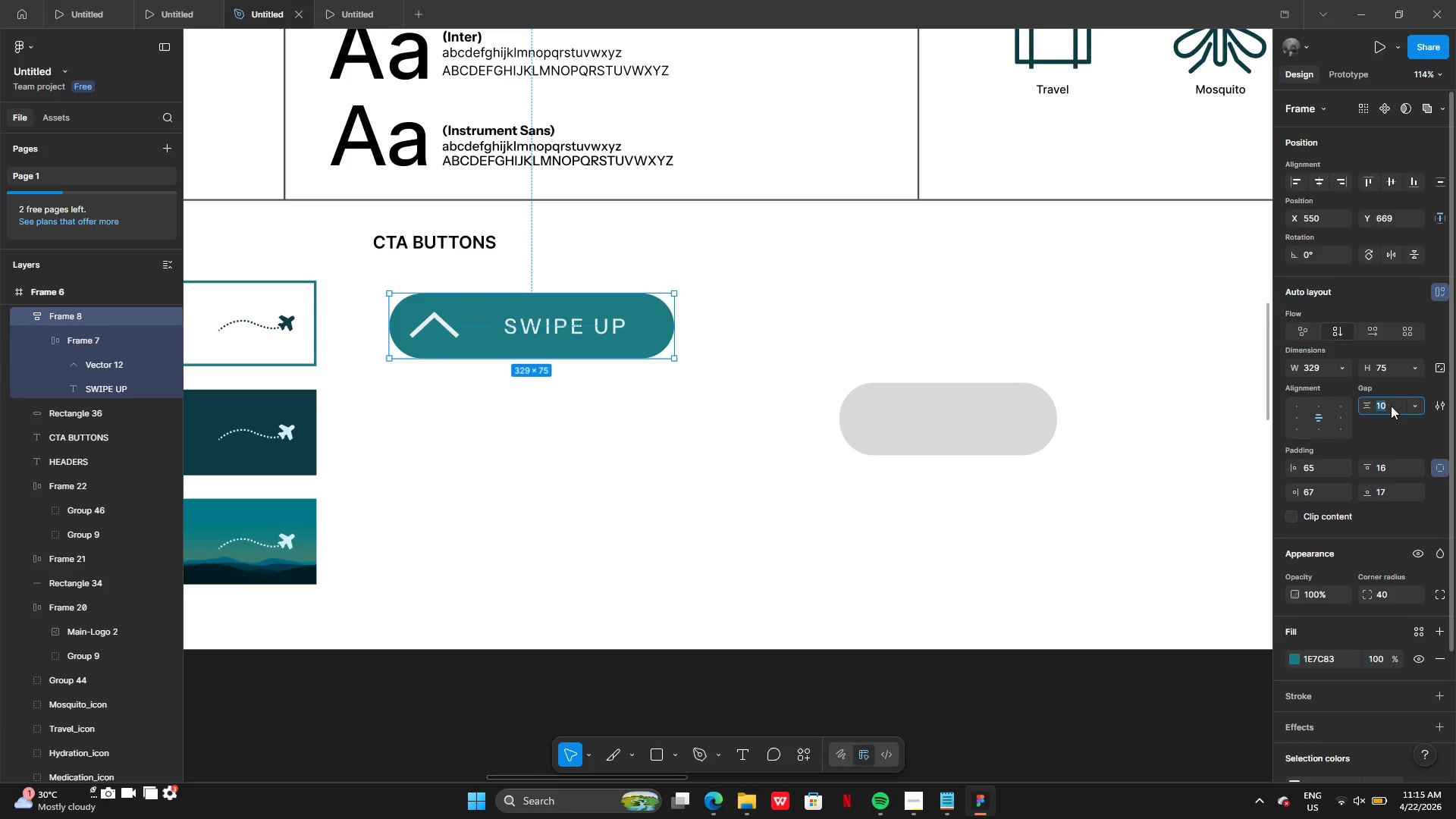 
key(2)
 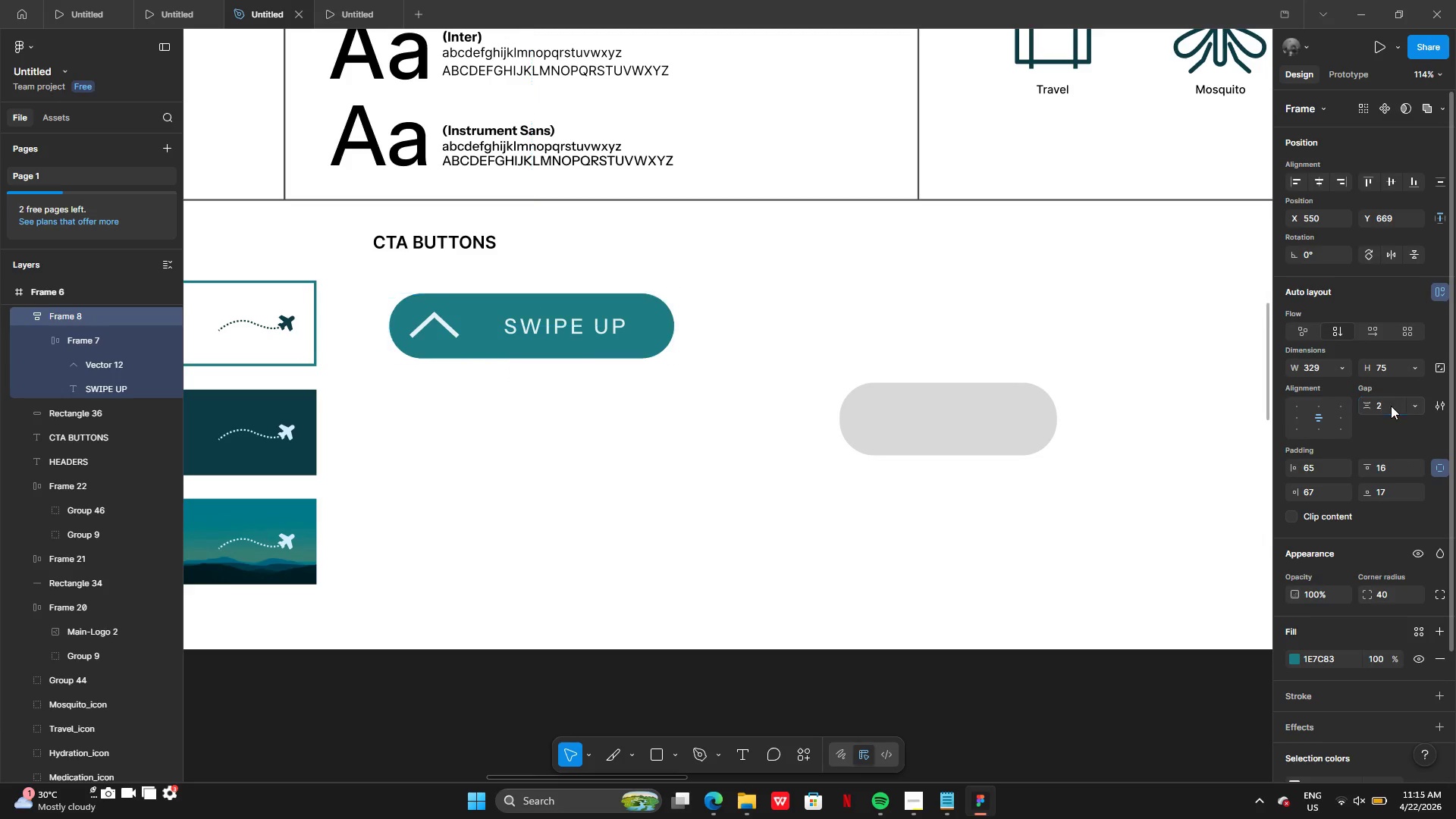 
key(Enter)
 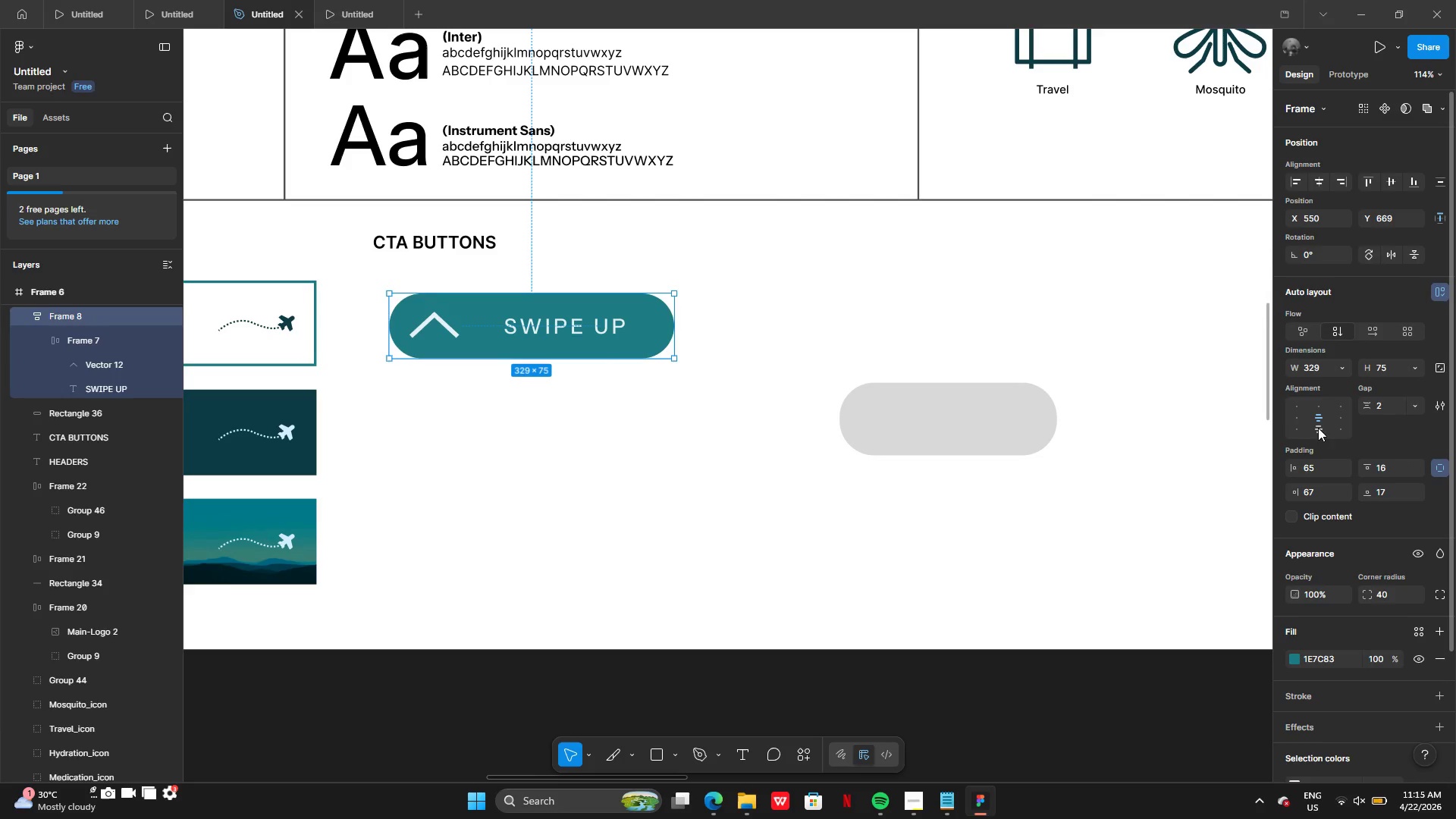 
left_click([1338, 417])
 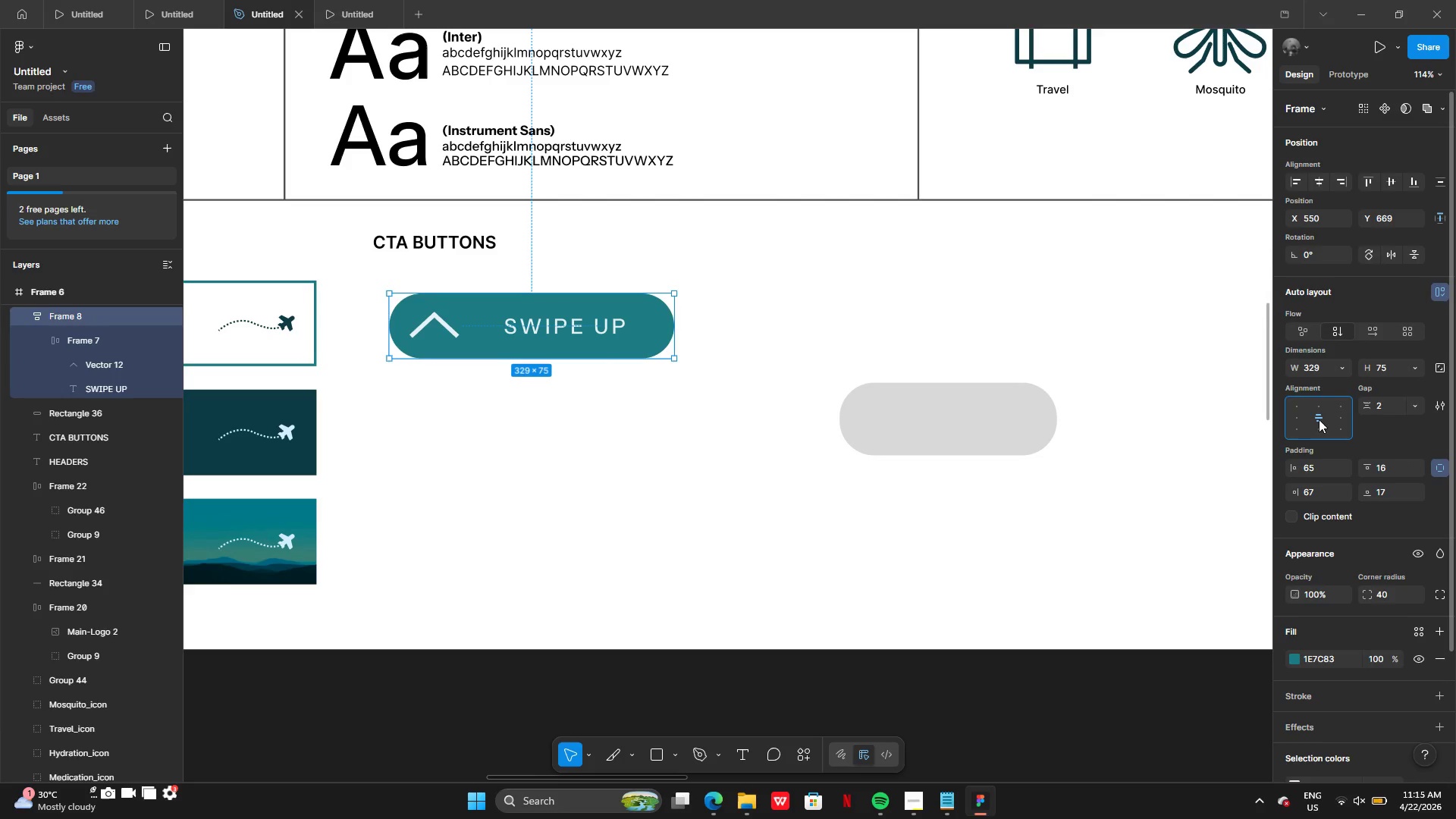 
left_click([1293, 420])
 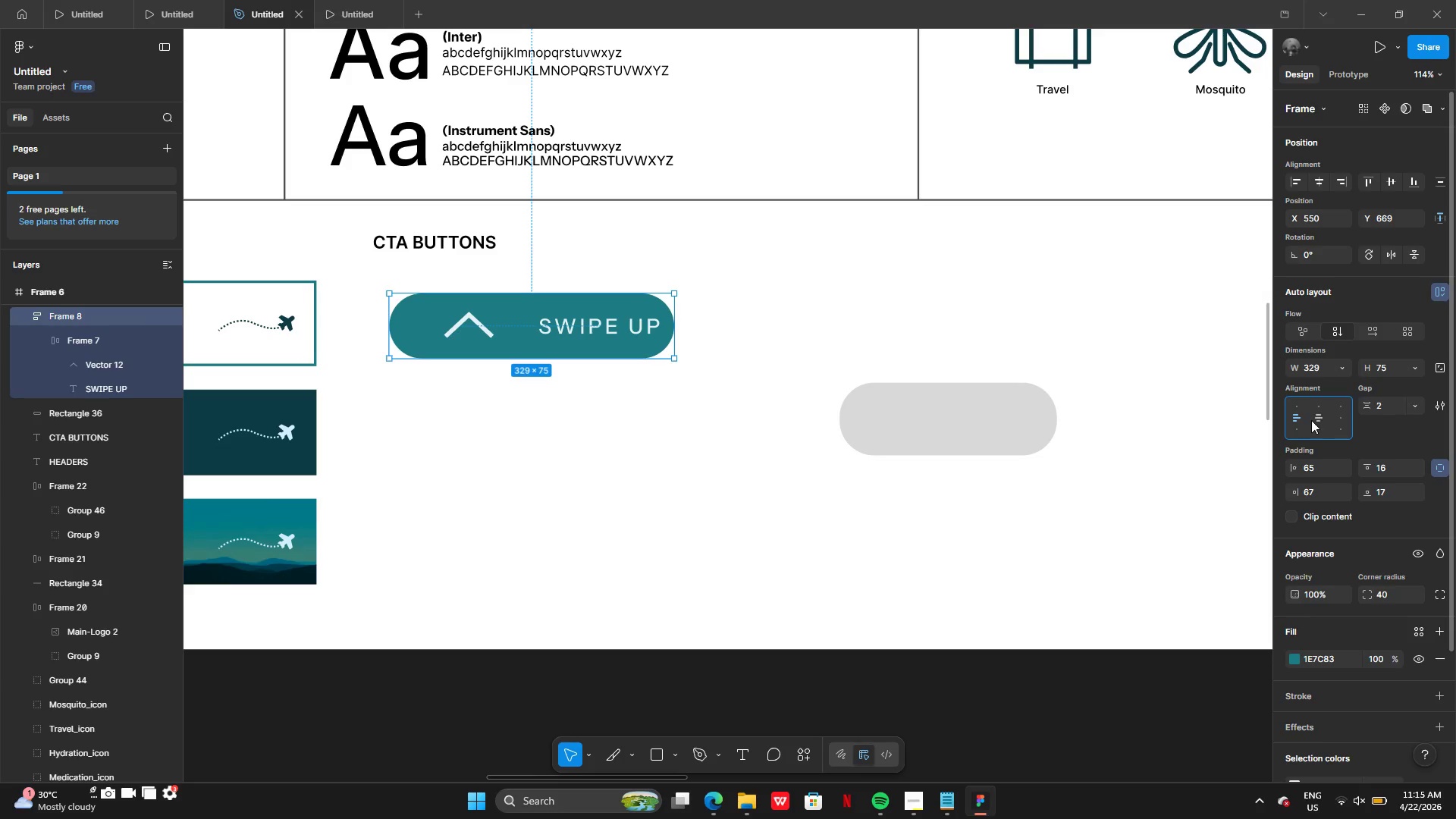 
left_click([1318, 420])
 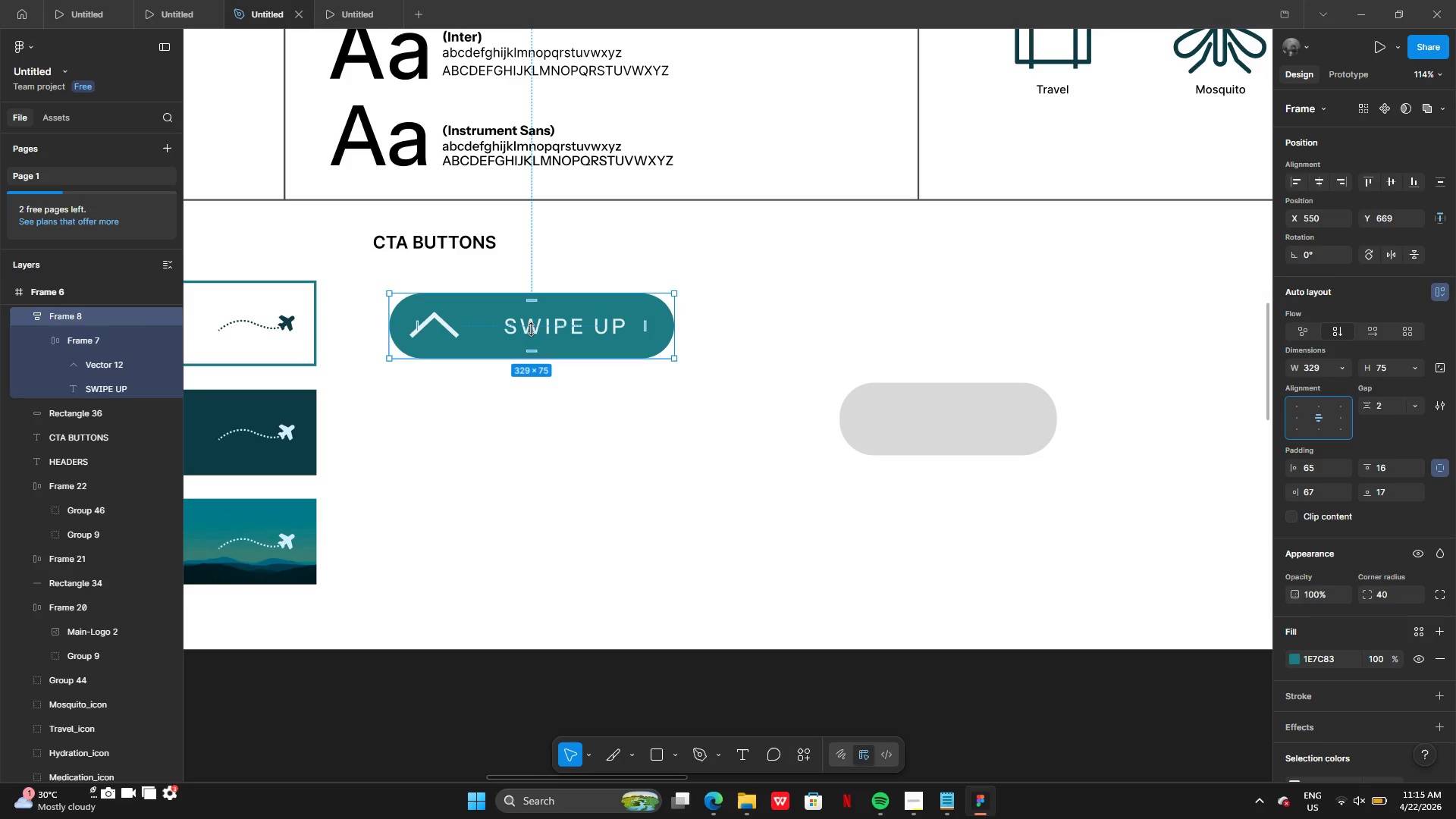 
double_click([531, 335])
 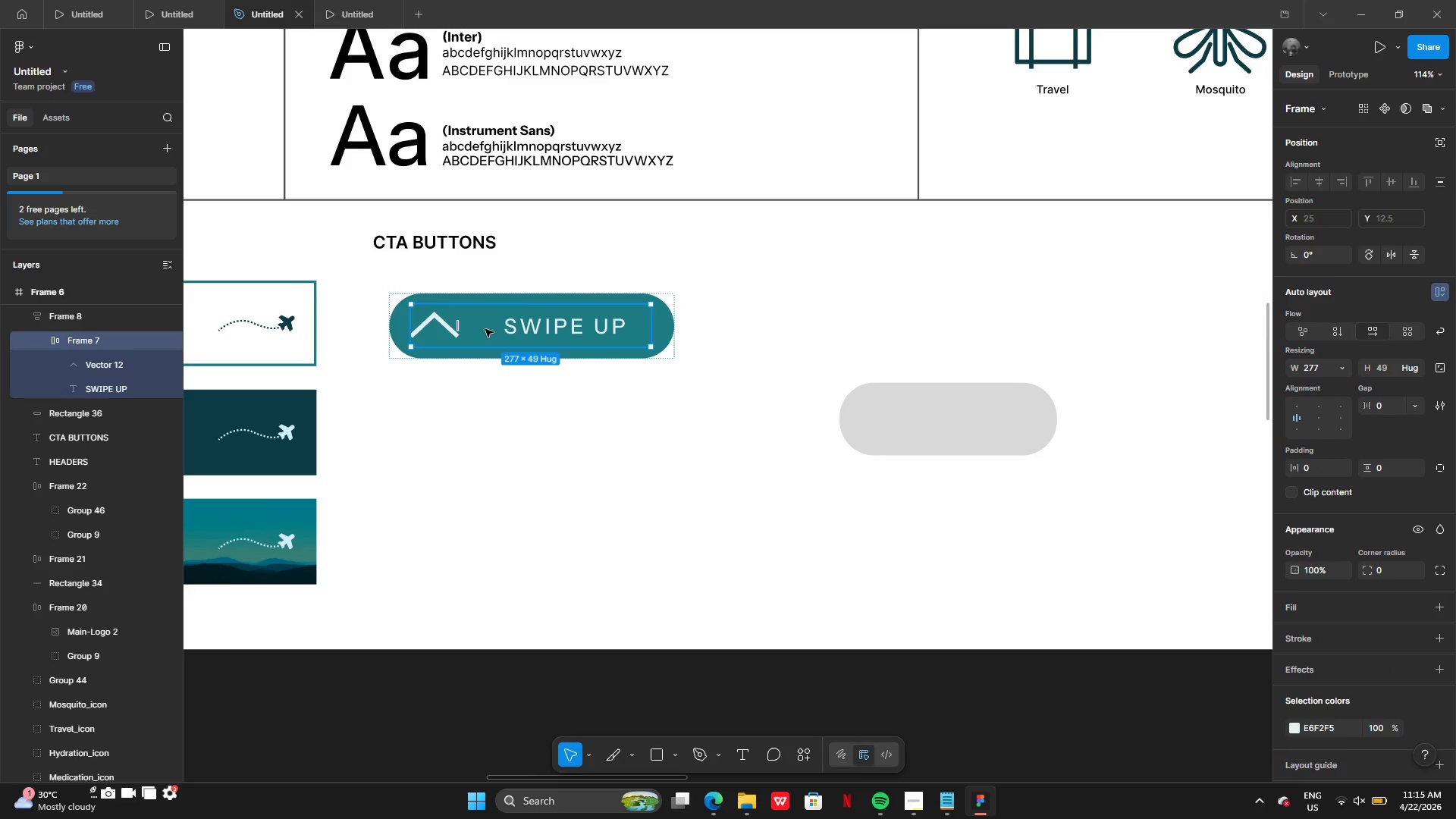 
double_click([485, 329])
 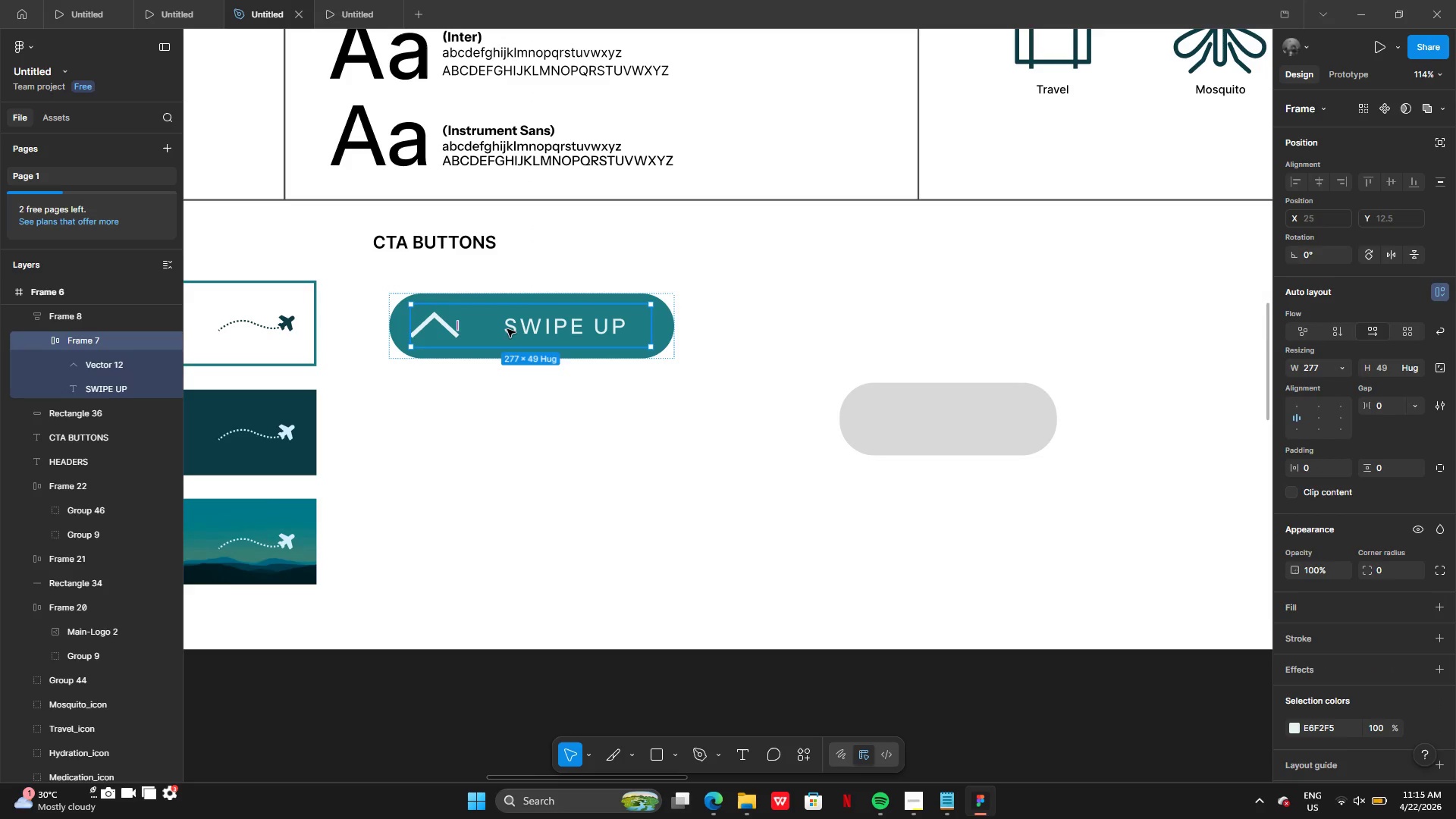 
key(Backspace)
 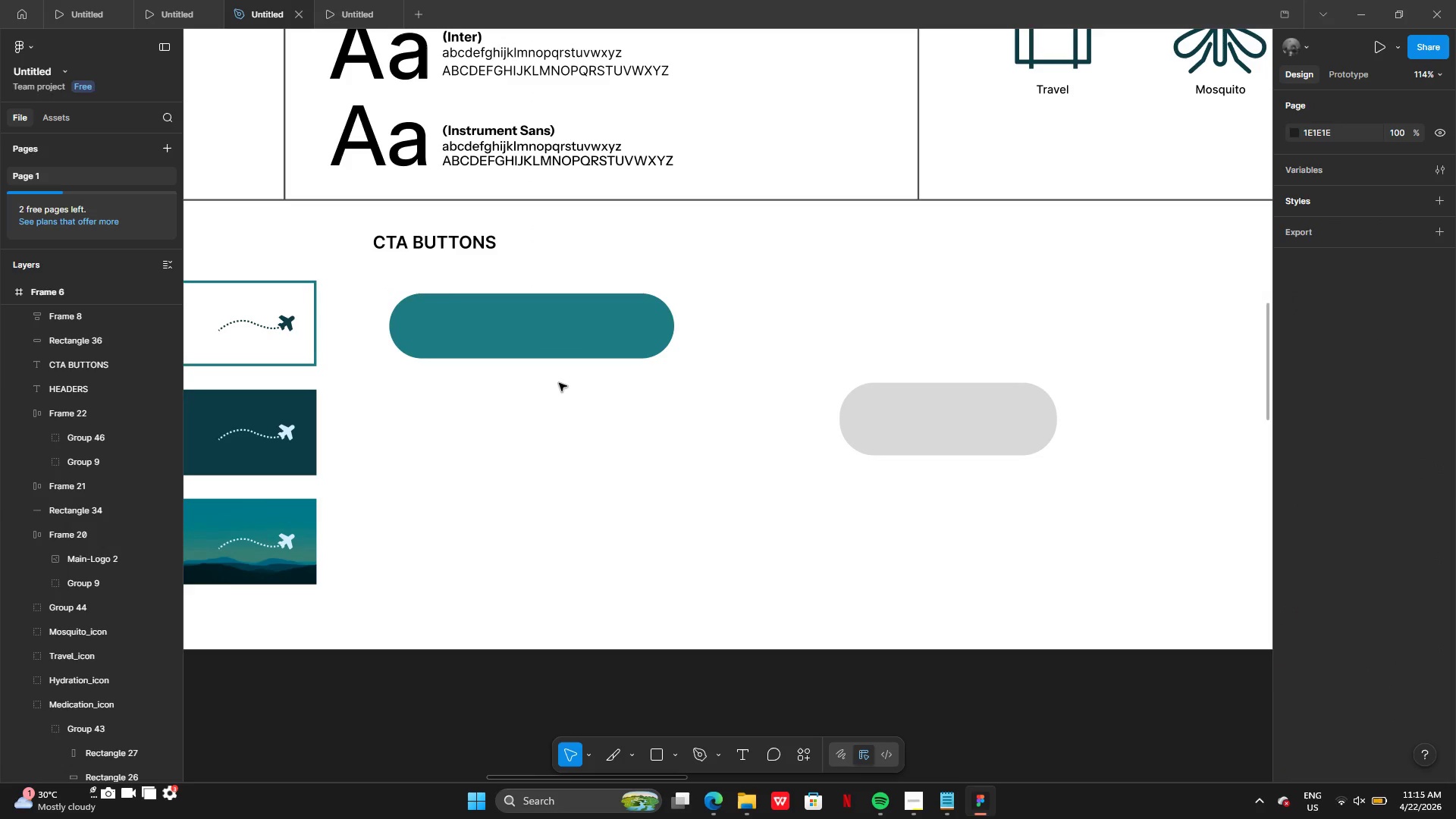 
right_click([547, 330])
 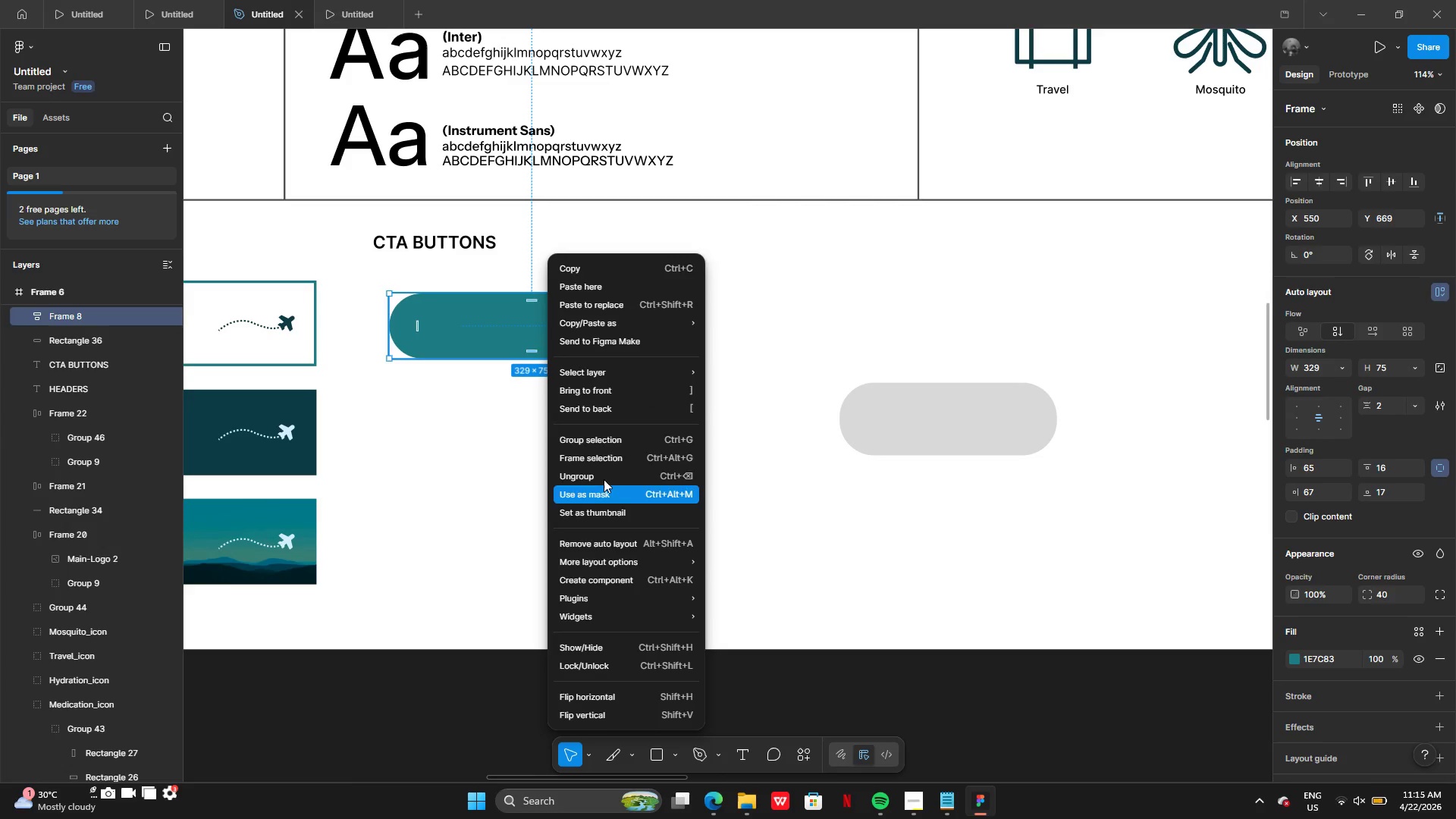 
left_click([604, 466])
 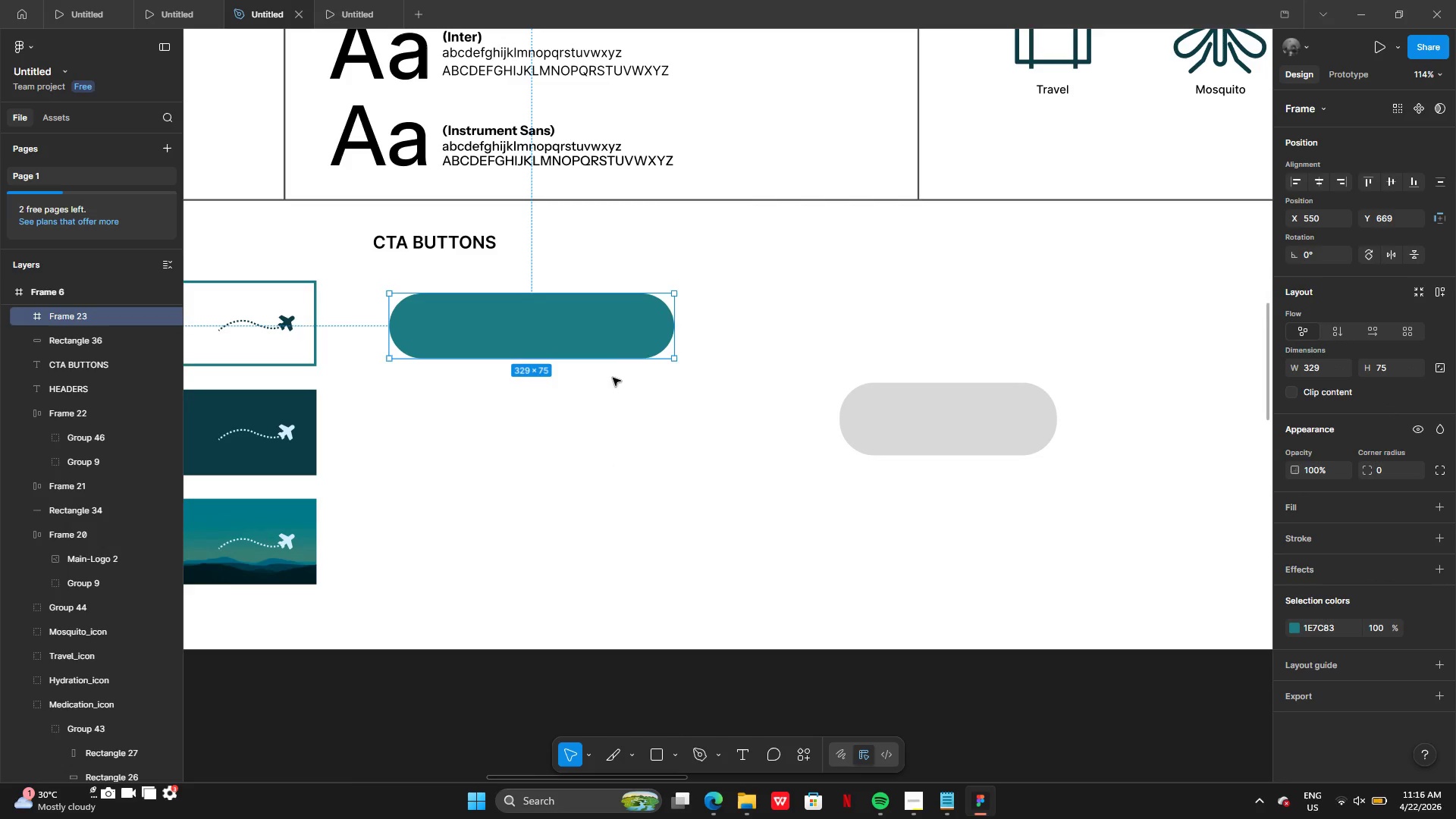 
right_click([606, 340])
 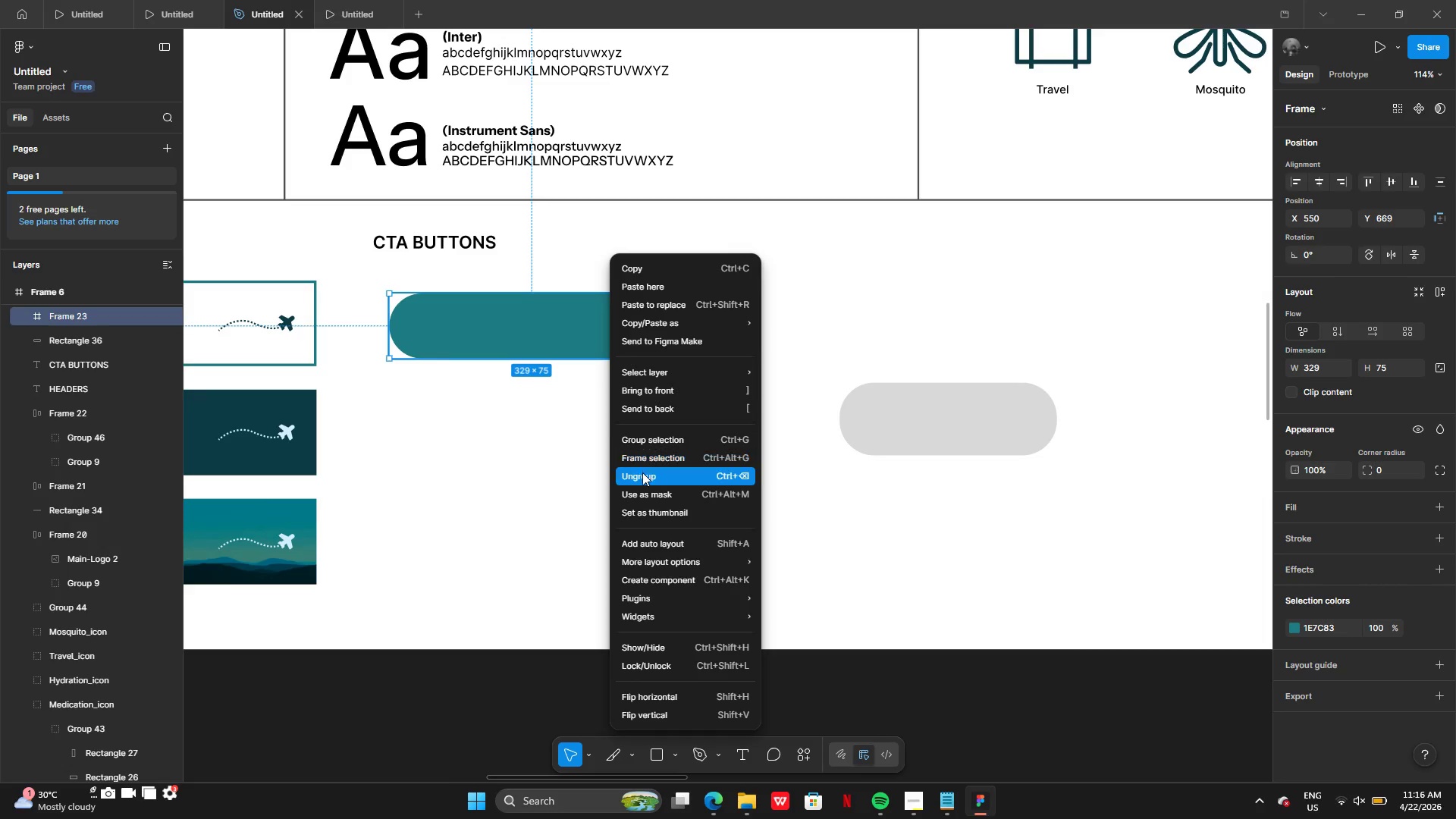 
left_click([642, 475])
 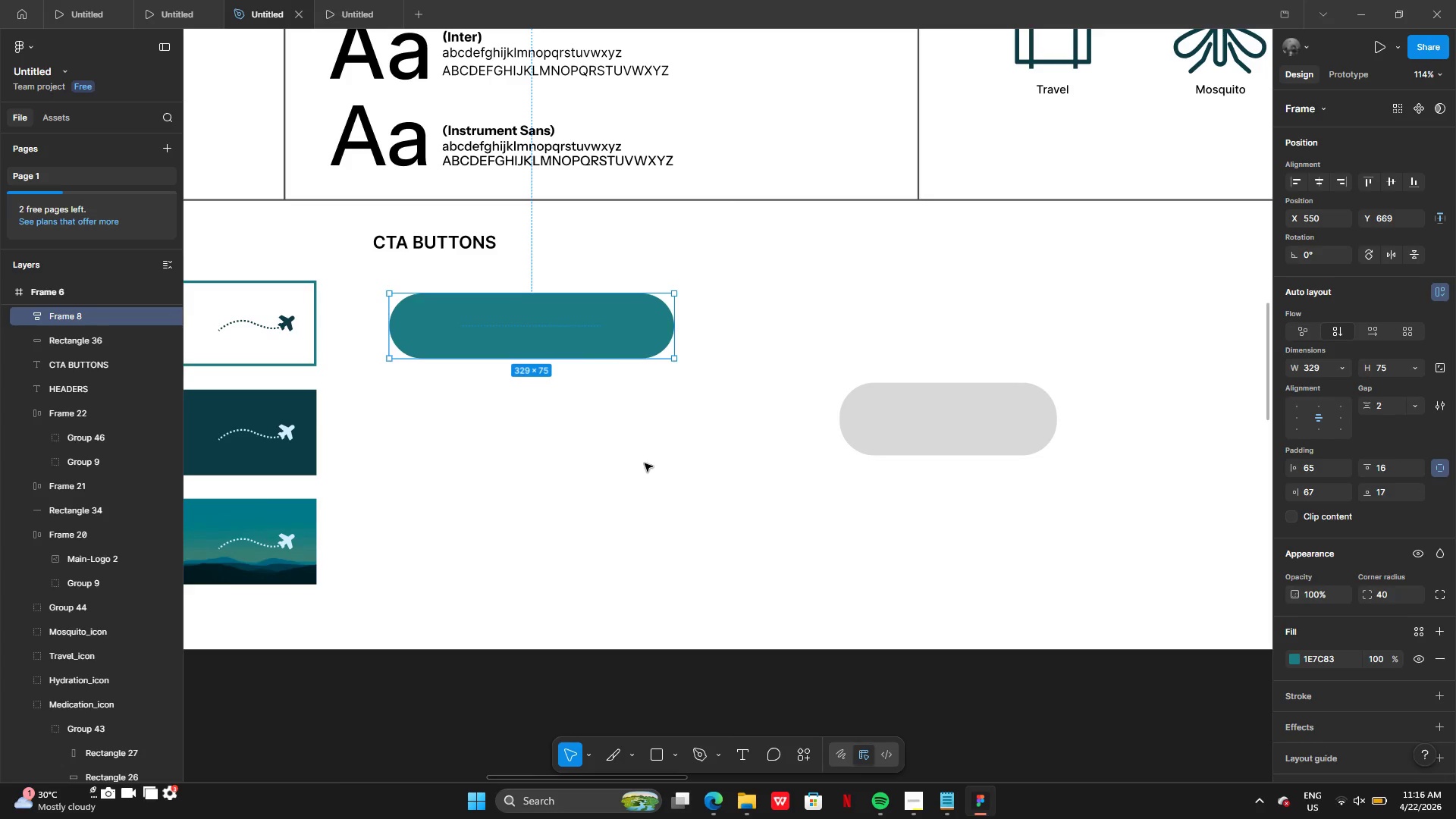 
left_click([623, 398])
 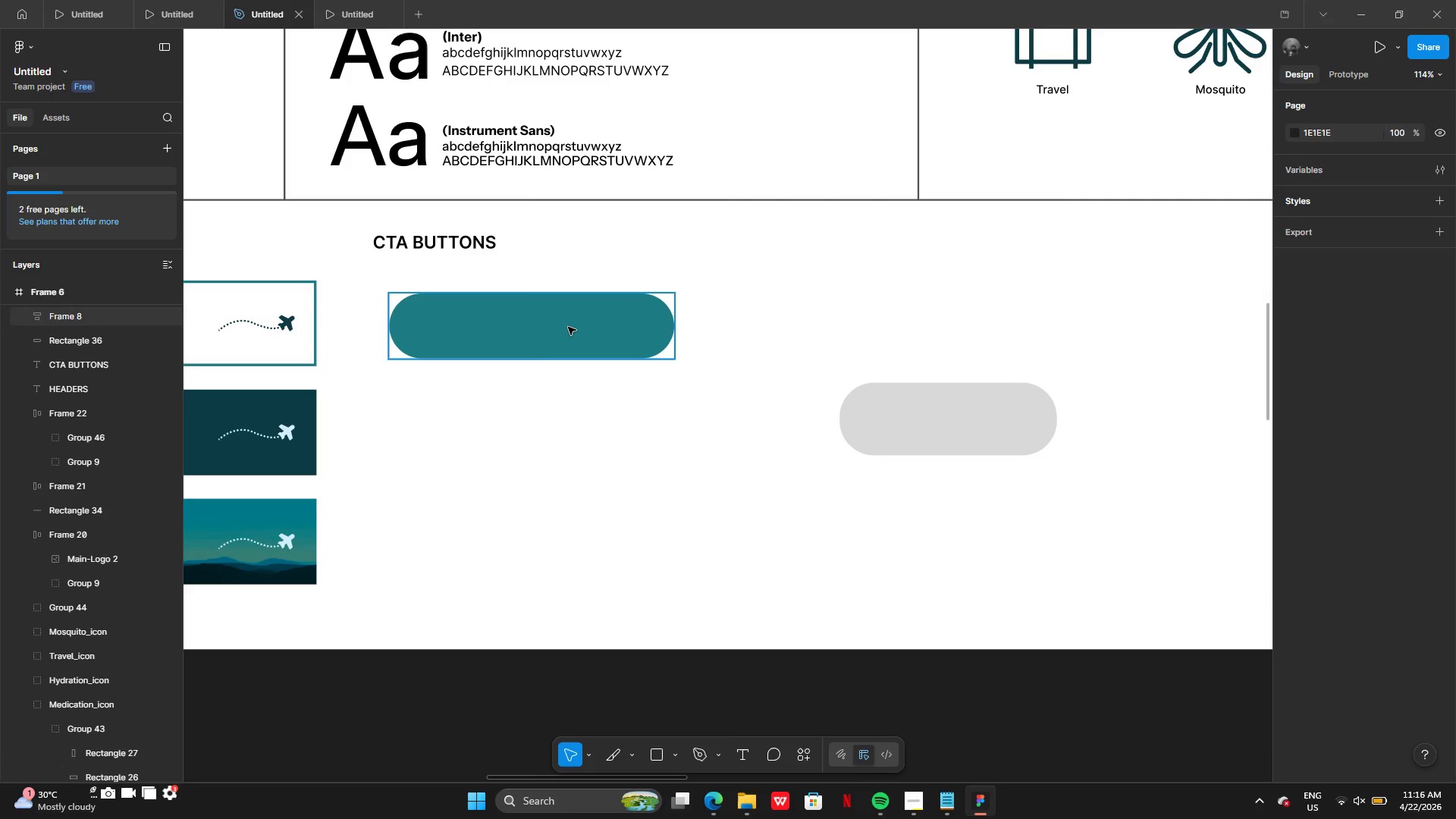 
double_click([568, 327])
 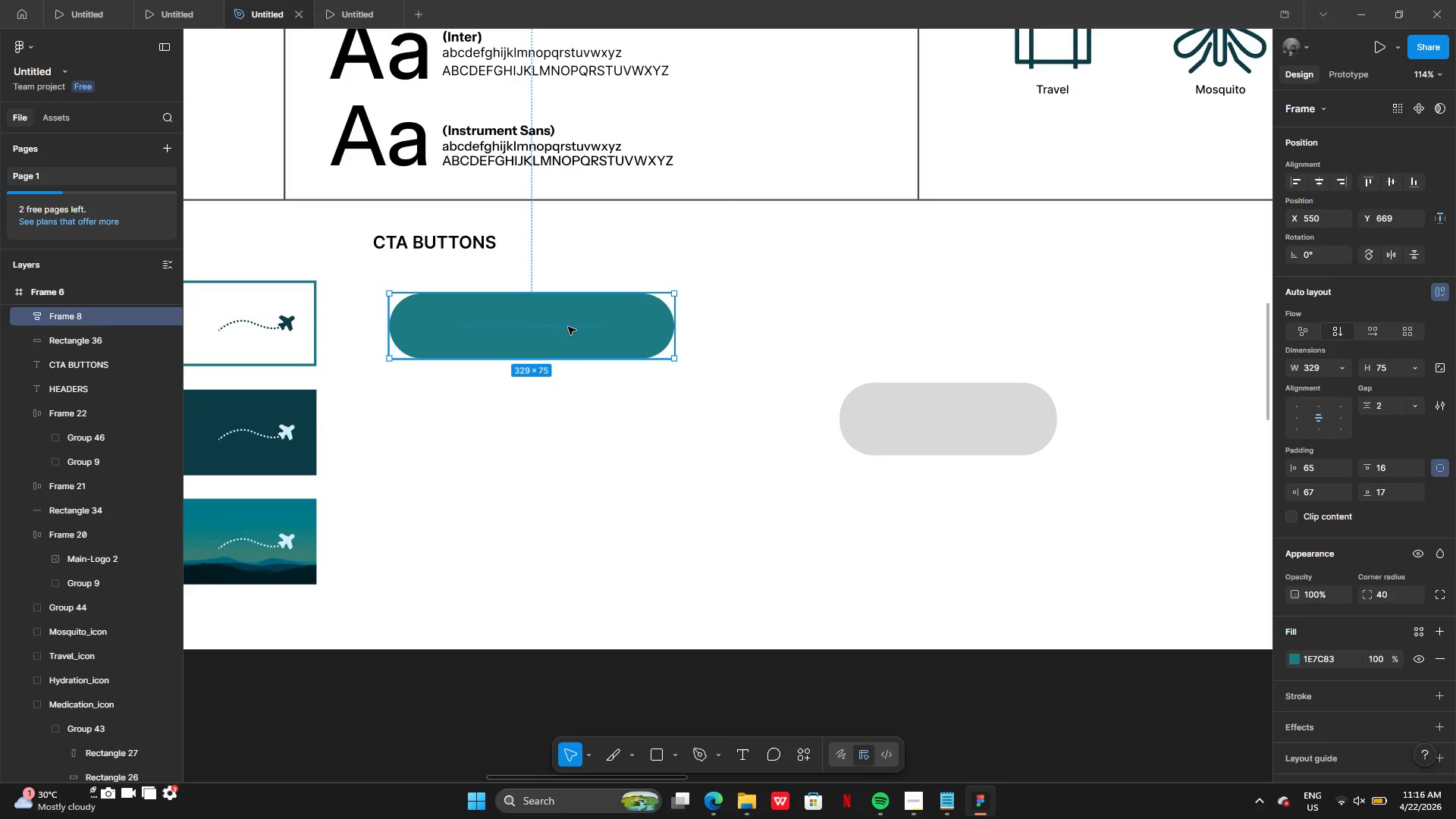 
triple_click([568, 327])
 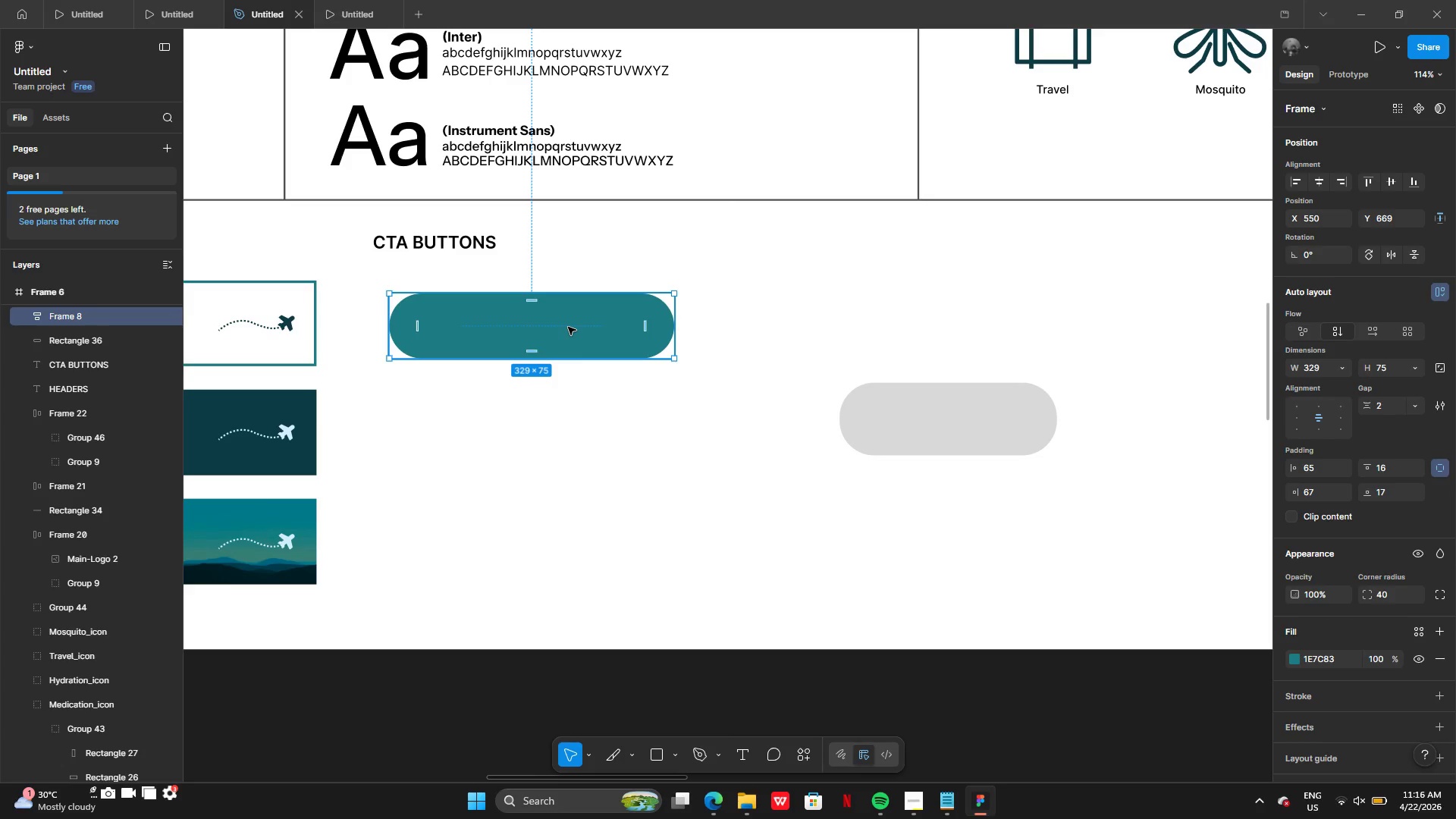 
left_click([568, 327])
 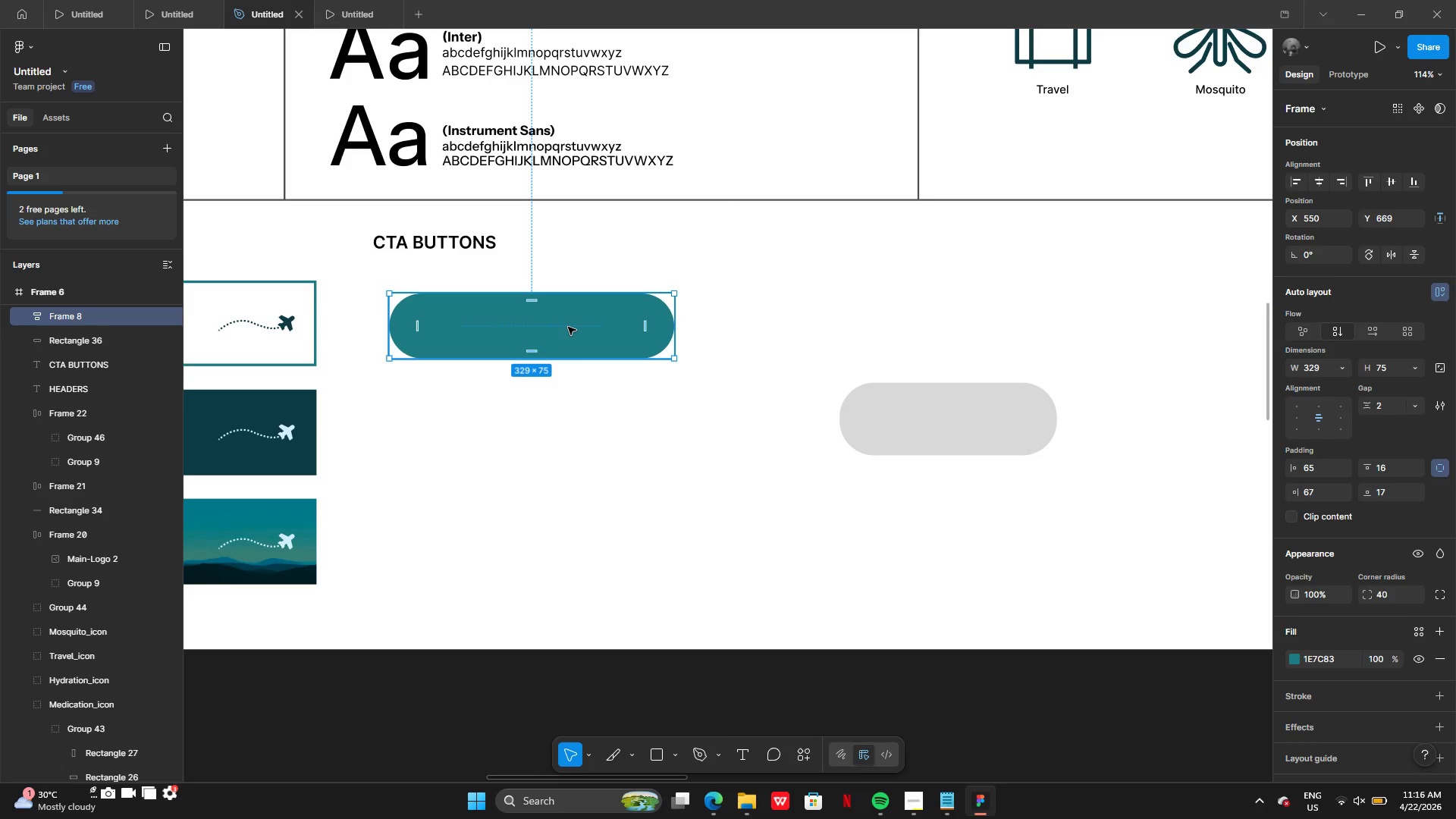 
right_click([568, 327])
 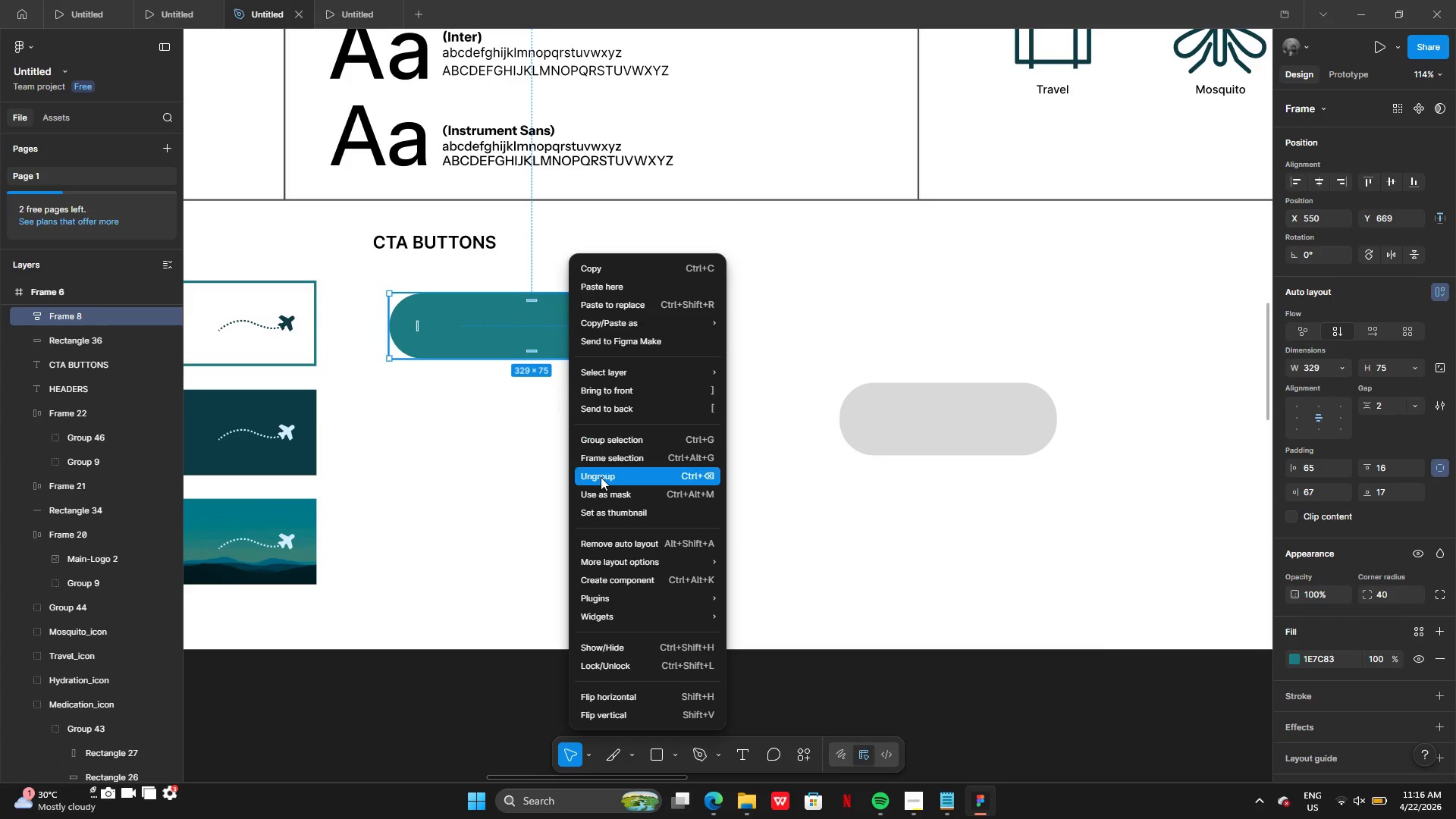 
left_click([601, 480])
 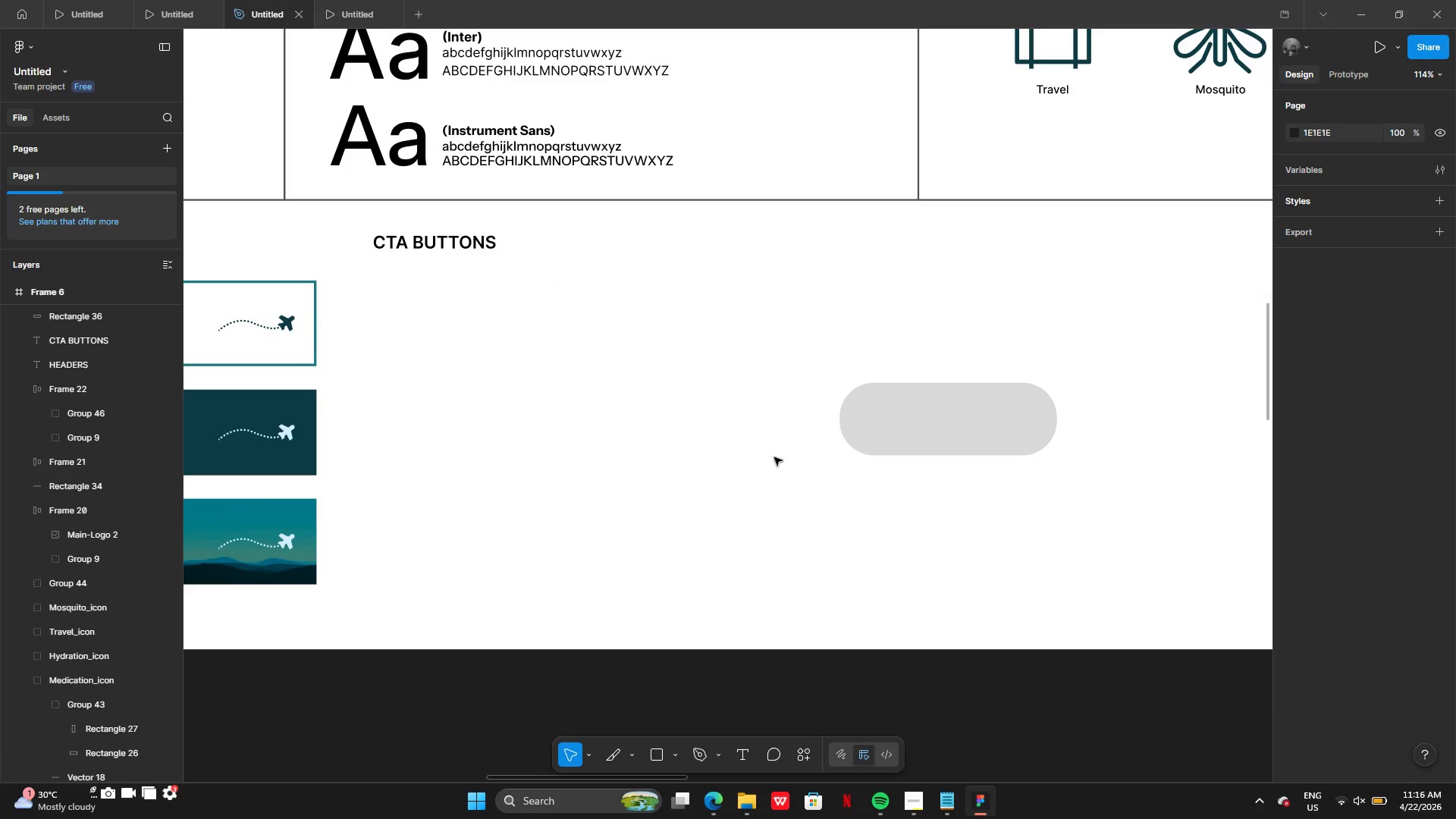 
left_click([974, 423])
 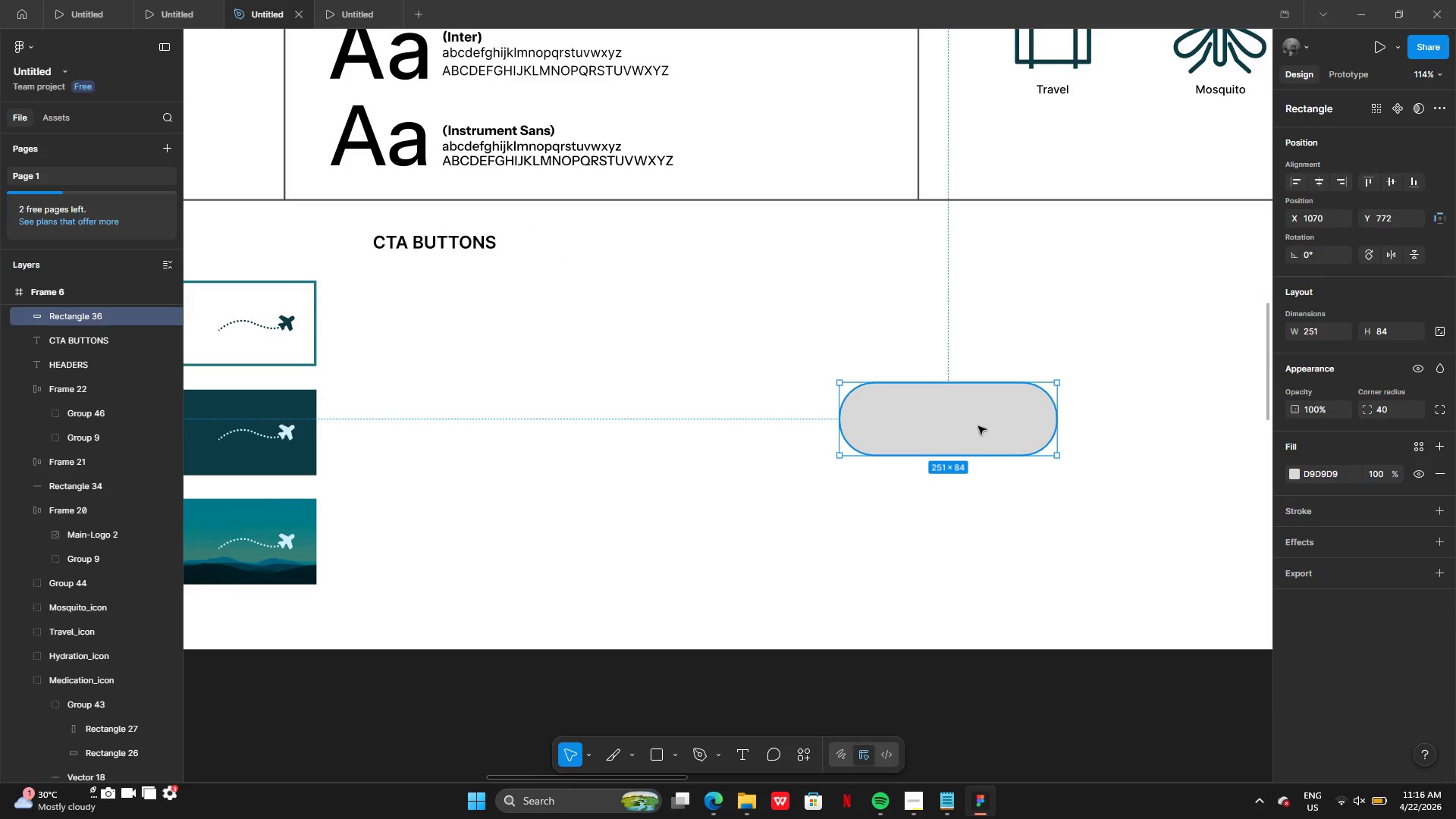 
left_click_drag(start_coordinate=[978, 426], to_coordinate=[523, 319])
 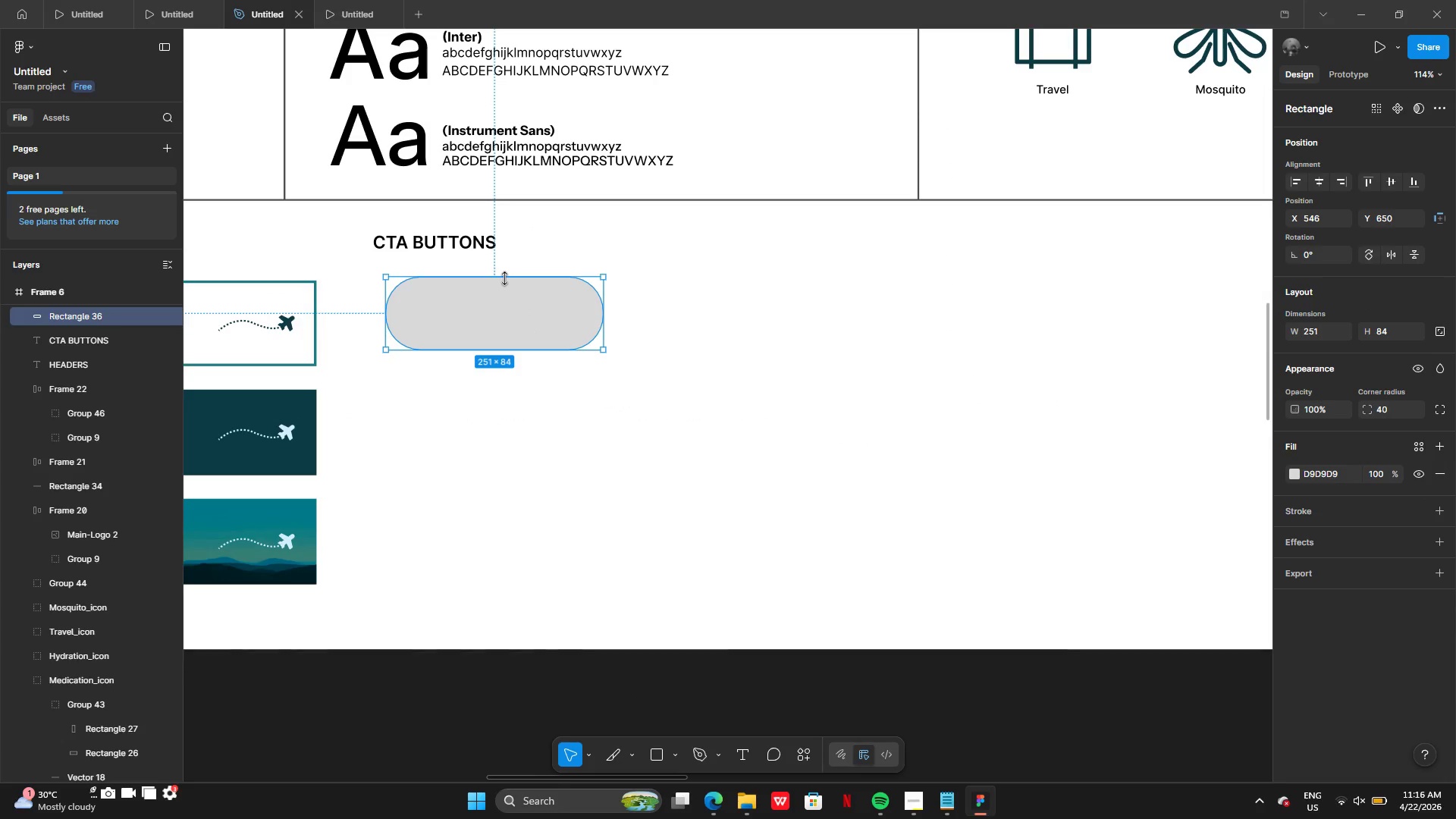 
left_click_drag(start_coordinate=[505, 278], to_coordinate=[506, 297])
 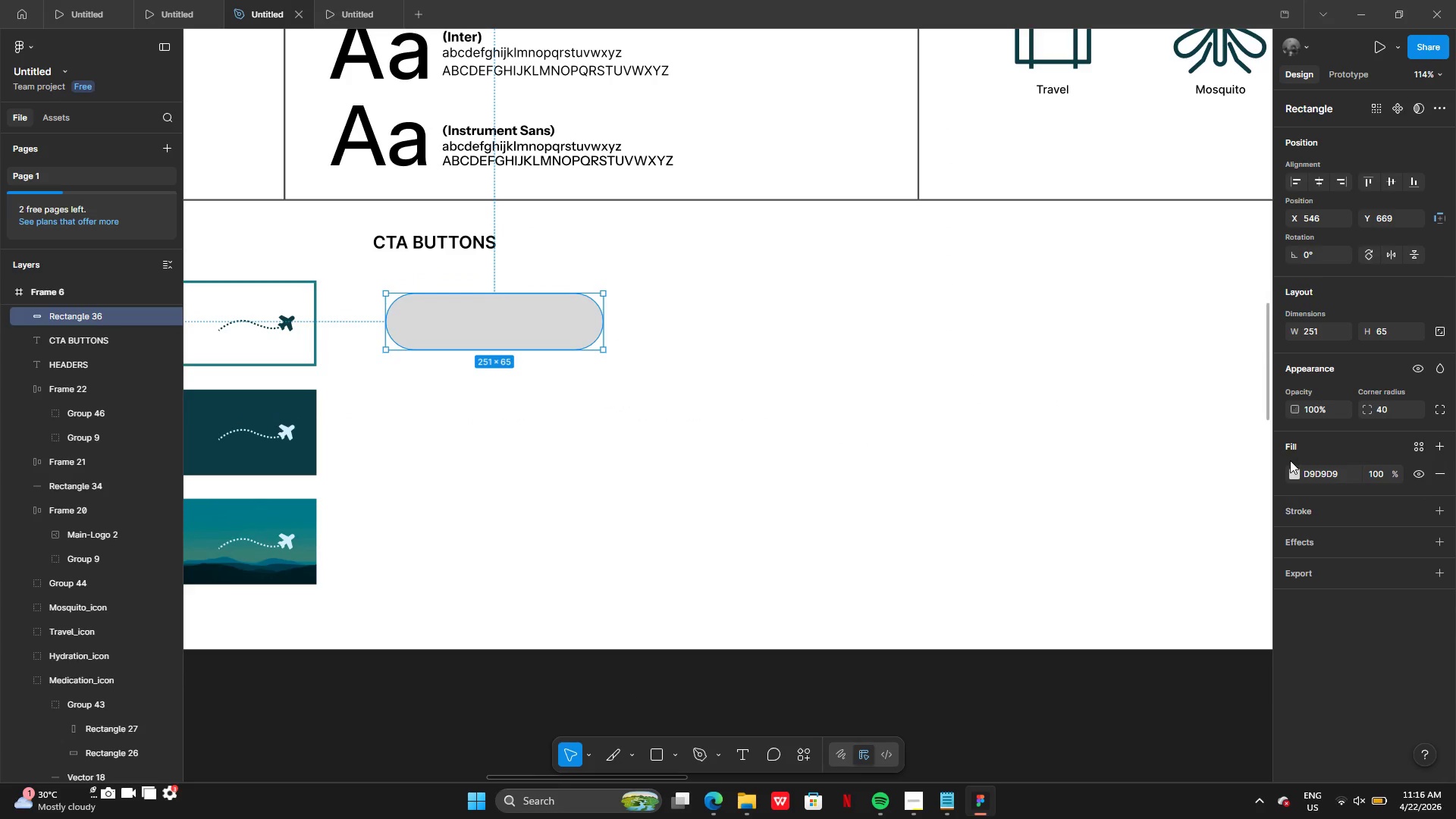 
left_click([1294, 474])
 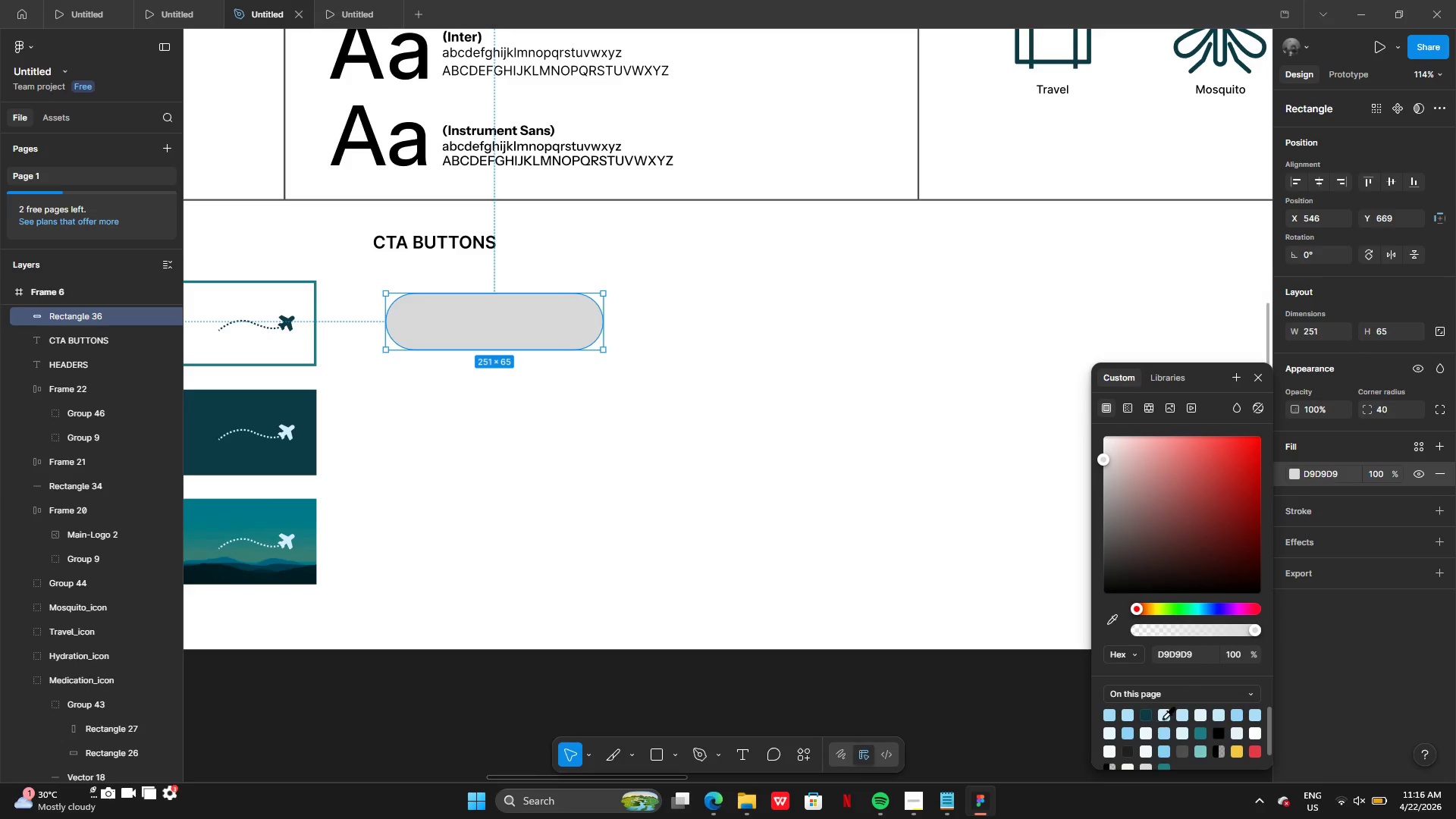 
left_click([1199, 732])
 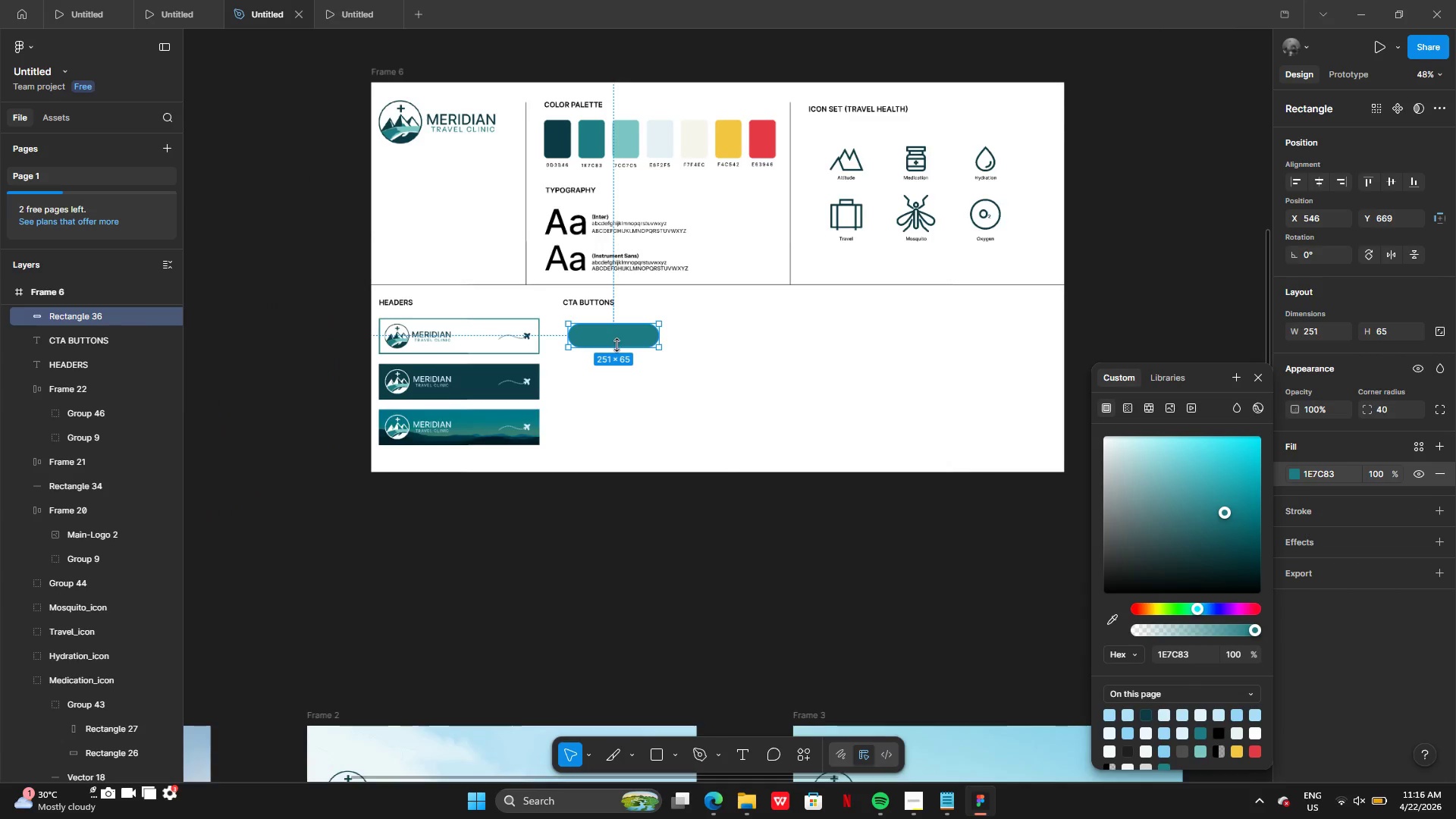 
left_click_drag(start_coordinate=[616, 329], to_coordinate=[651, 332])
 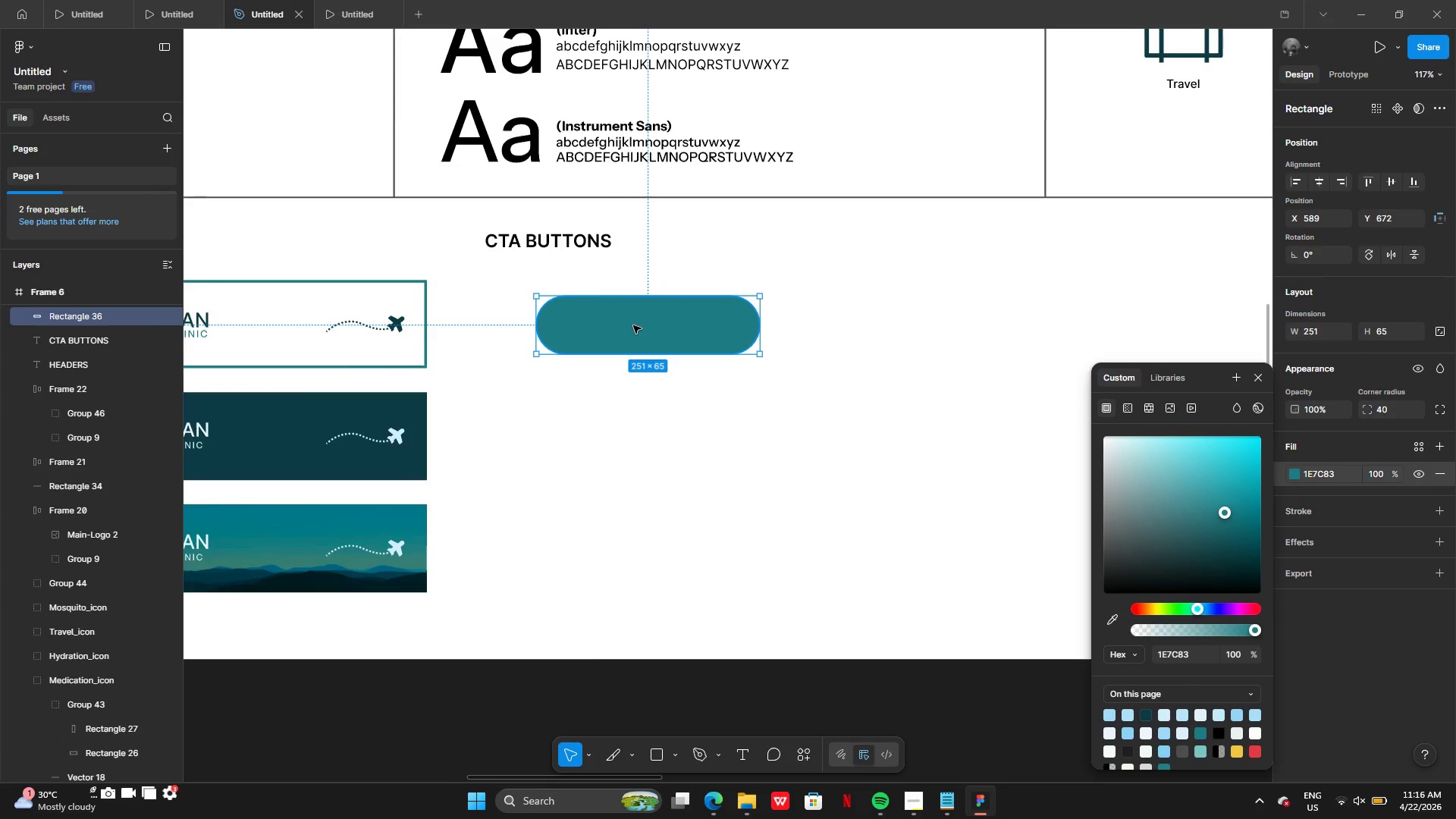 
left_click_drag(start_coordinate=[633, 325], to_coordinate=[693, 322])
 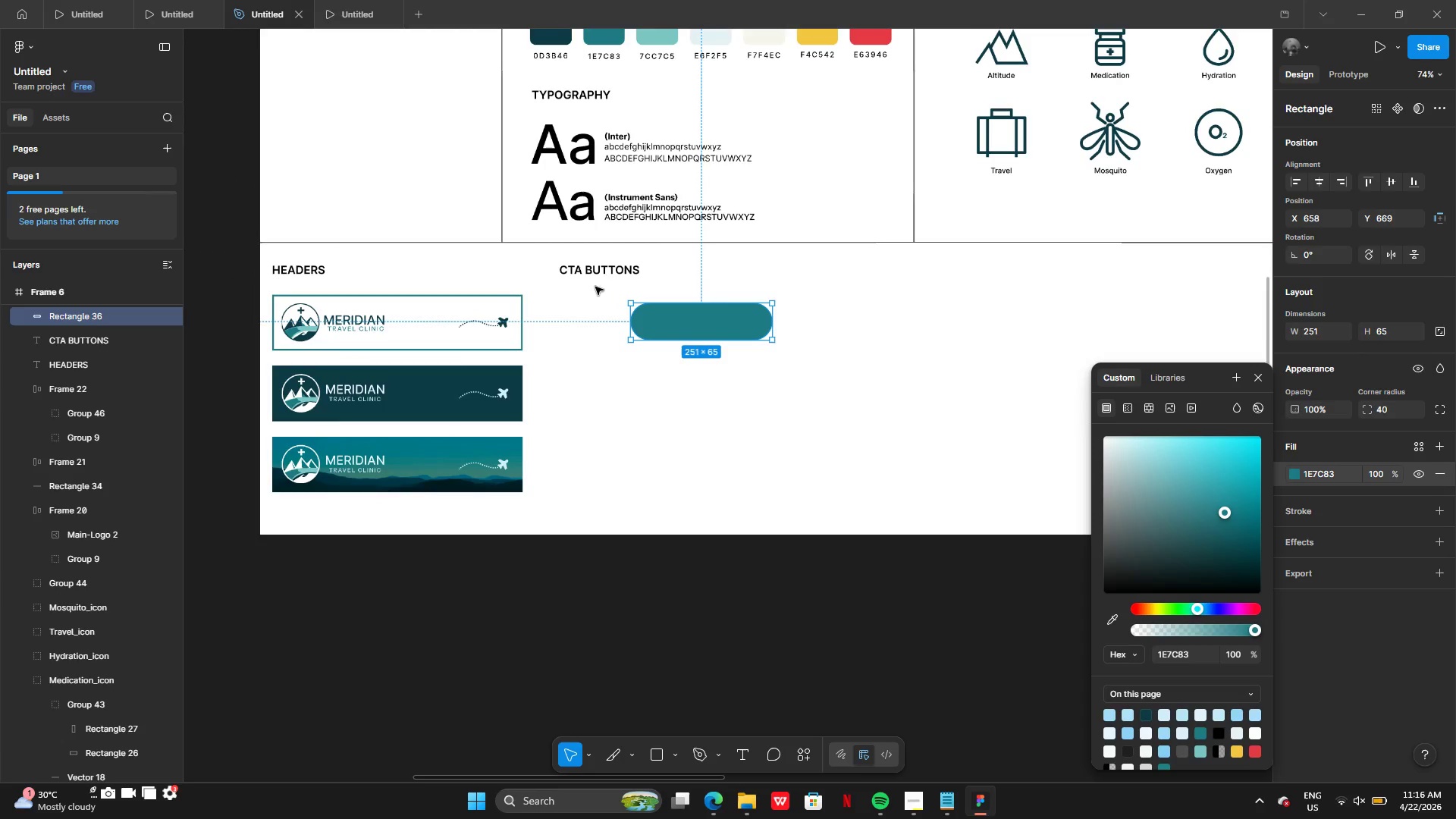 
left_click([595, 270])
 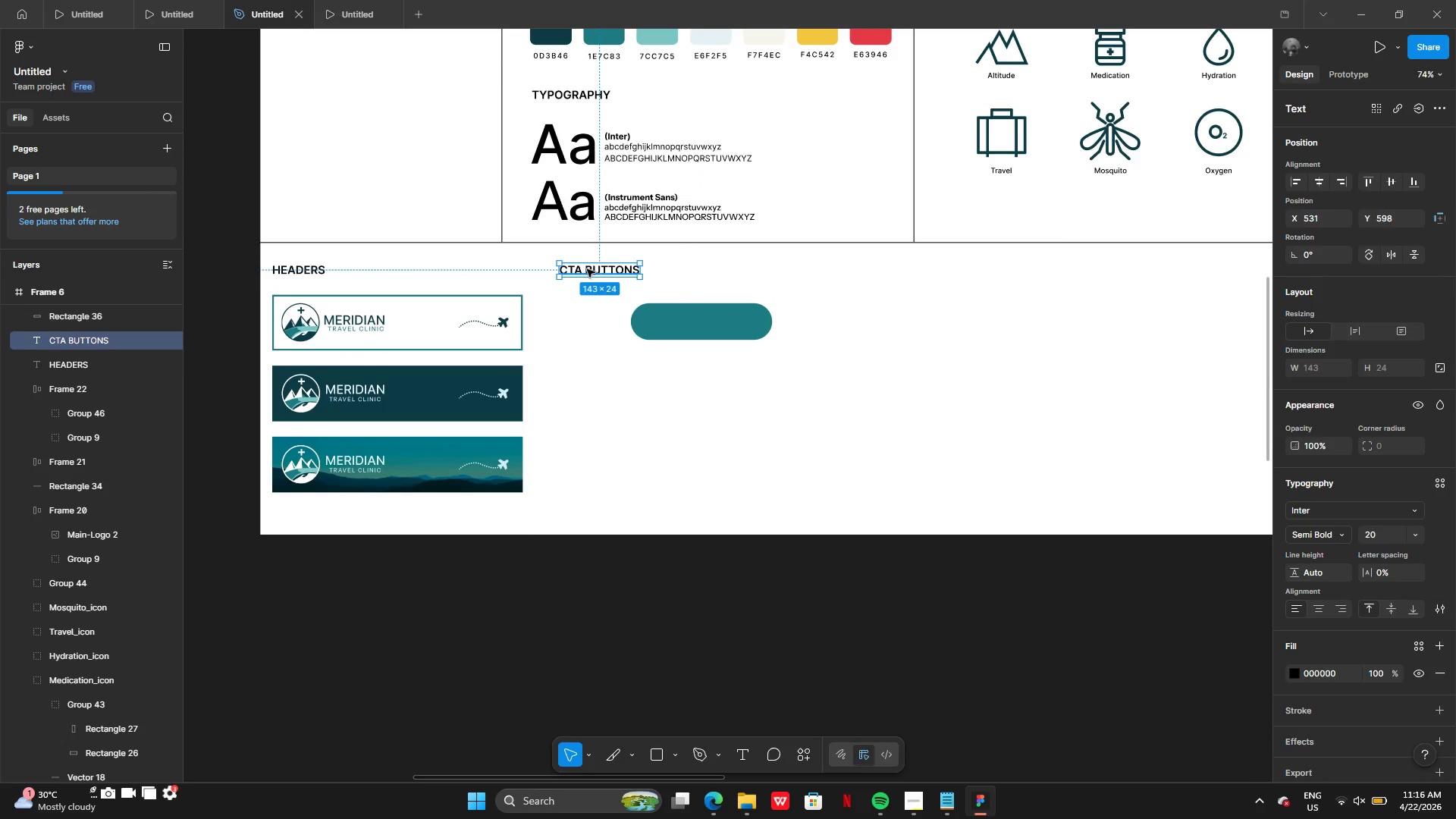 
left_click_drag(start_coordinate=[587, 269], to_coordinate=[657, 269])
 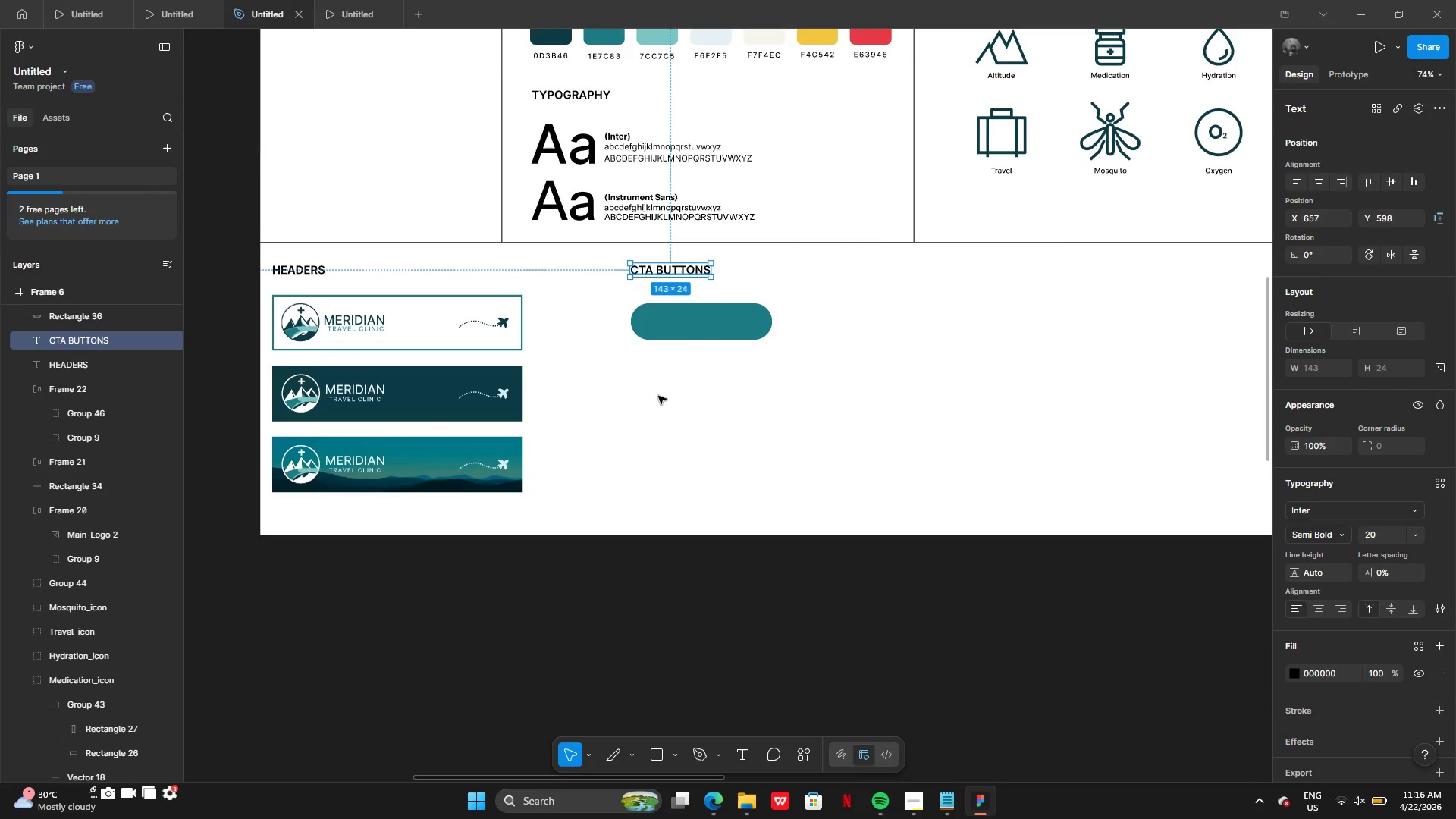 
left_click([658, 396])
 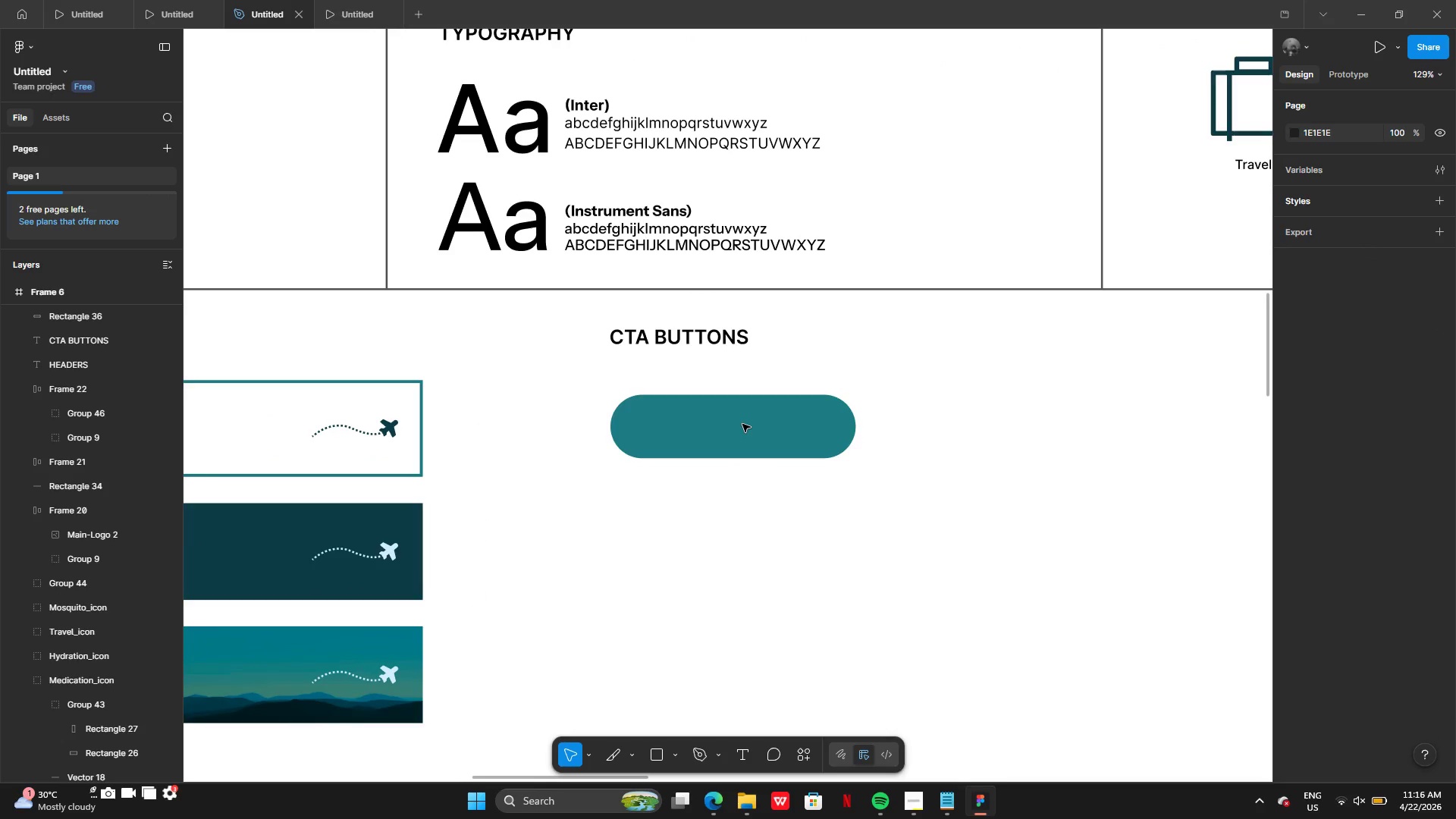 
wait(6.39)
 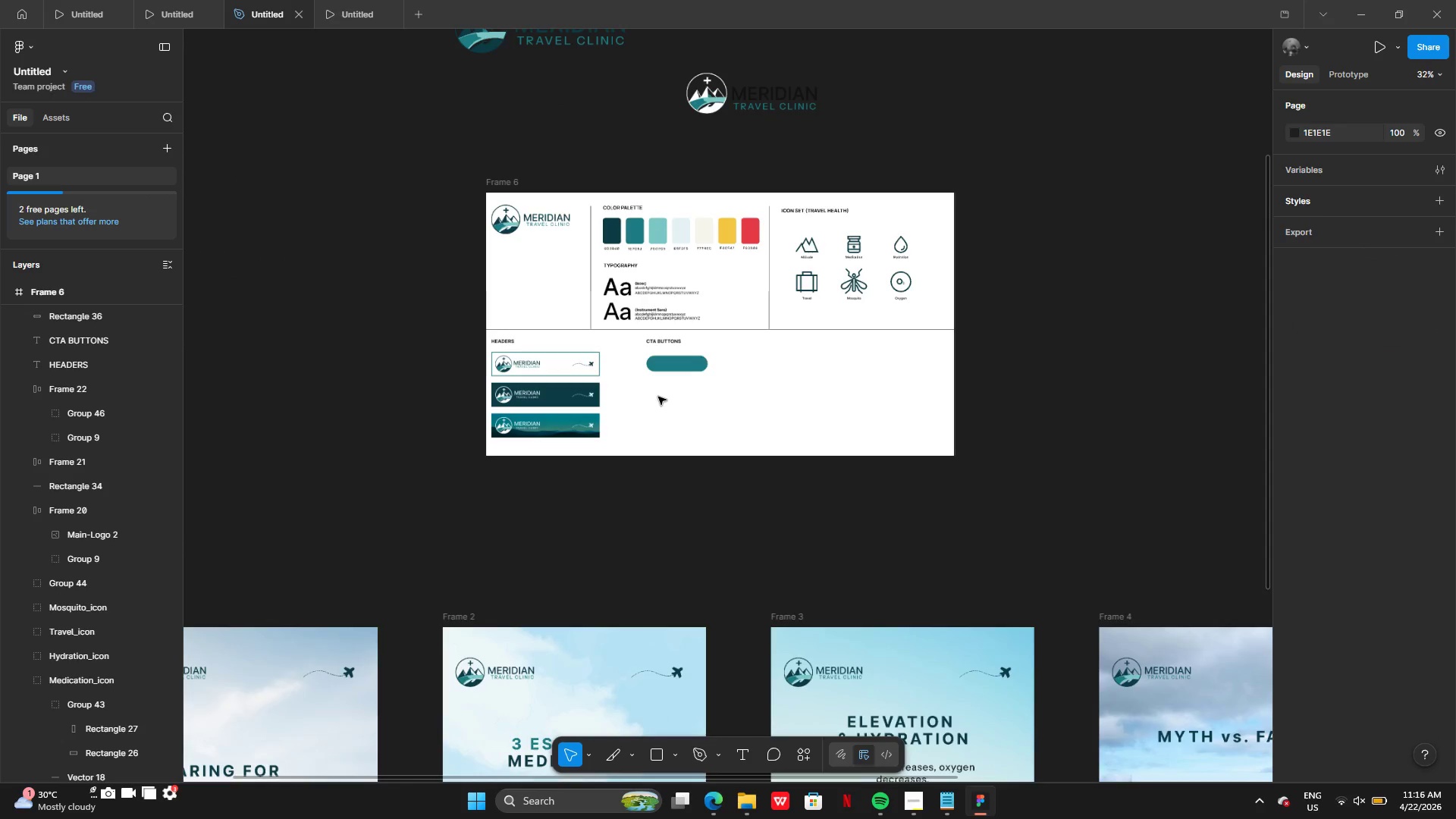 
left_click([658, 353])
 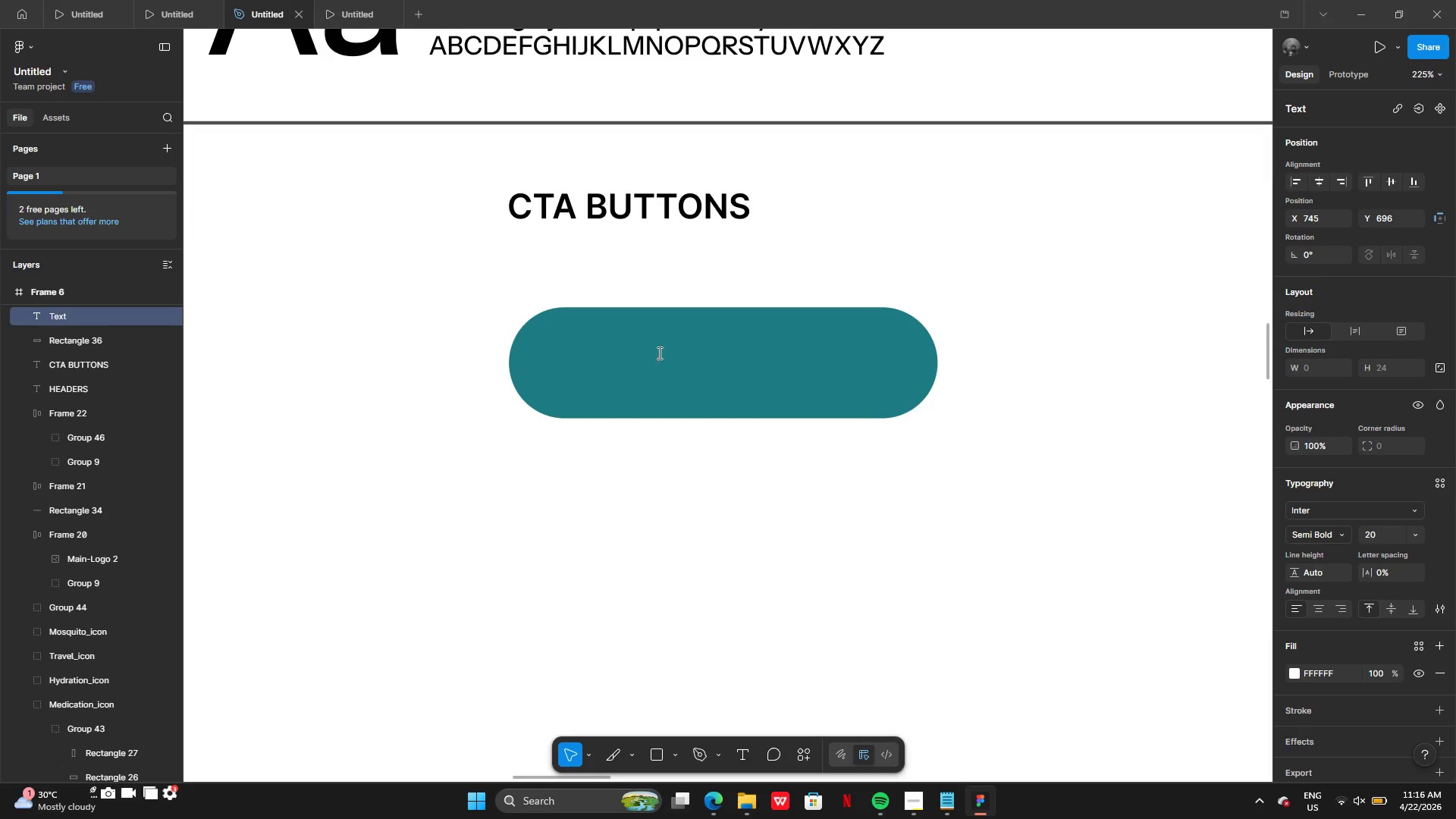 
type(SWIPE UO)
 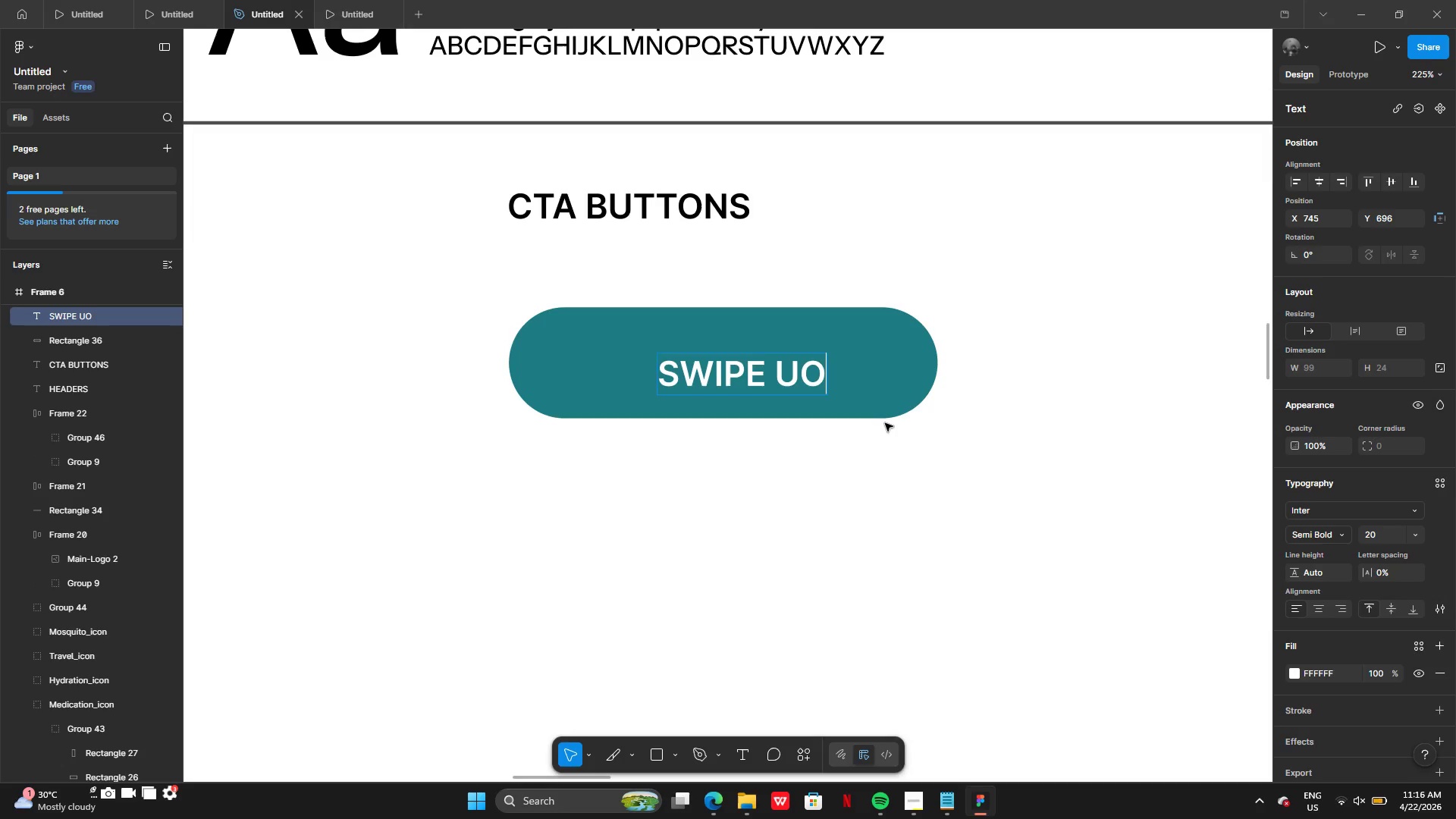 
key(Backspace)
 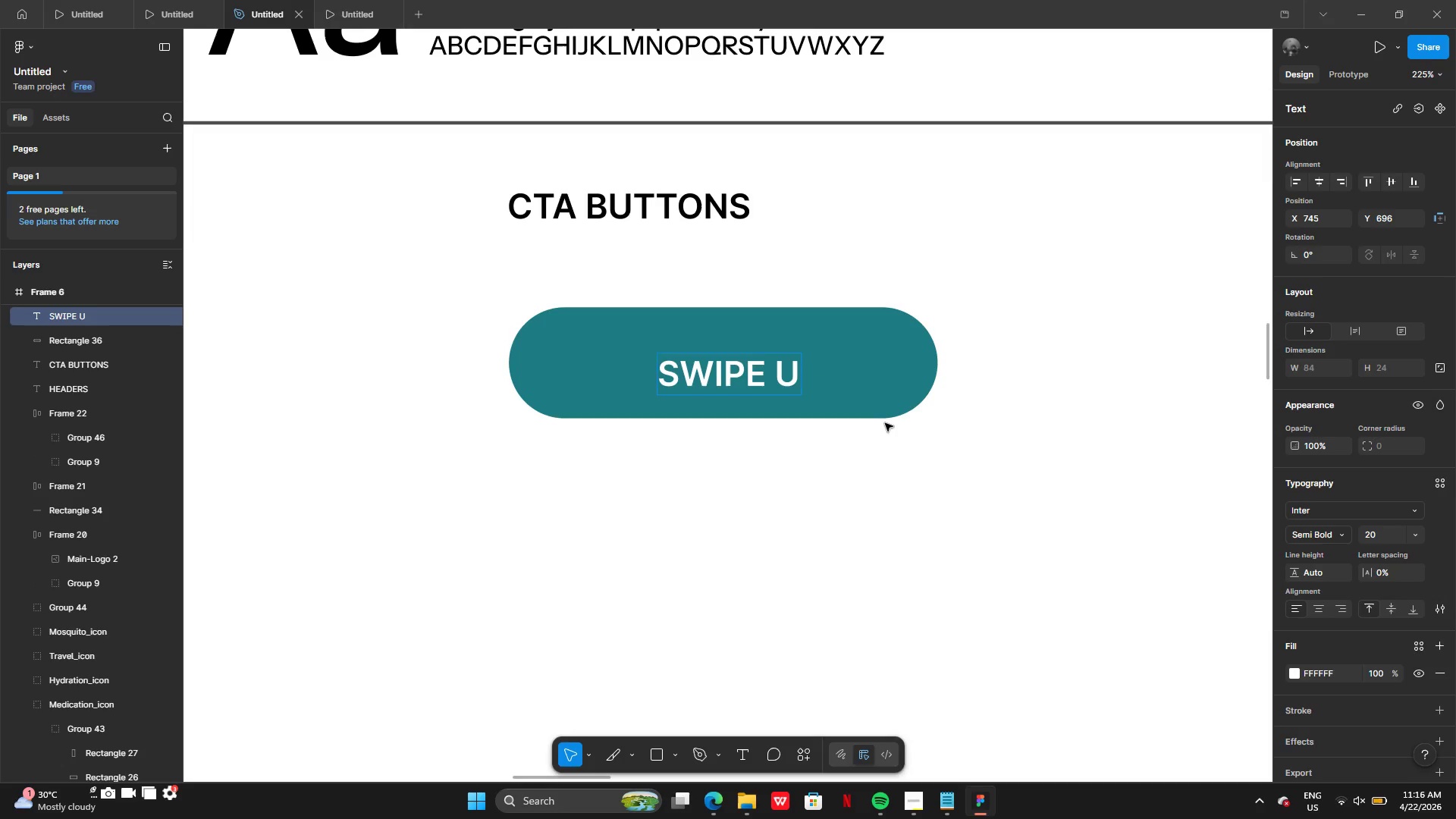 
key(P)
 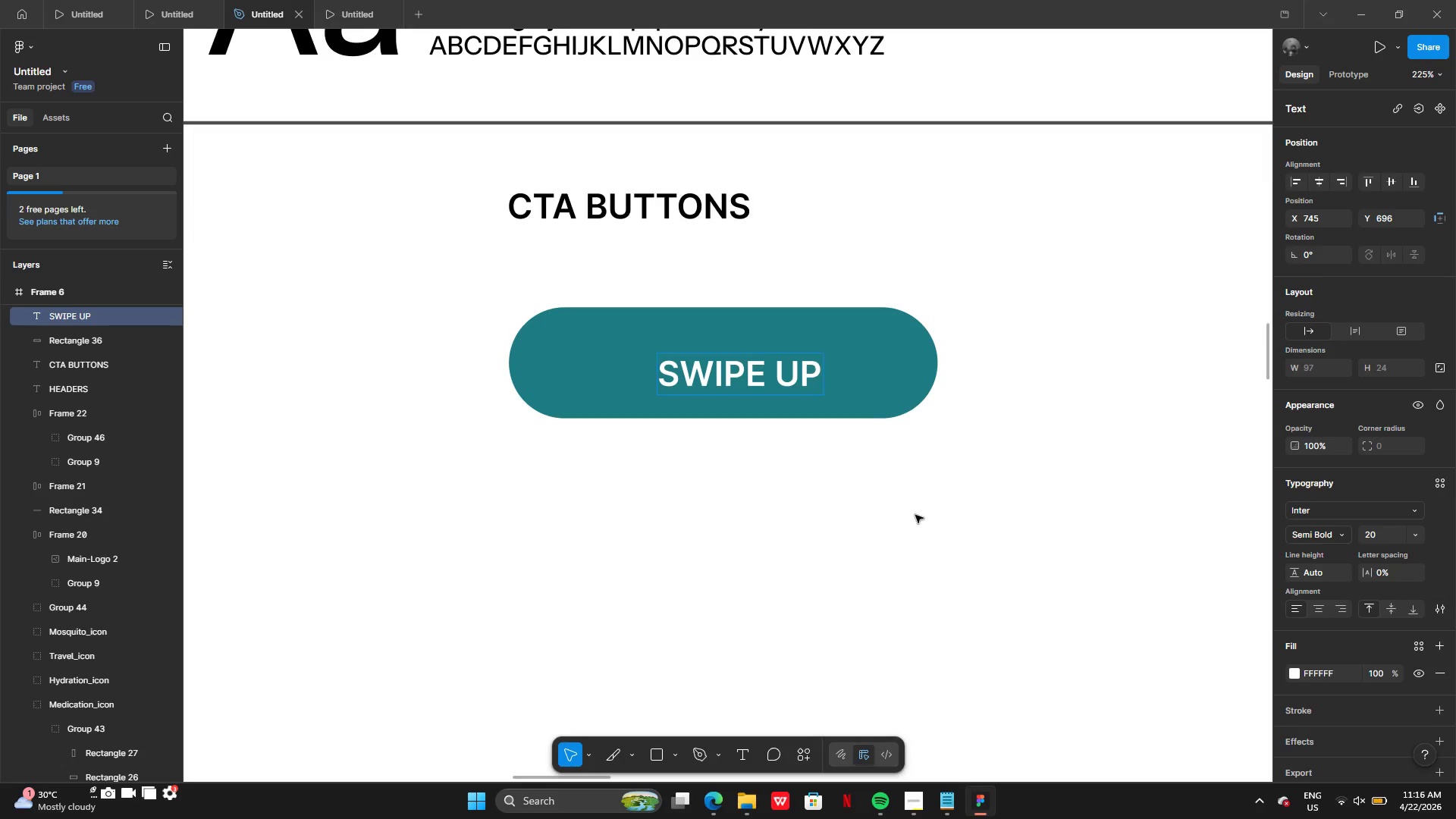 
left_click([923, 534])
 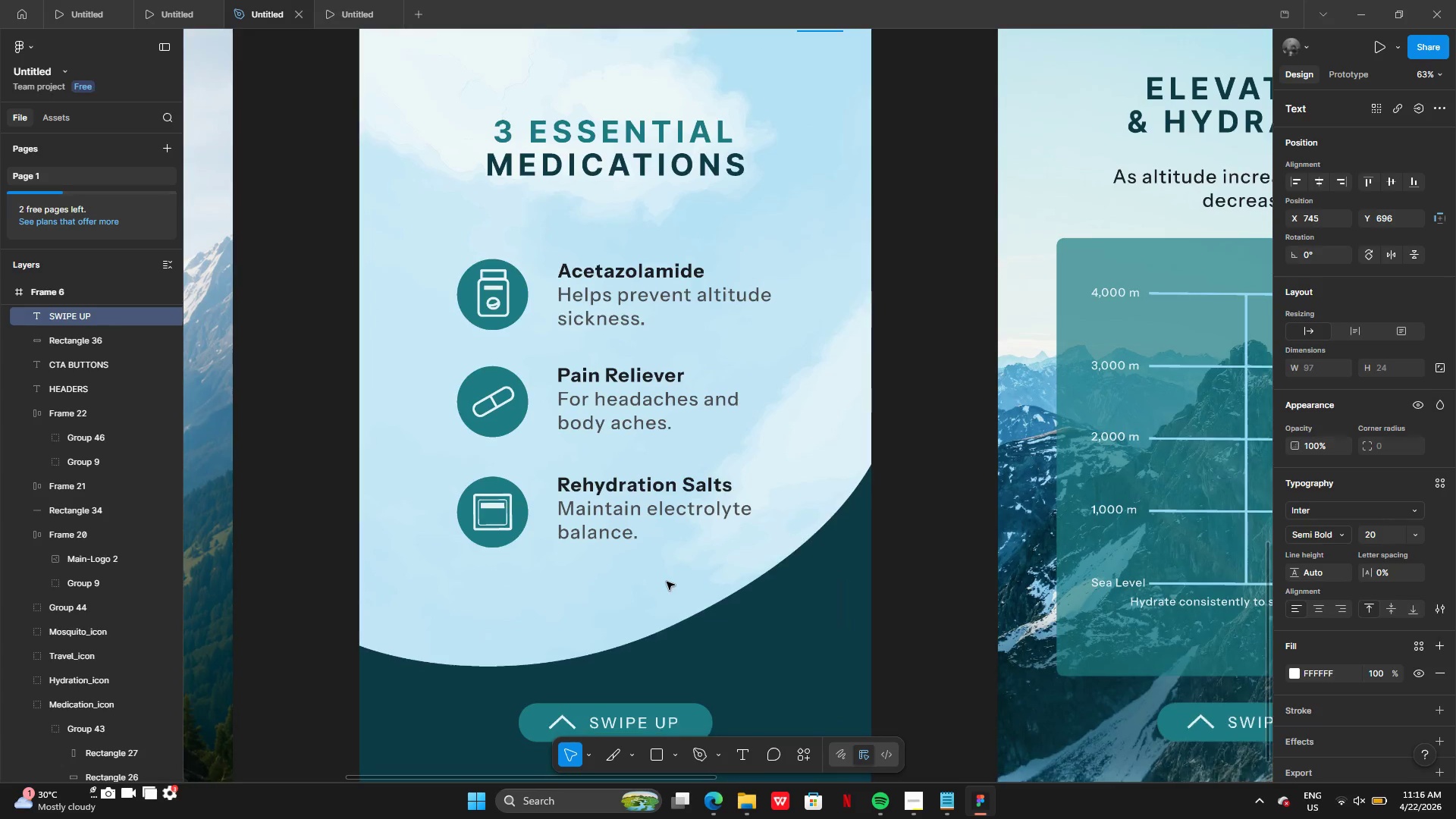 
double_click([628, 416])
 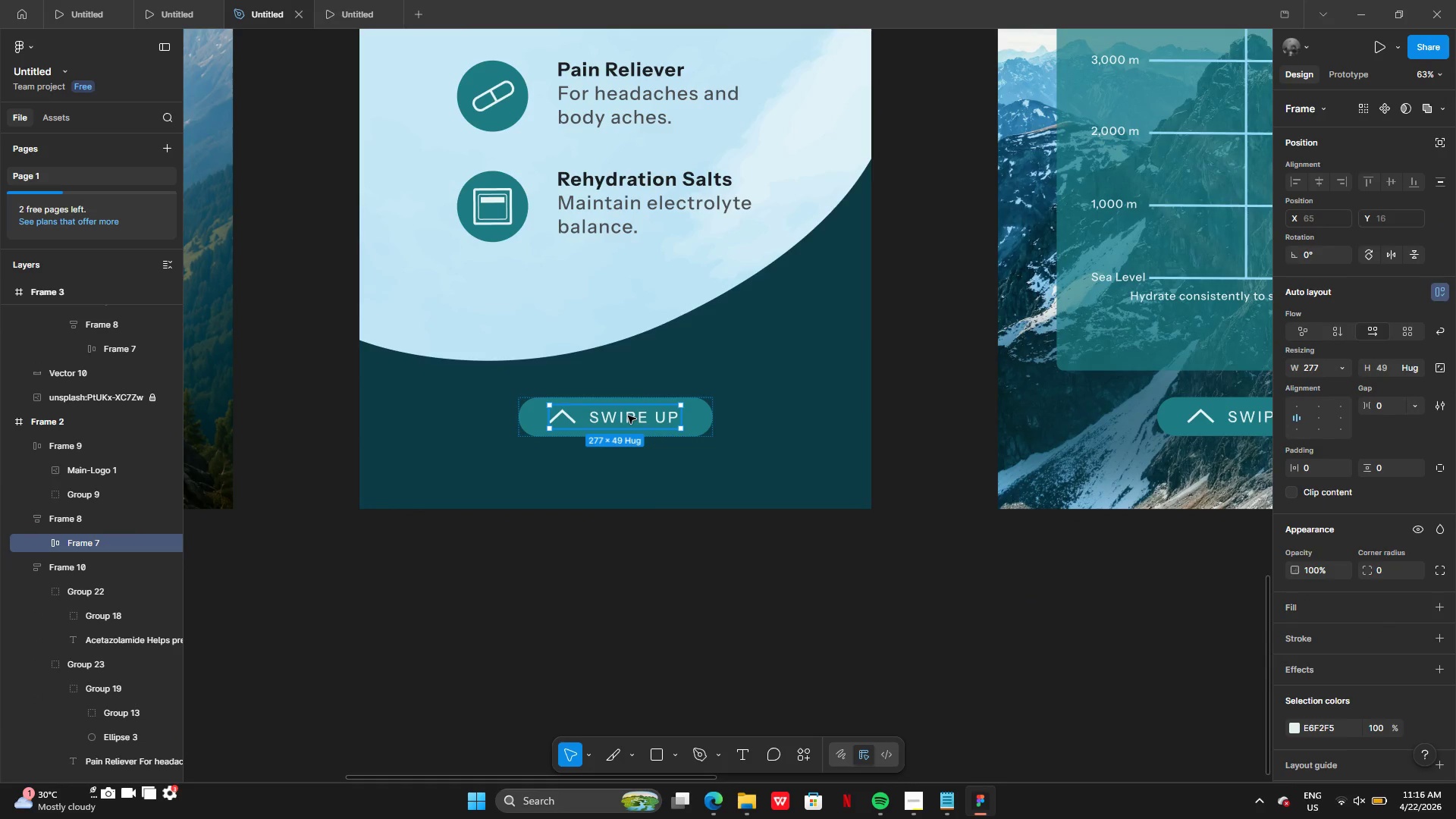 
double_click([628, 416])
 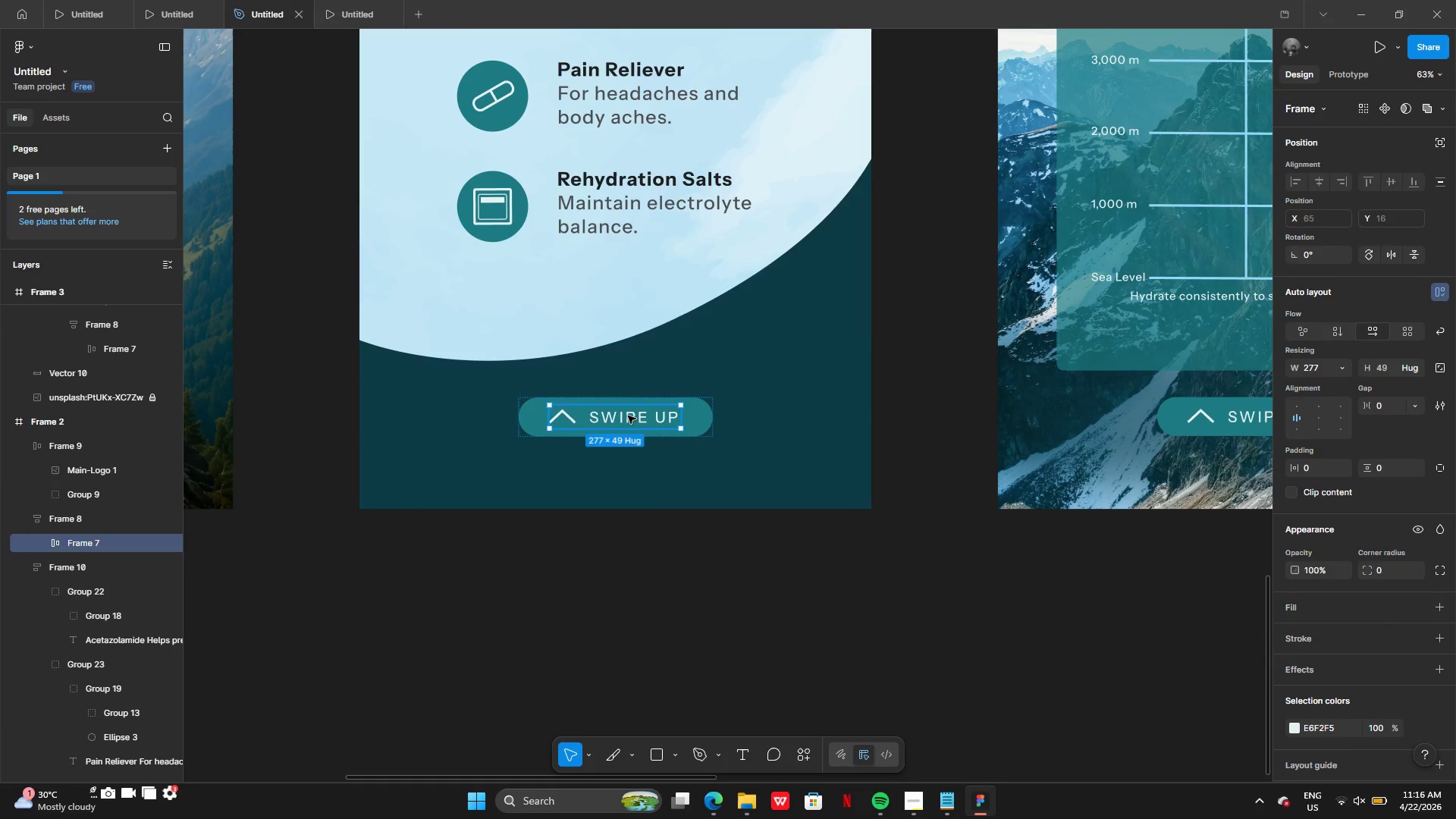 
triple_click([628, 416])
 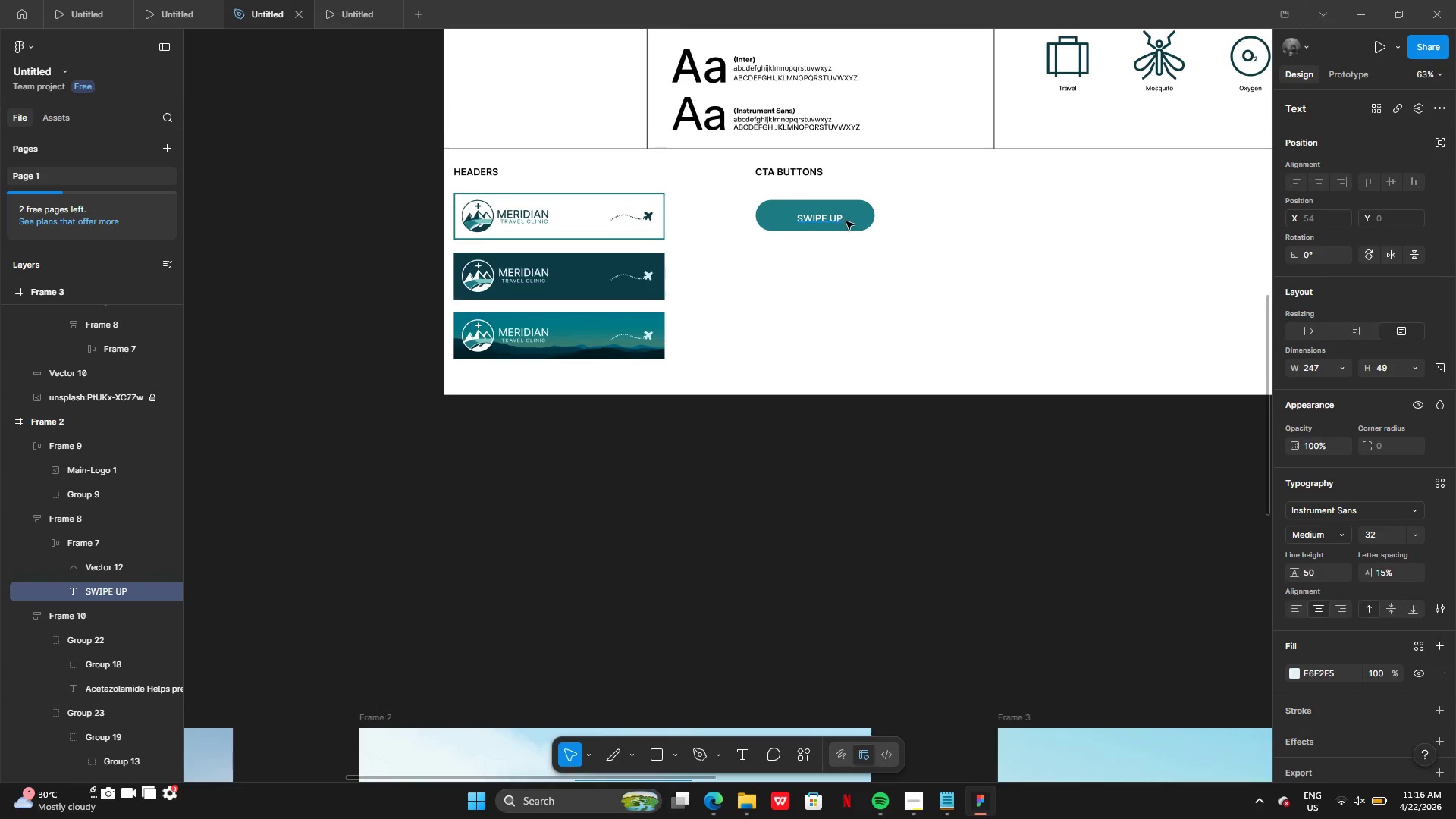 
double_click([812, 225])
 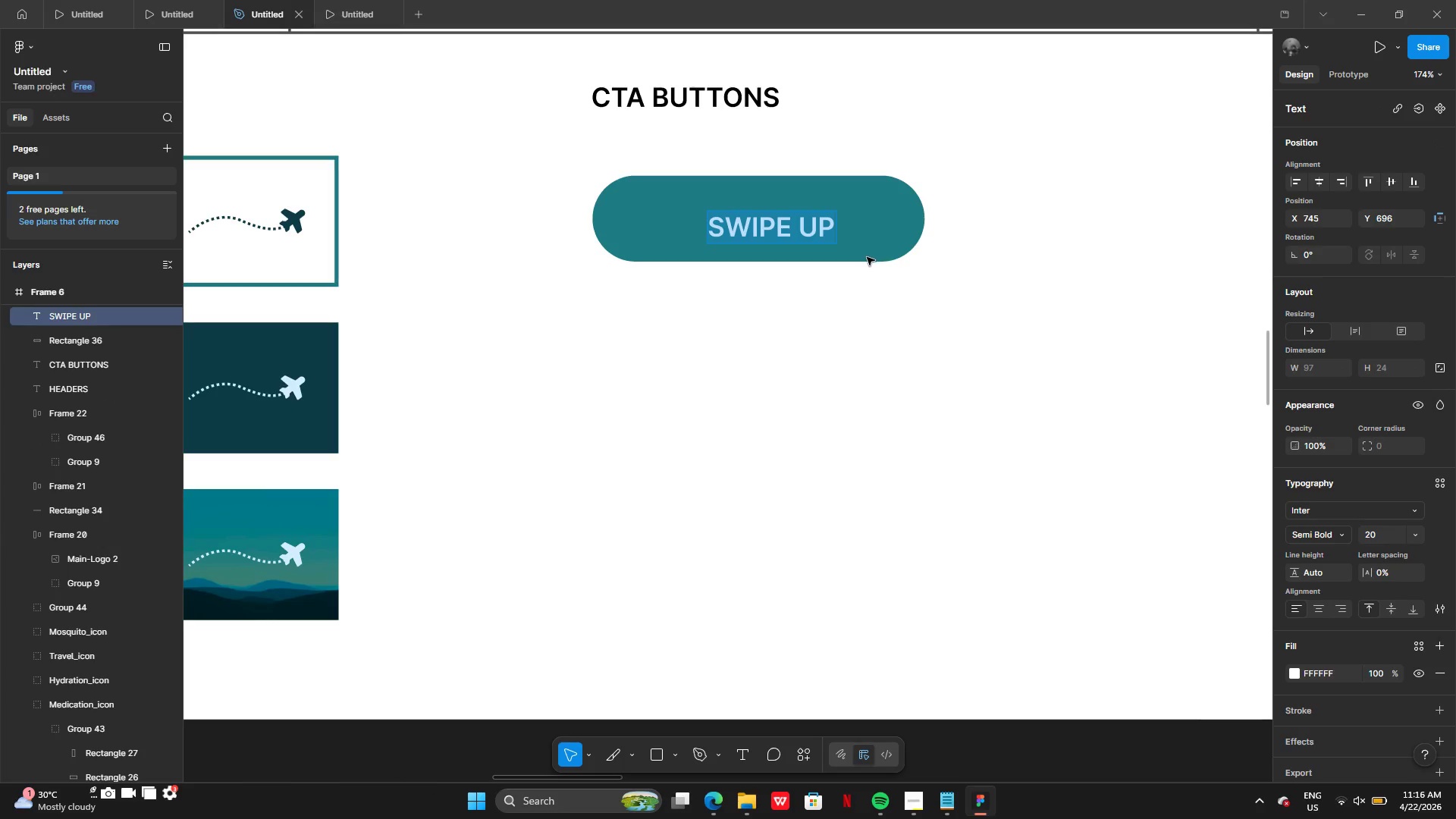 
left_click([874, 268])
 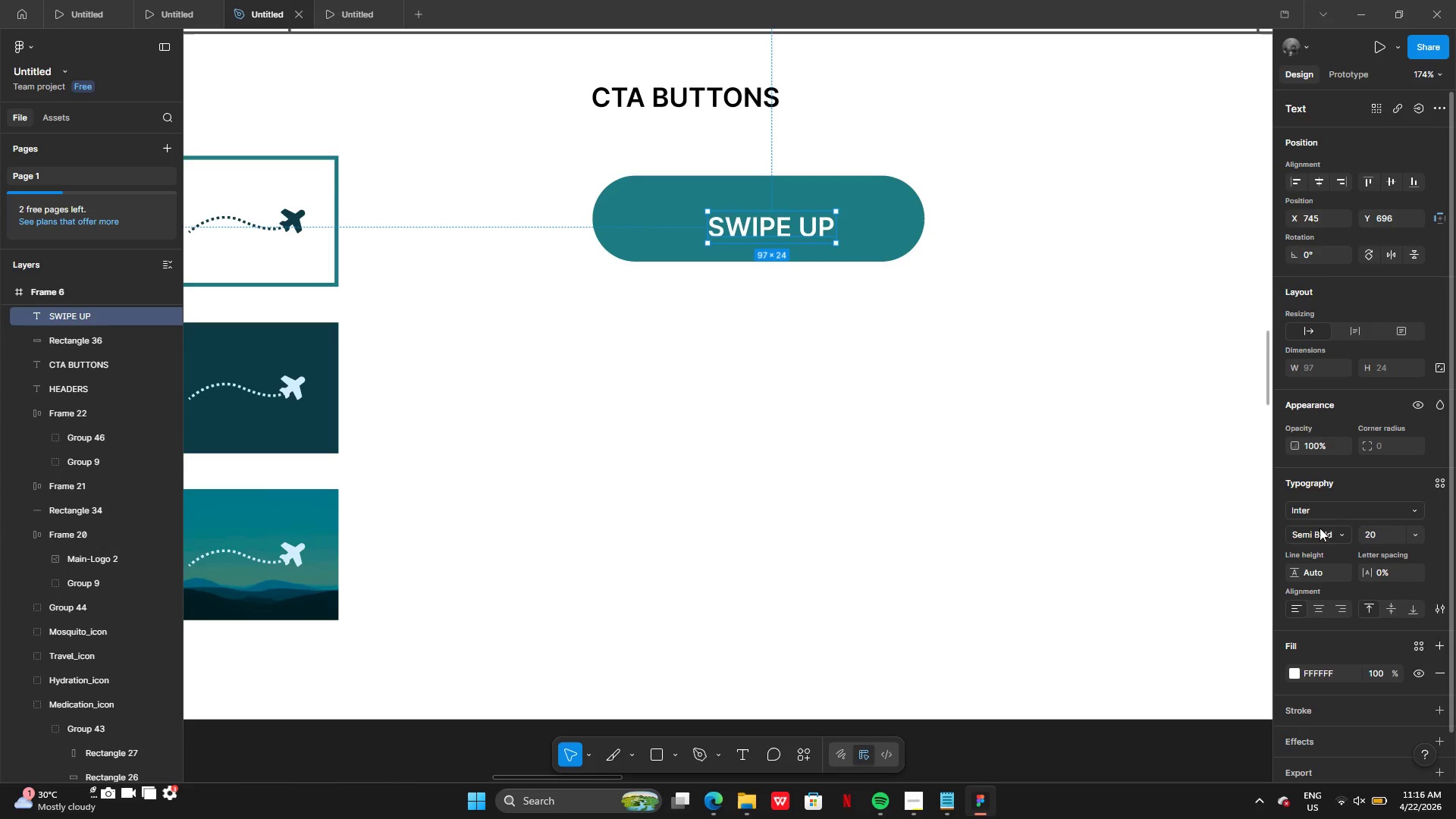 
left_click([1332, 511])
 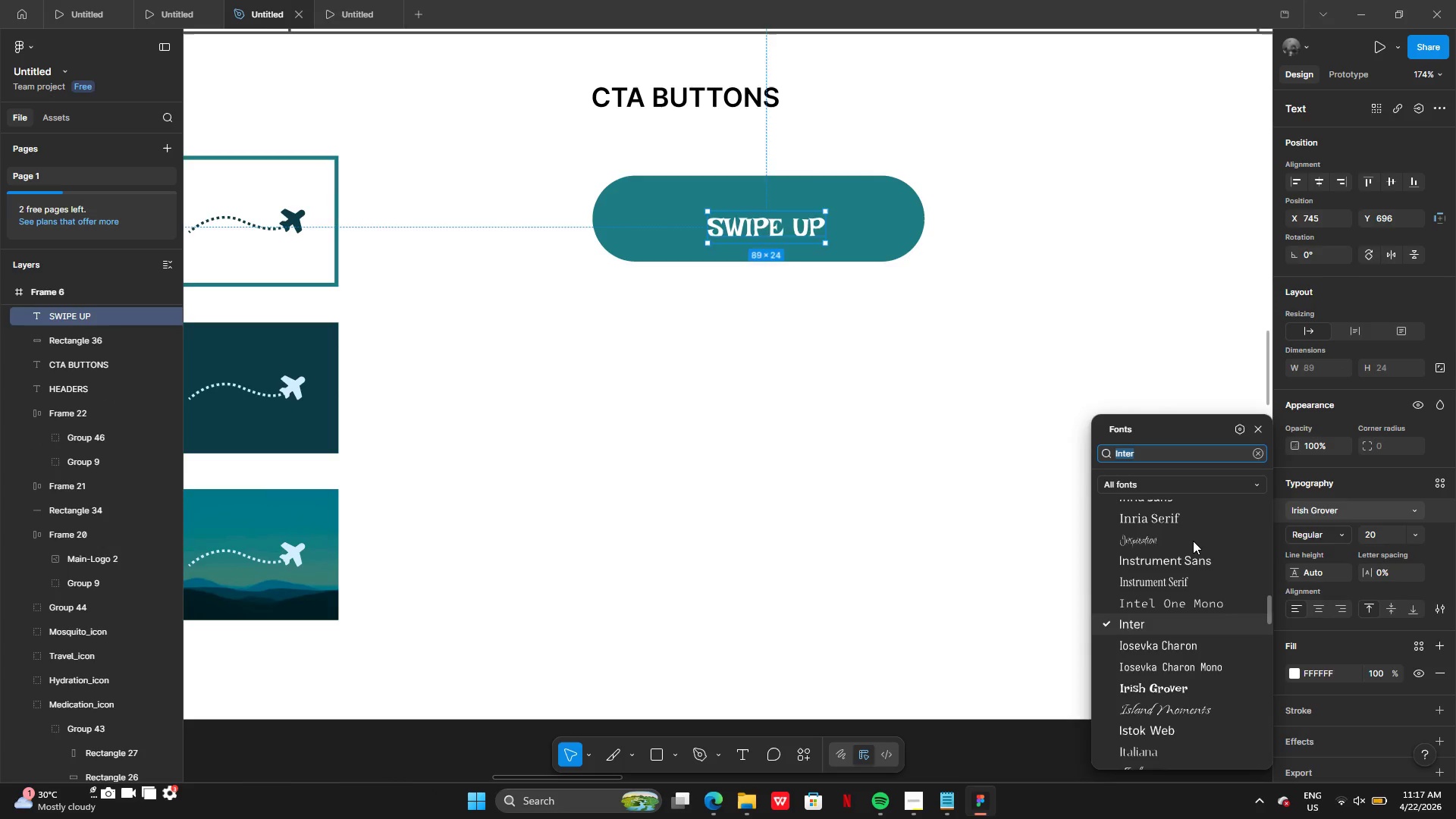 
left_click([1193, 554])
 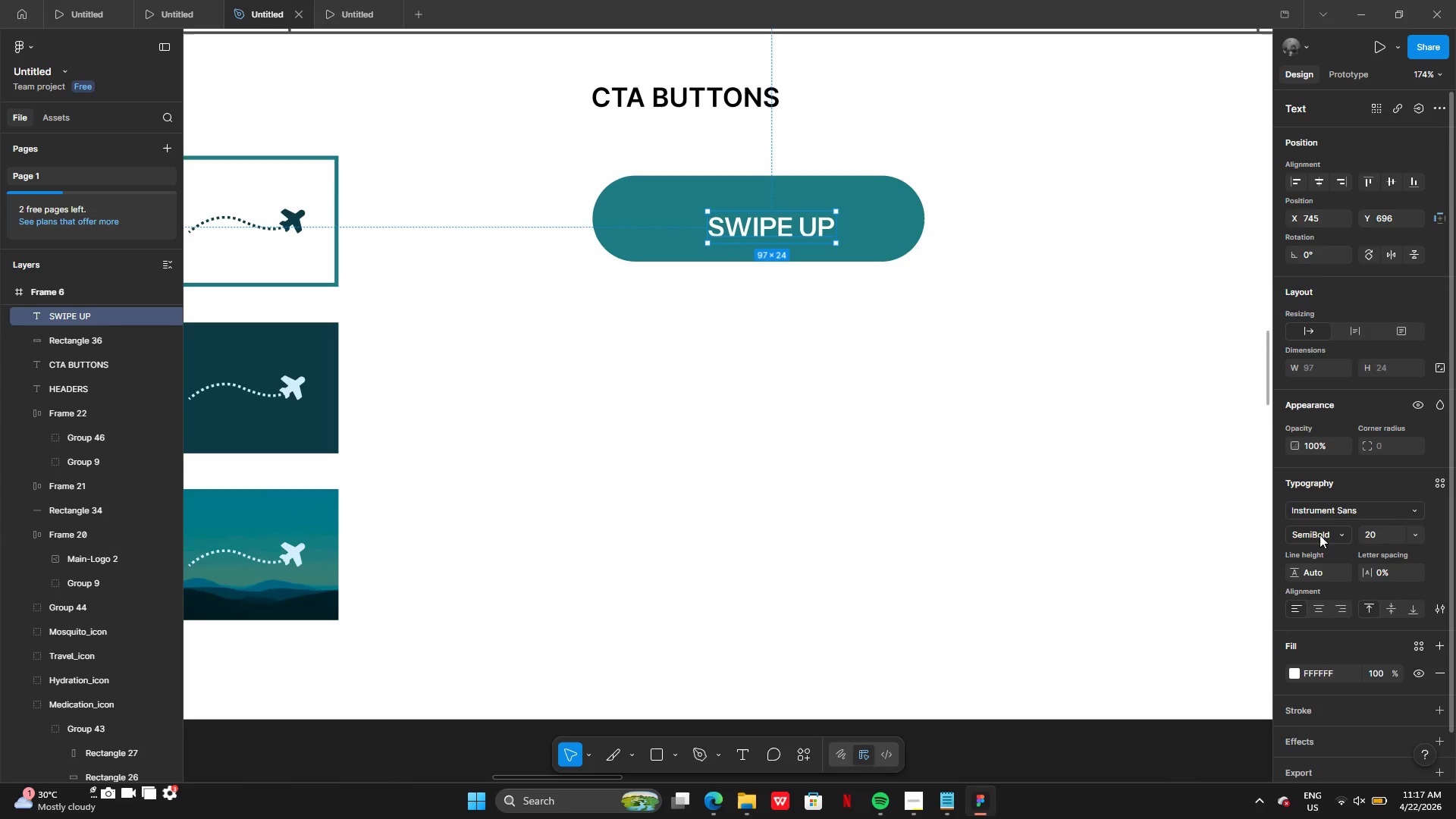 
left_click([1320, 529])
 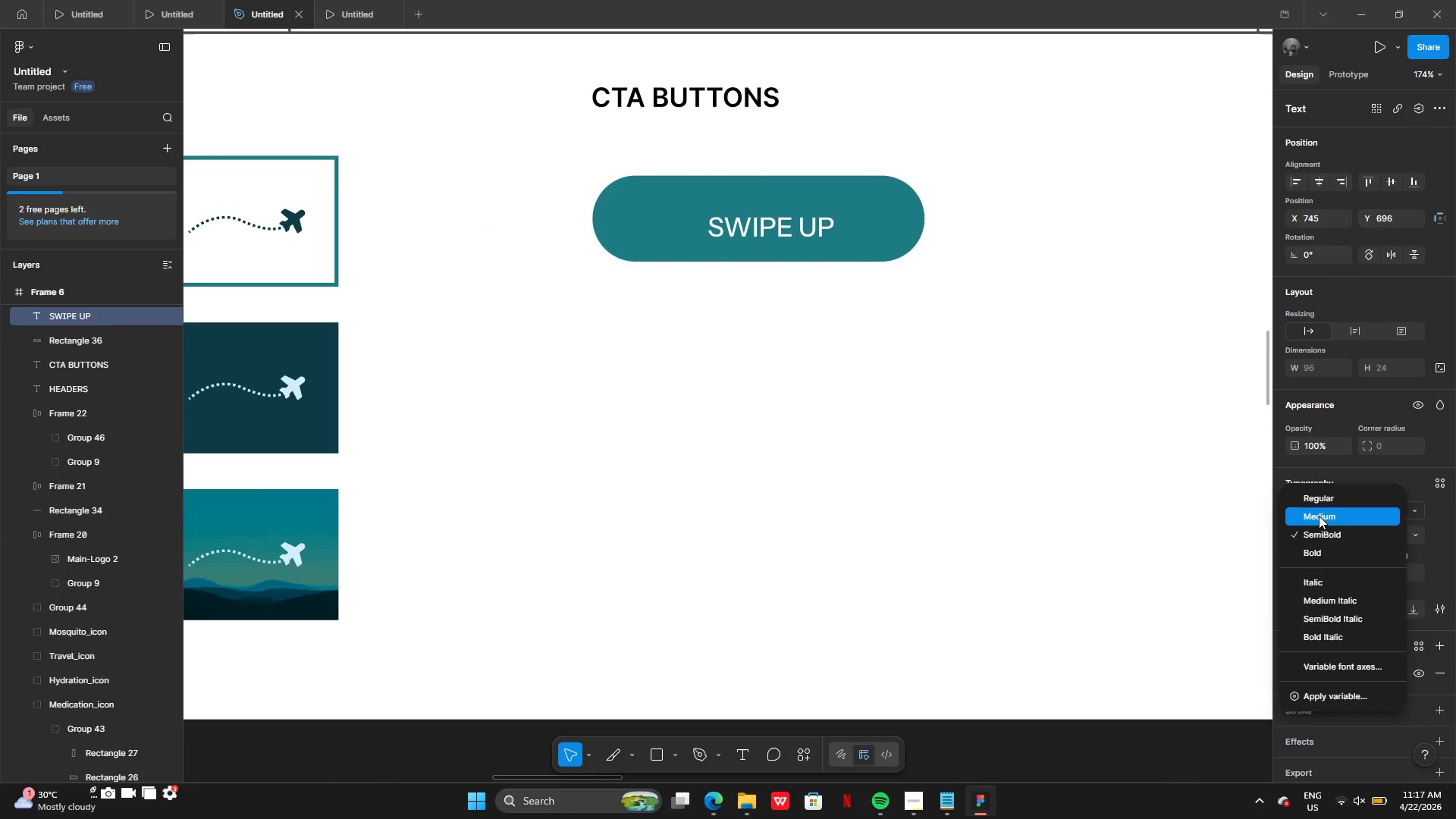 
left_click([1319, 516])
 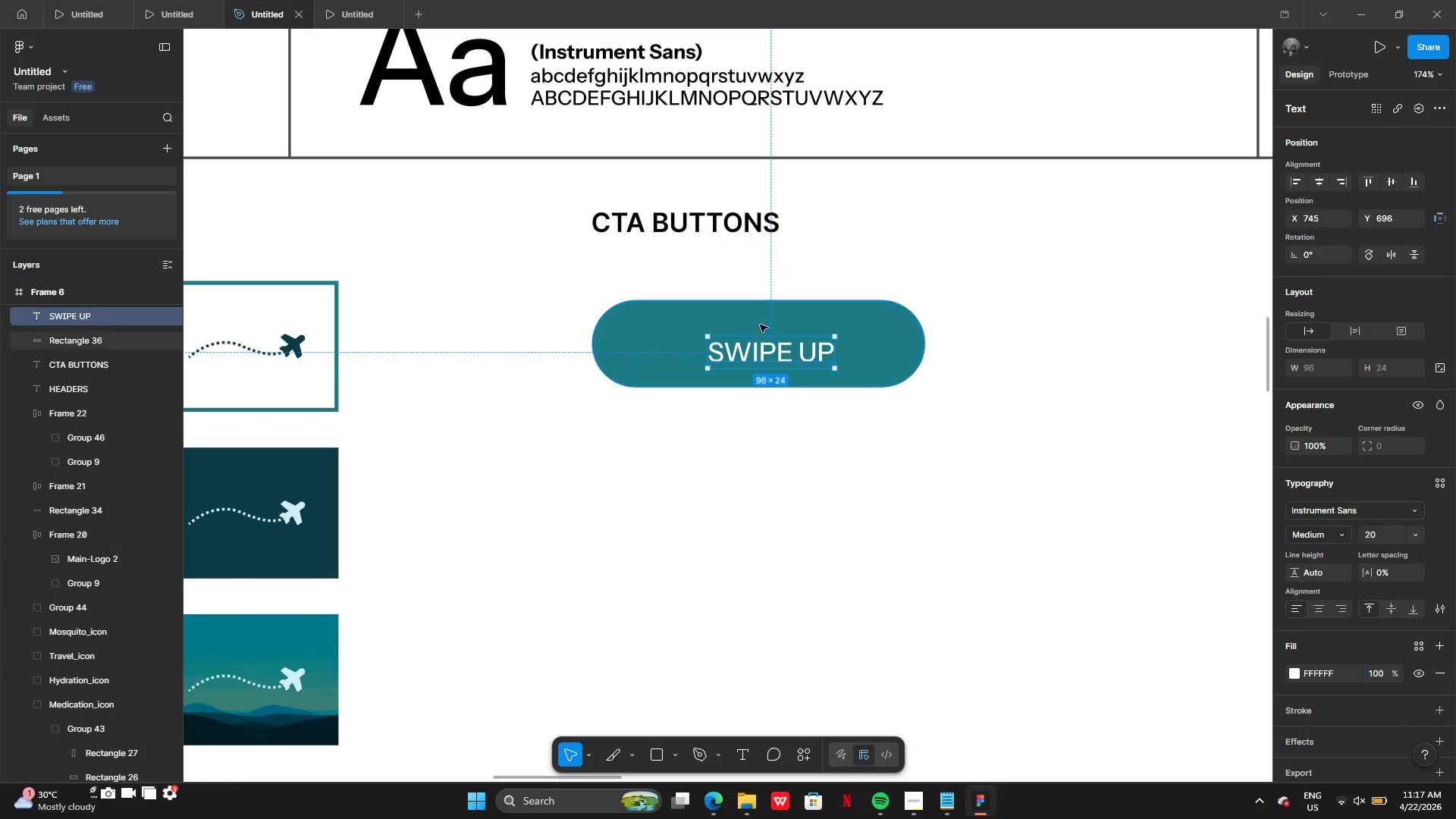 
left_click_drag(start_coordinate=[785, 351], to_coordinate=[796, 344])
 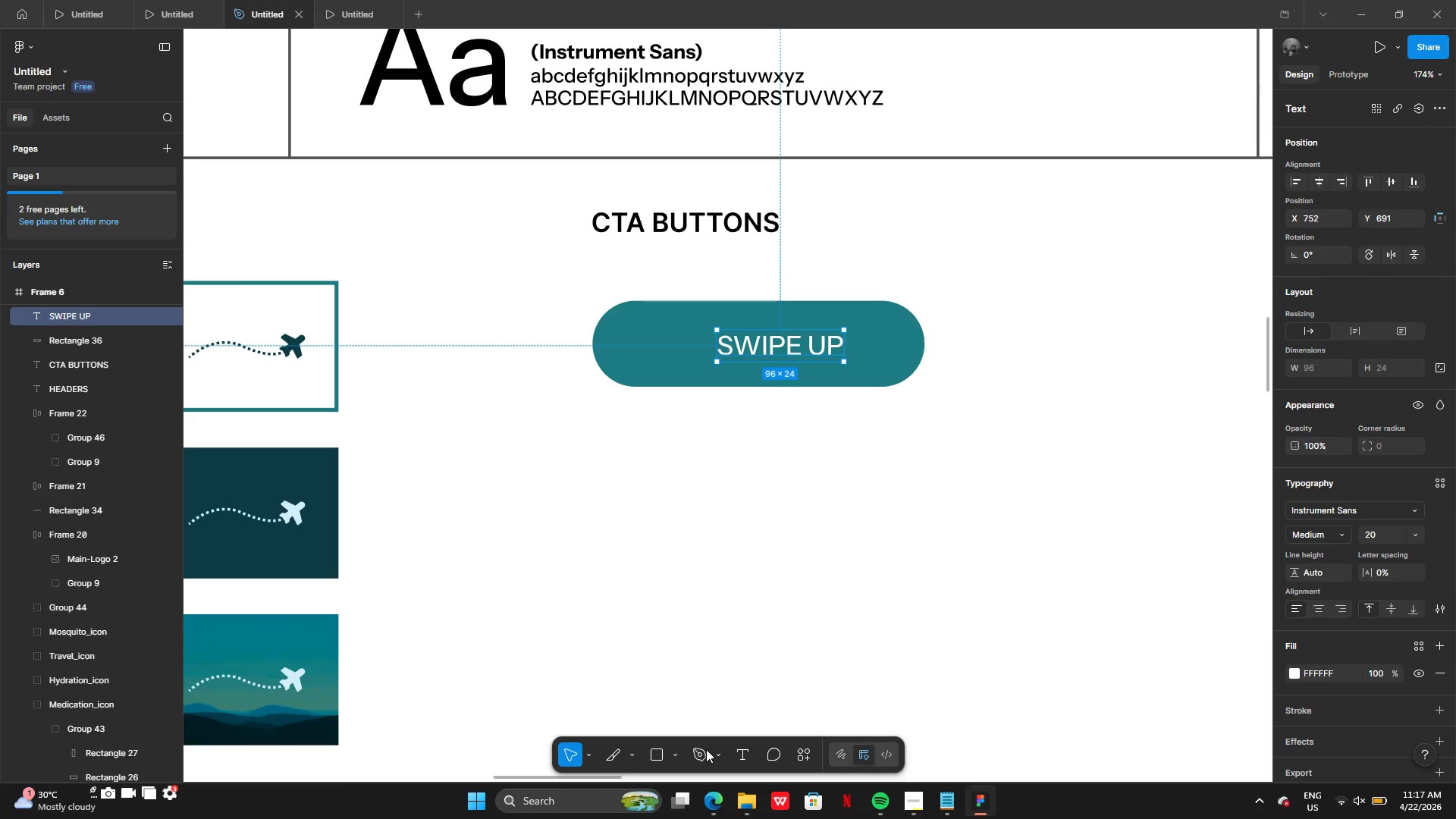 
left_click([706, 749])
 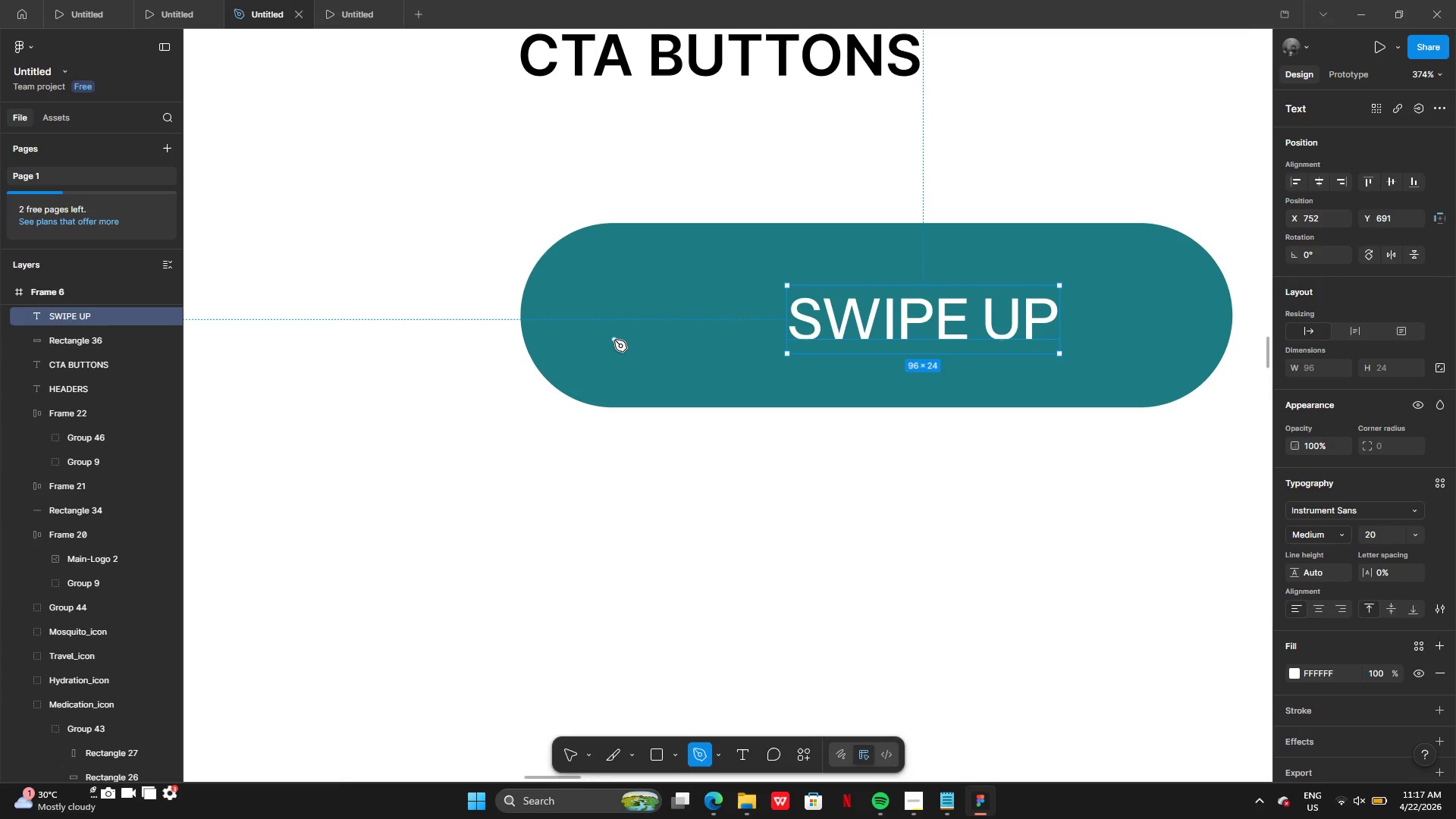 
left_click([614, 340])
 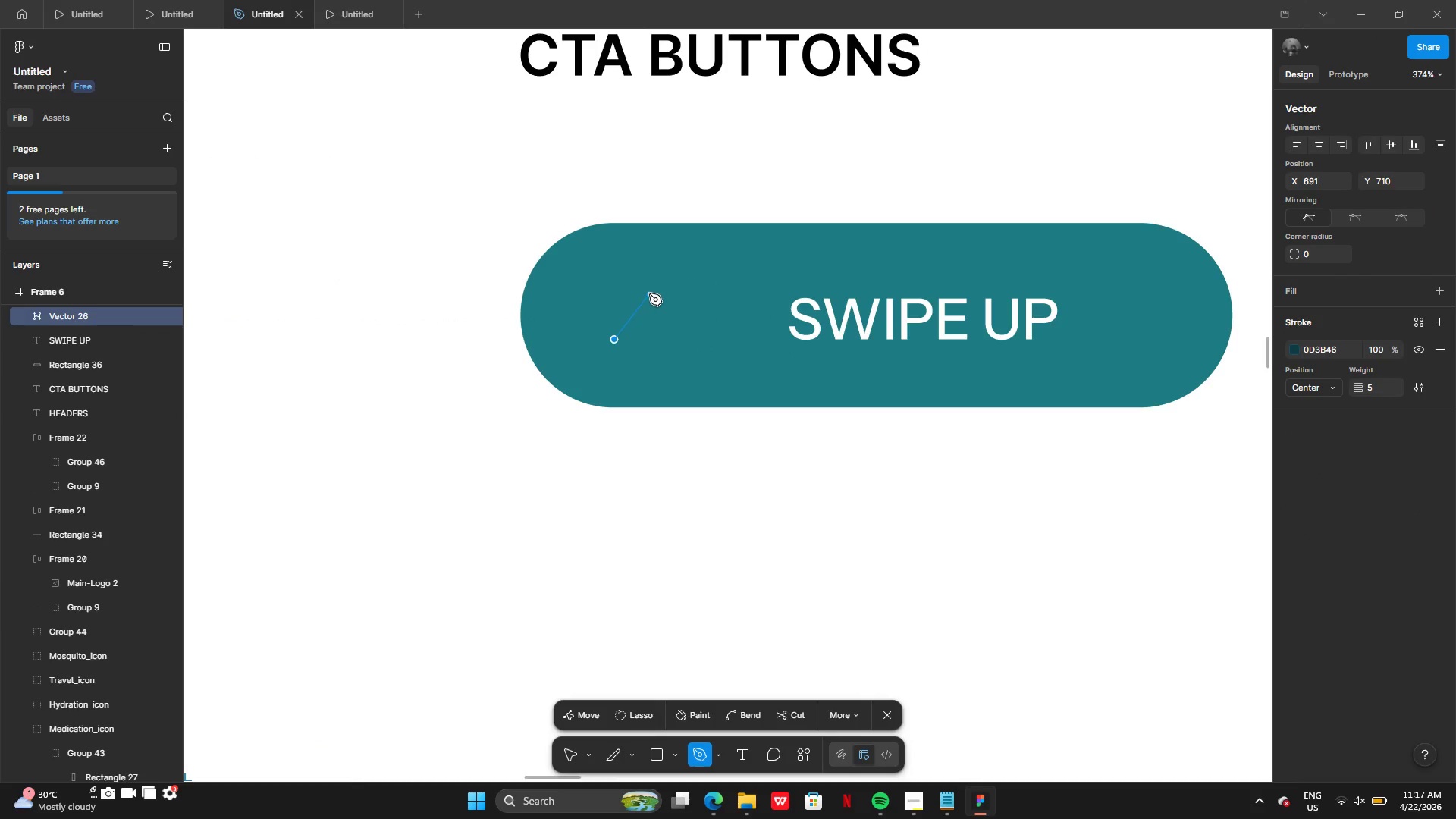 
left_click([649, 293])
 